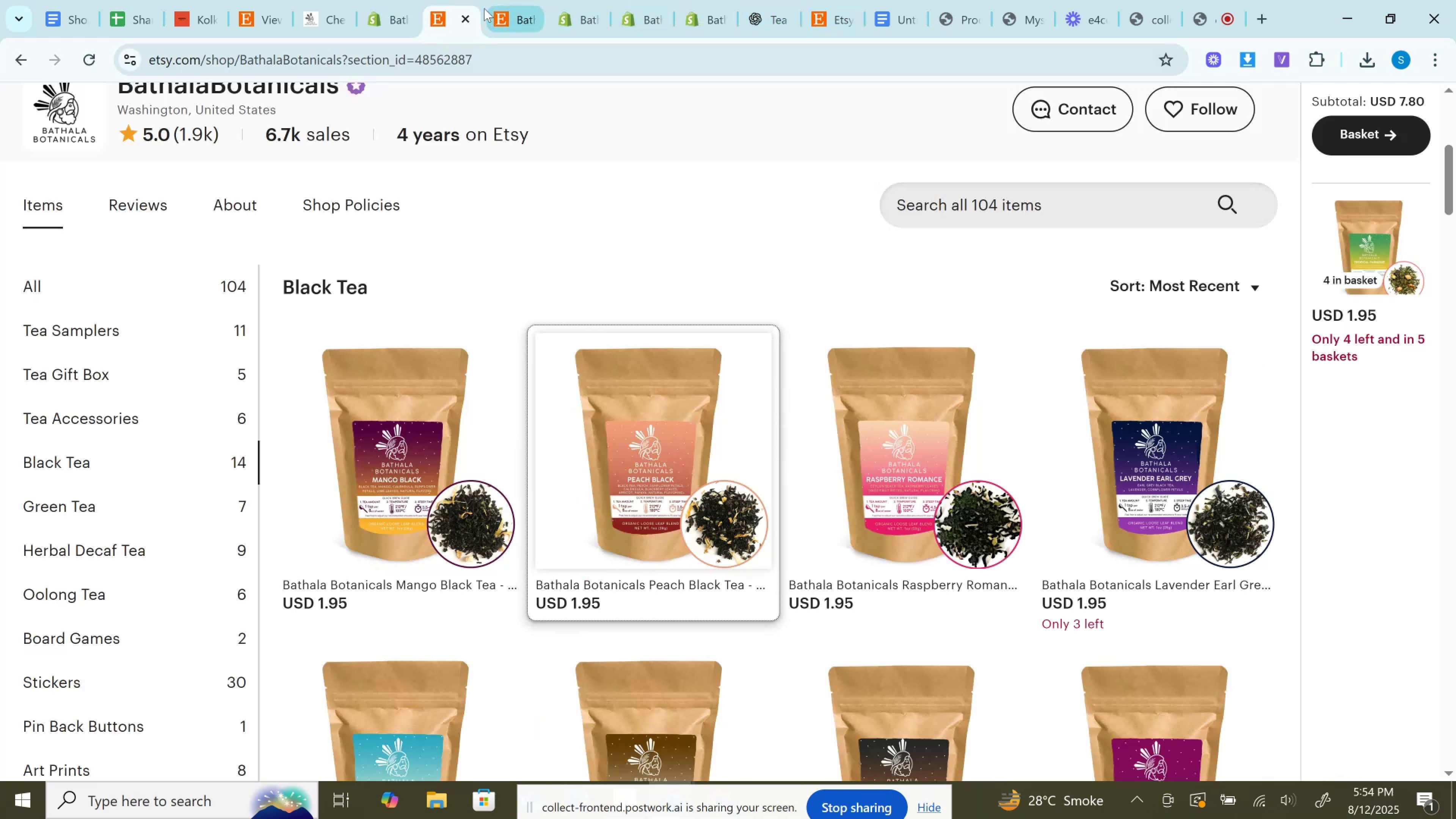 
left_click_drag(start_coordinate=[399, 0], to_coordinate=[395, 0])
 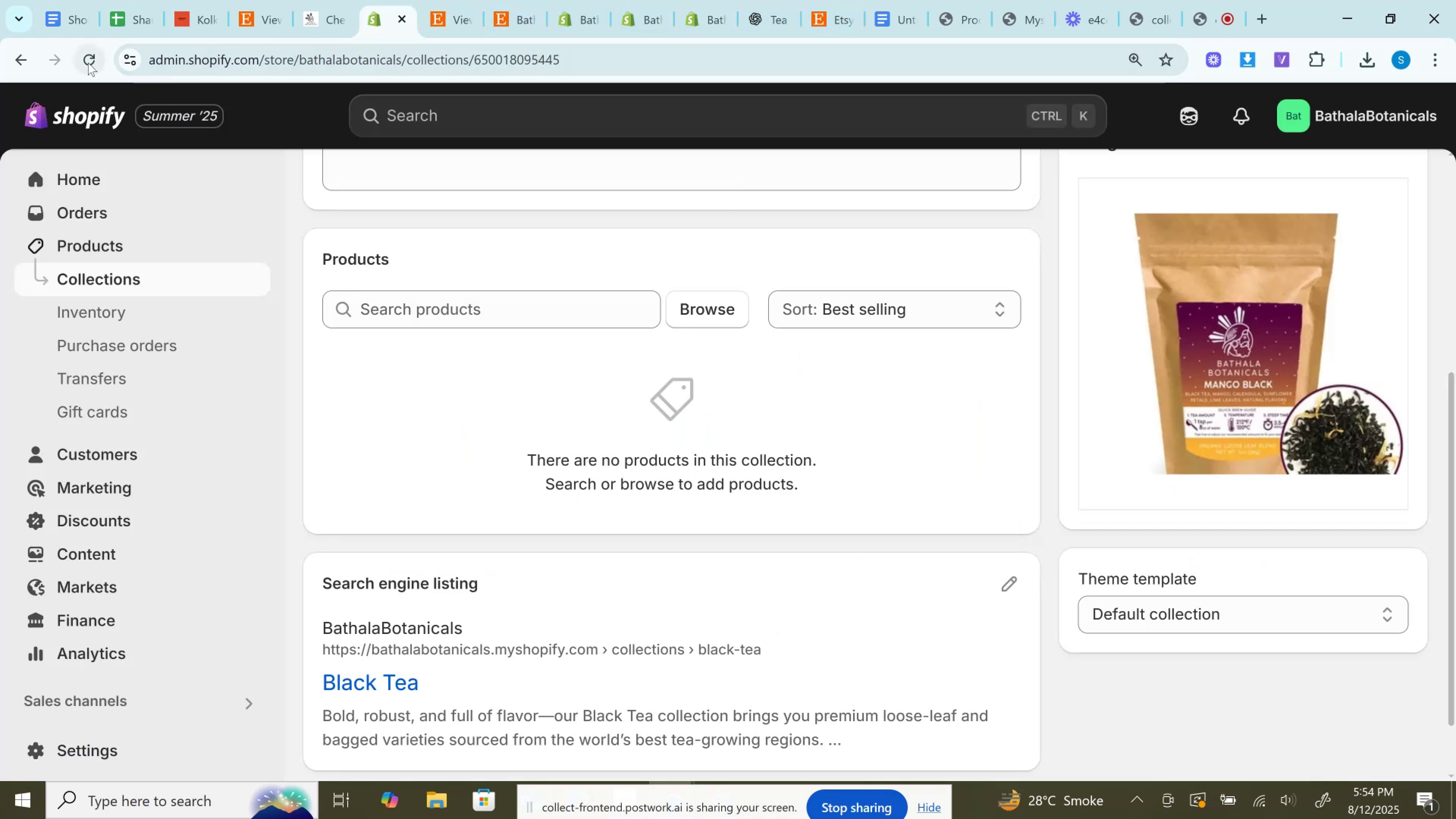 
left_click([88, 63])
 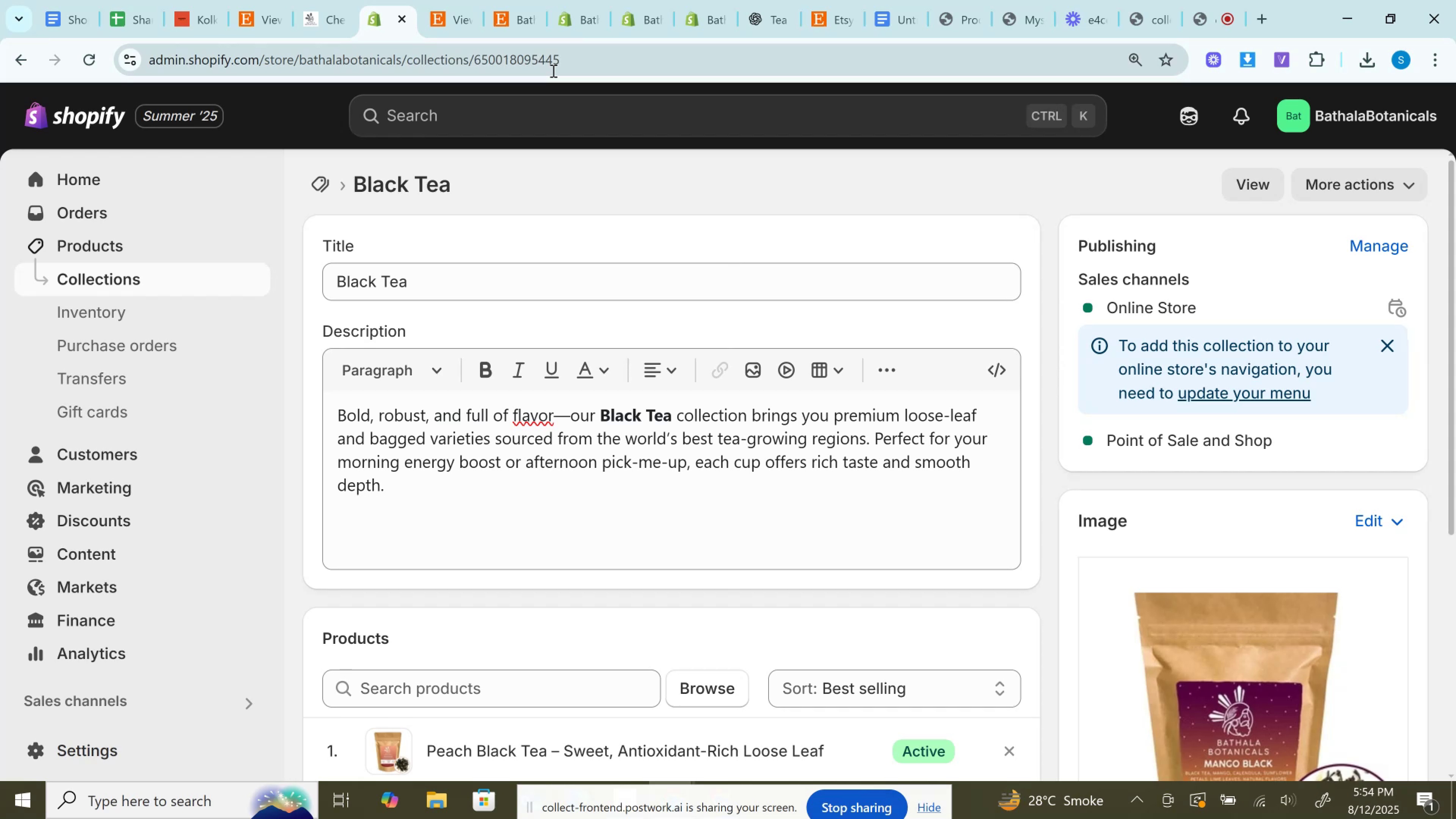 
wait(18.43)
 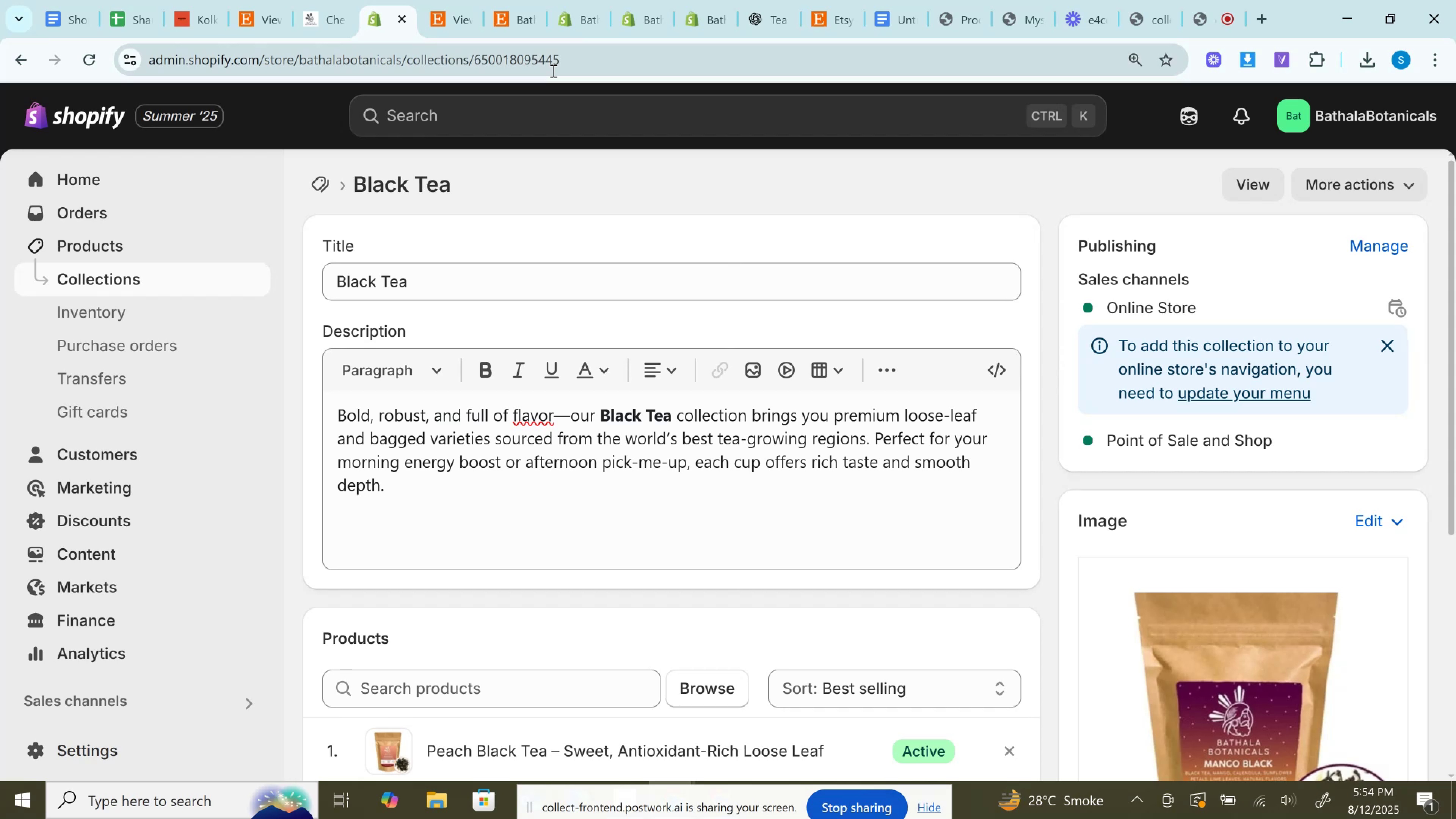 
left_click([565, 0])
 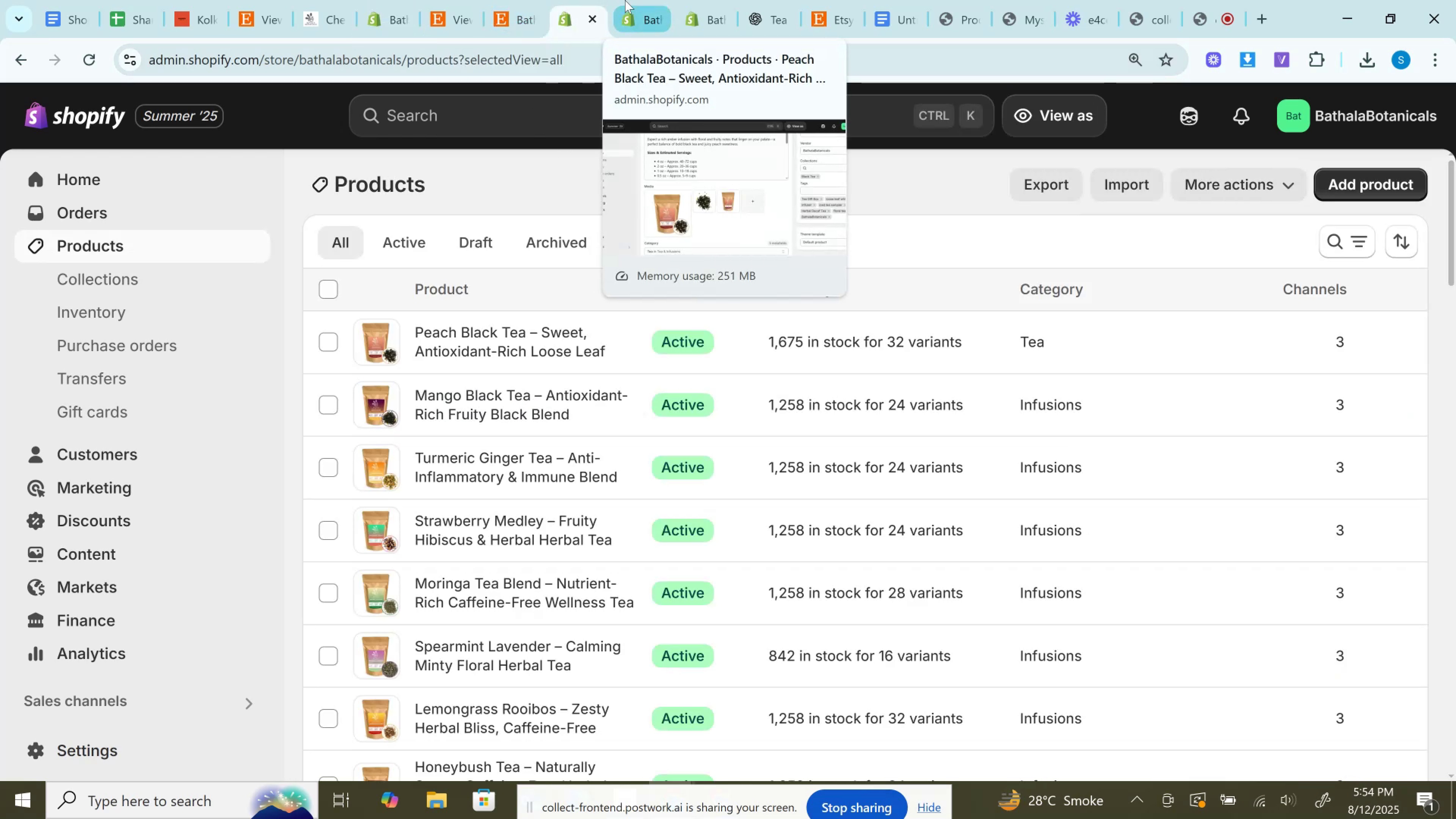 
left_click([625, 0])
 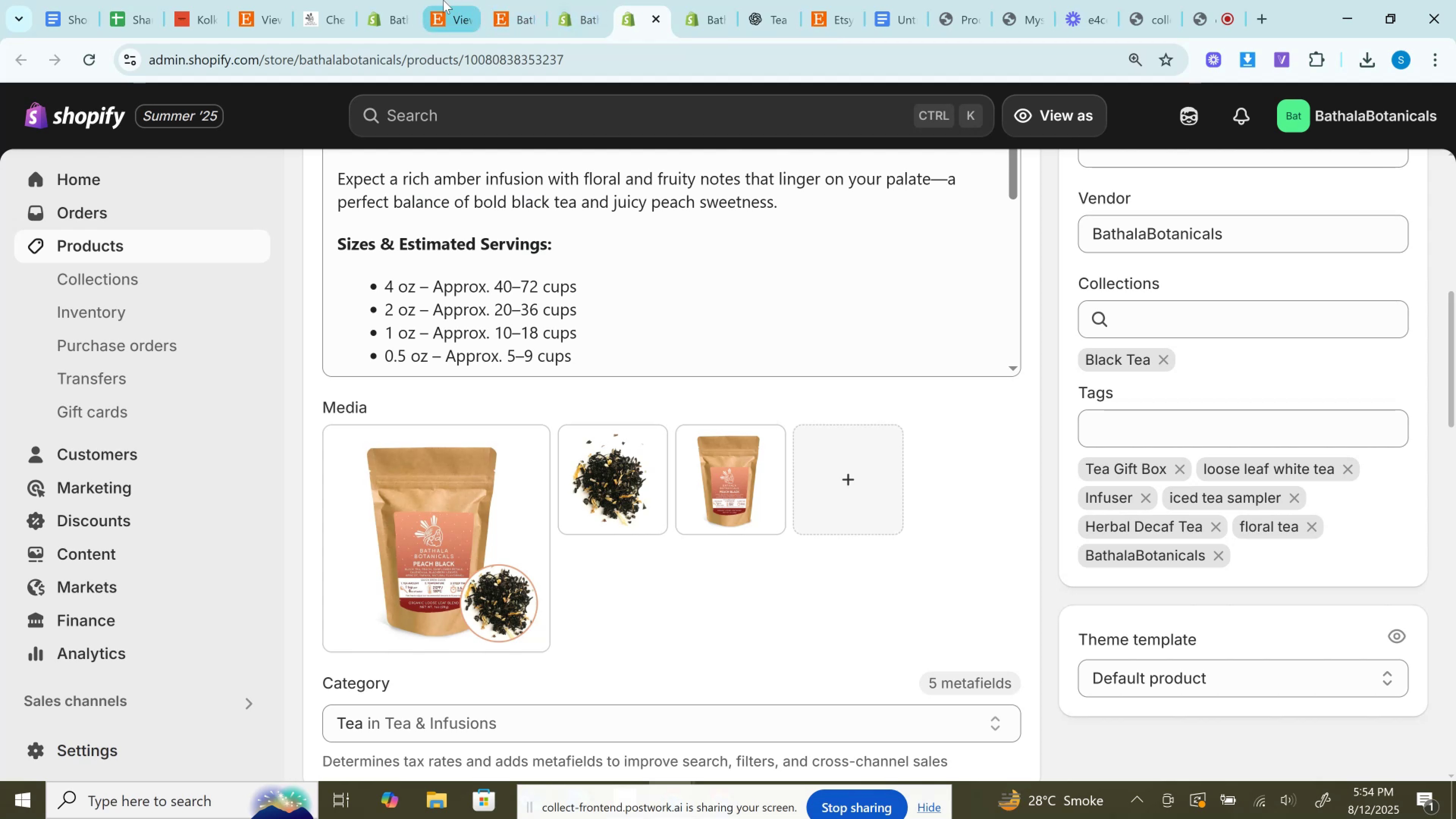 
left_click([395, 0])
 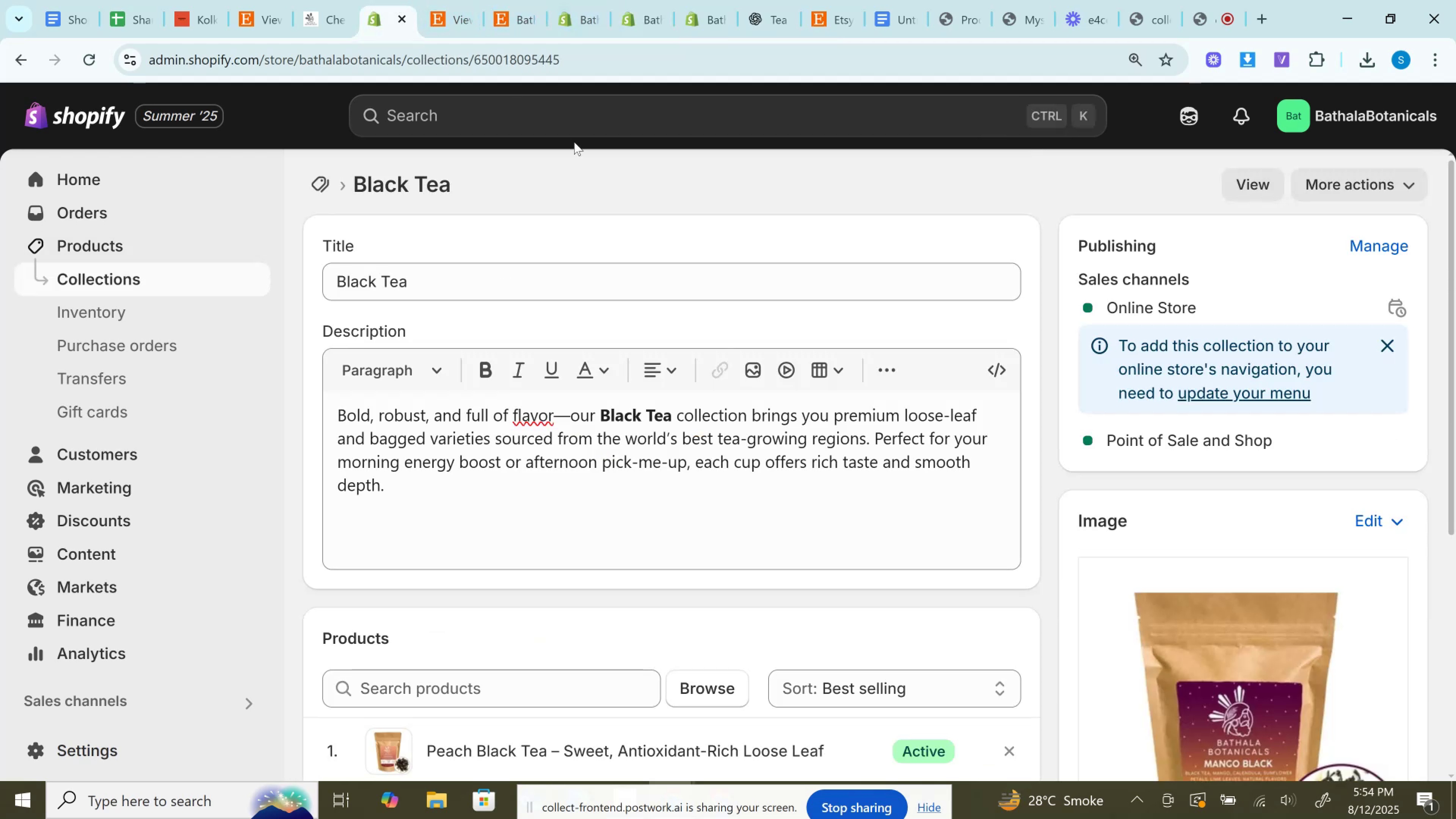 
scroll: coordinate [730, 347], scroll_direction: down, amount: 5.0
 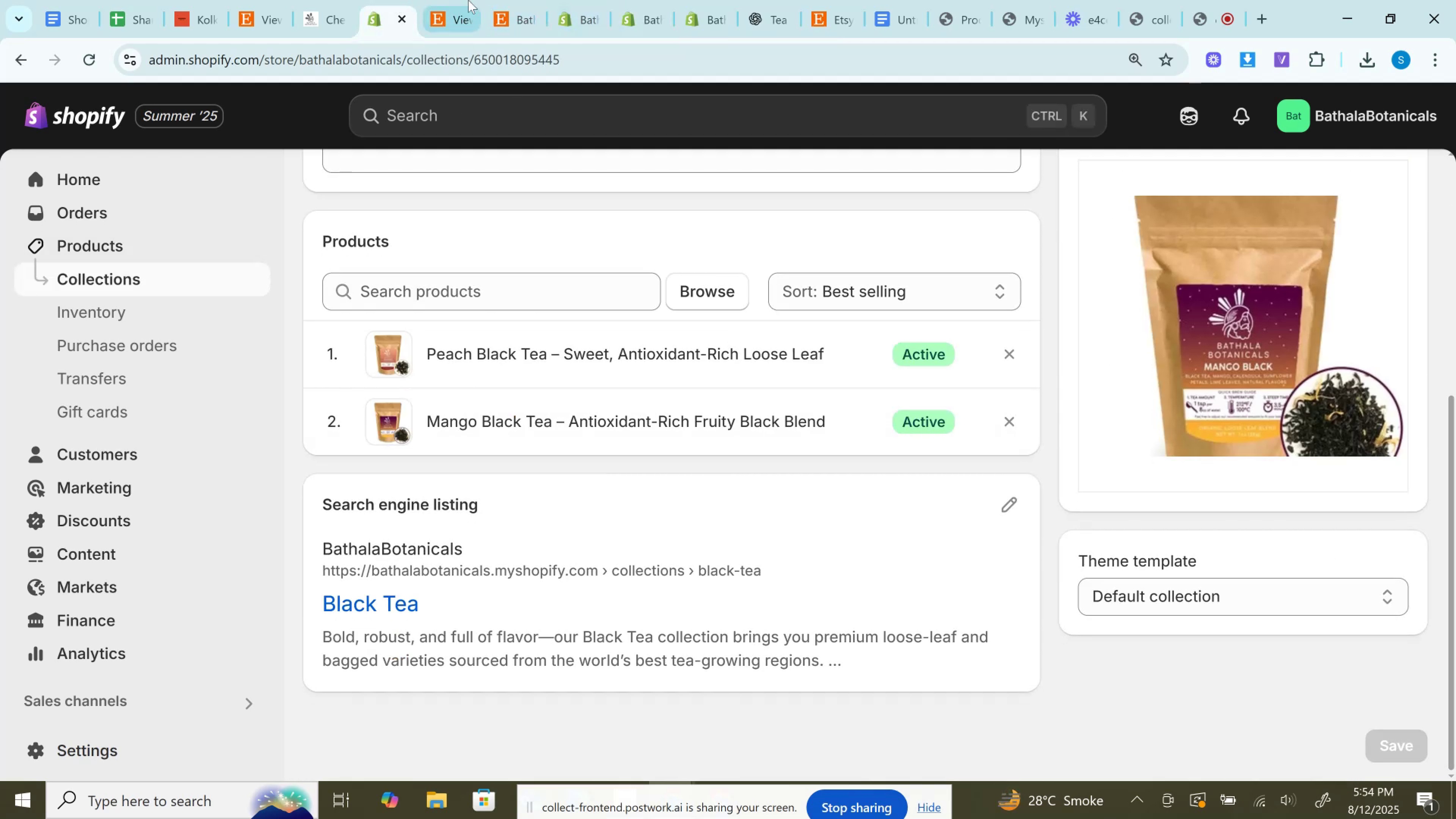 
left_click([521, 0])
 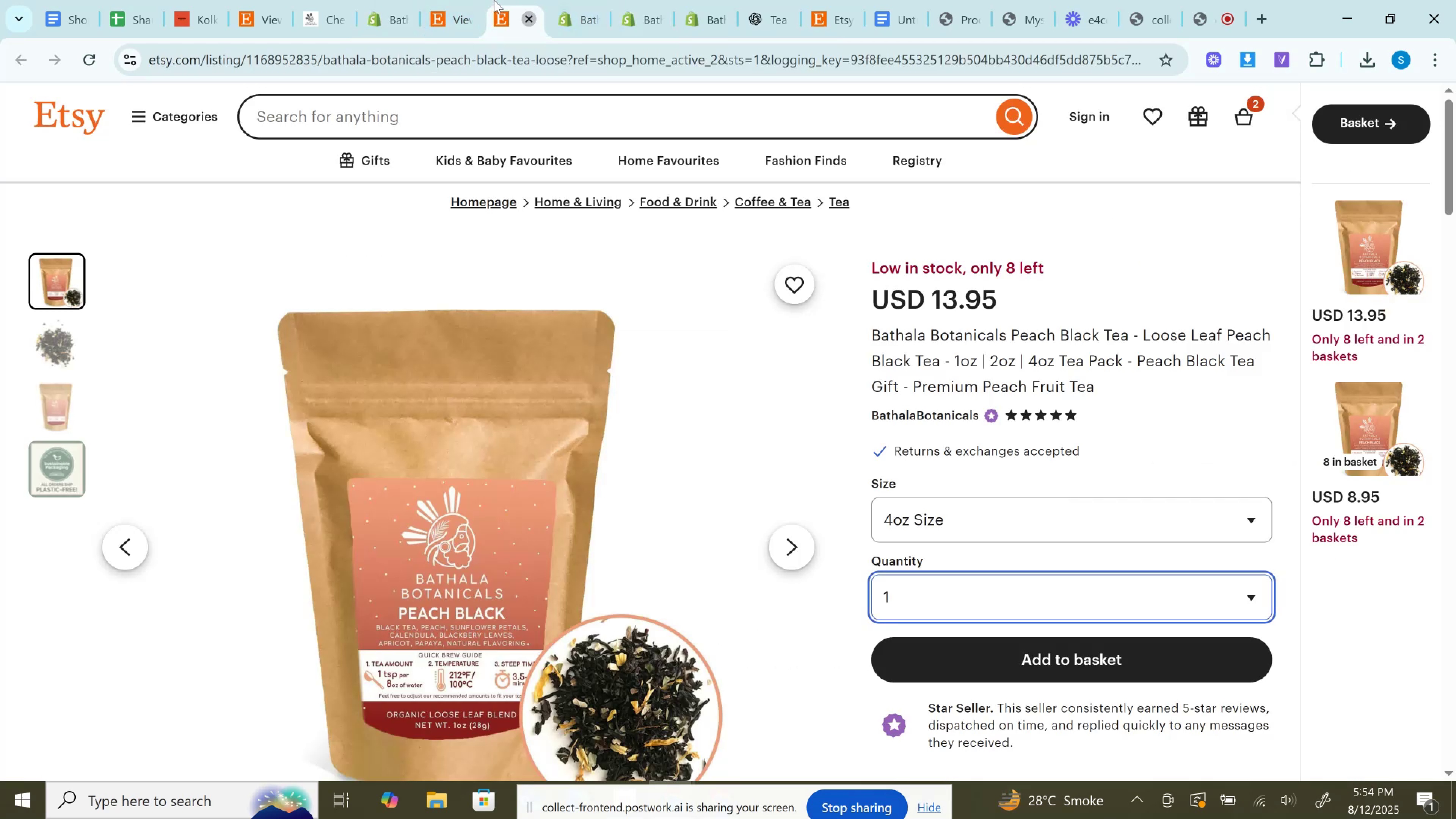 
left_click([444, 0])
 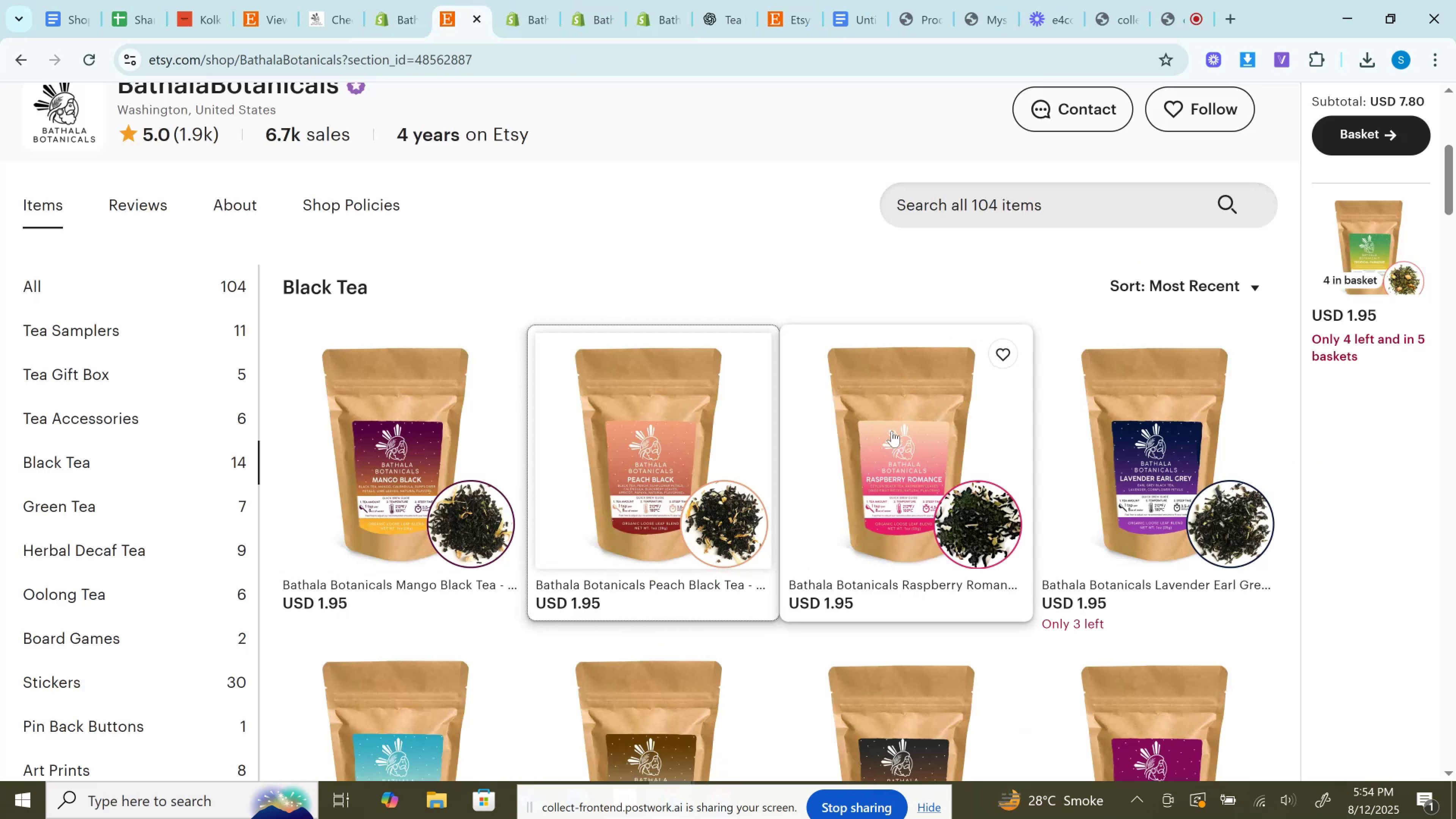 
right_click([892, 431])
 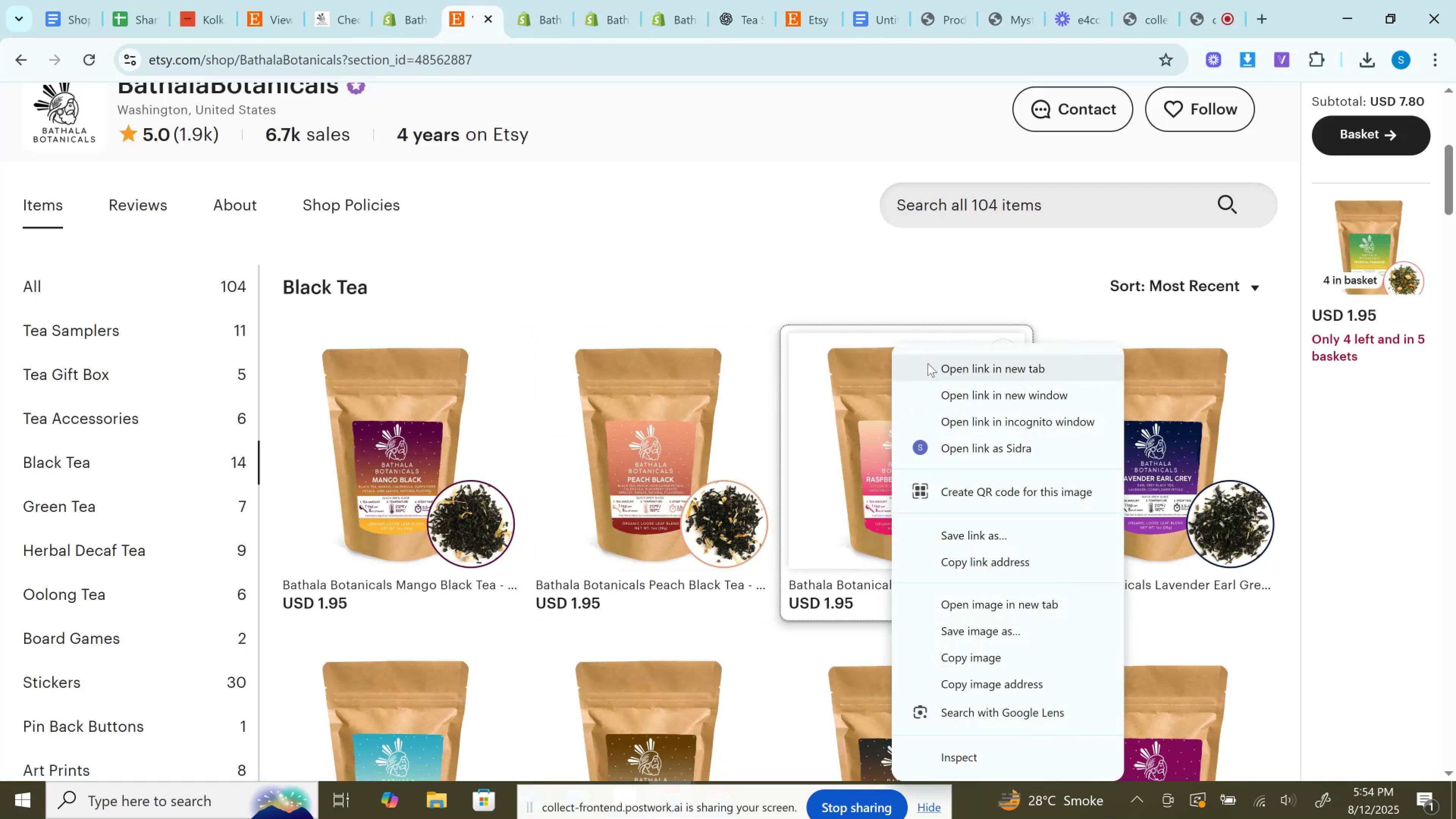 
left_click([929, 364])
 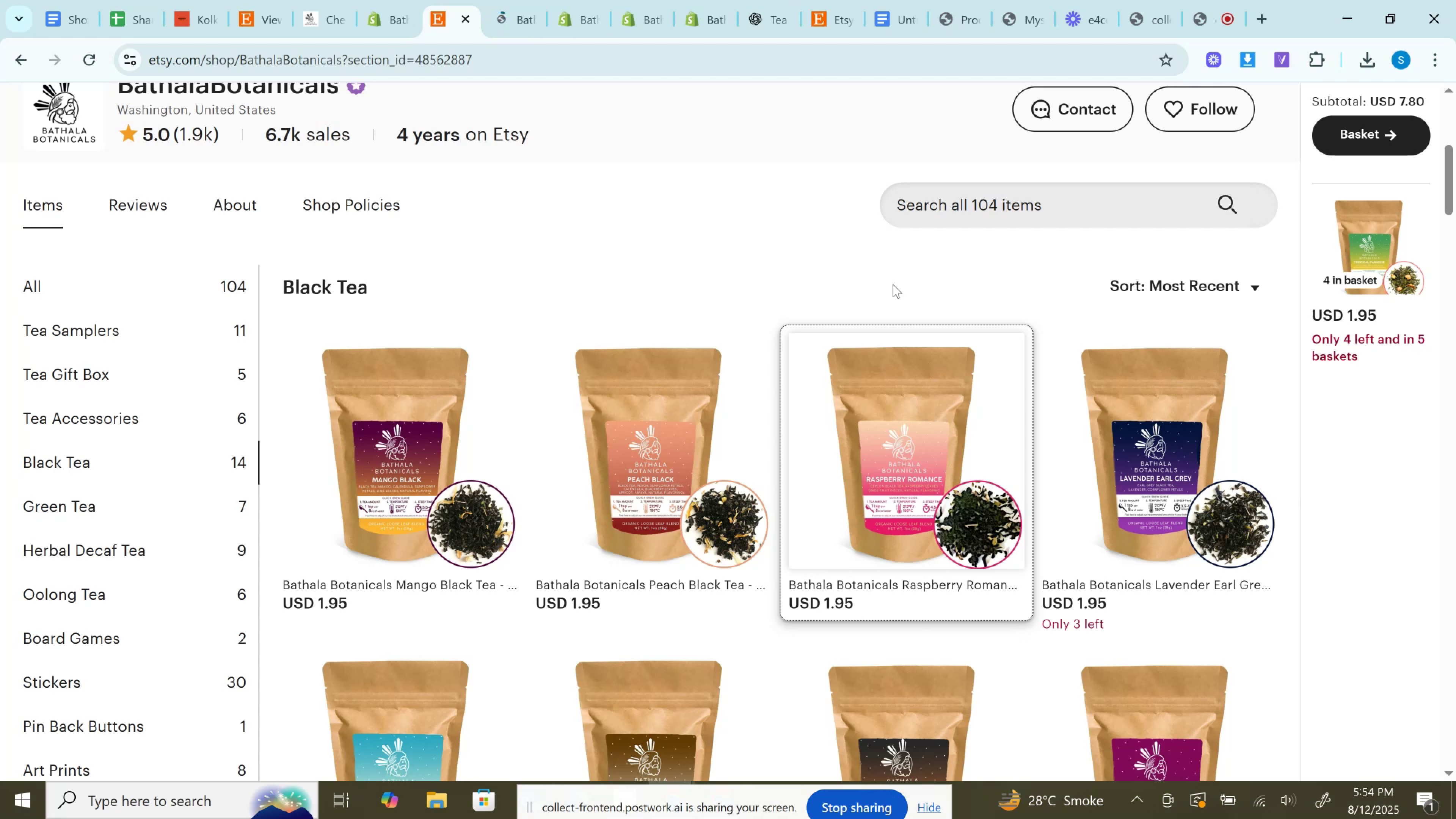 
left_click([515, 0])
 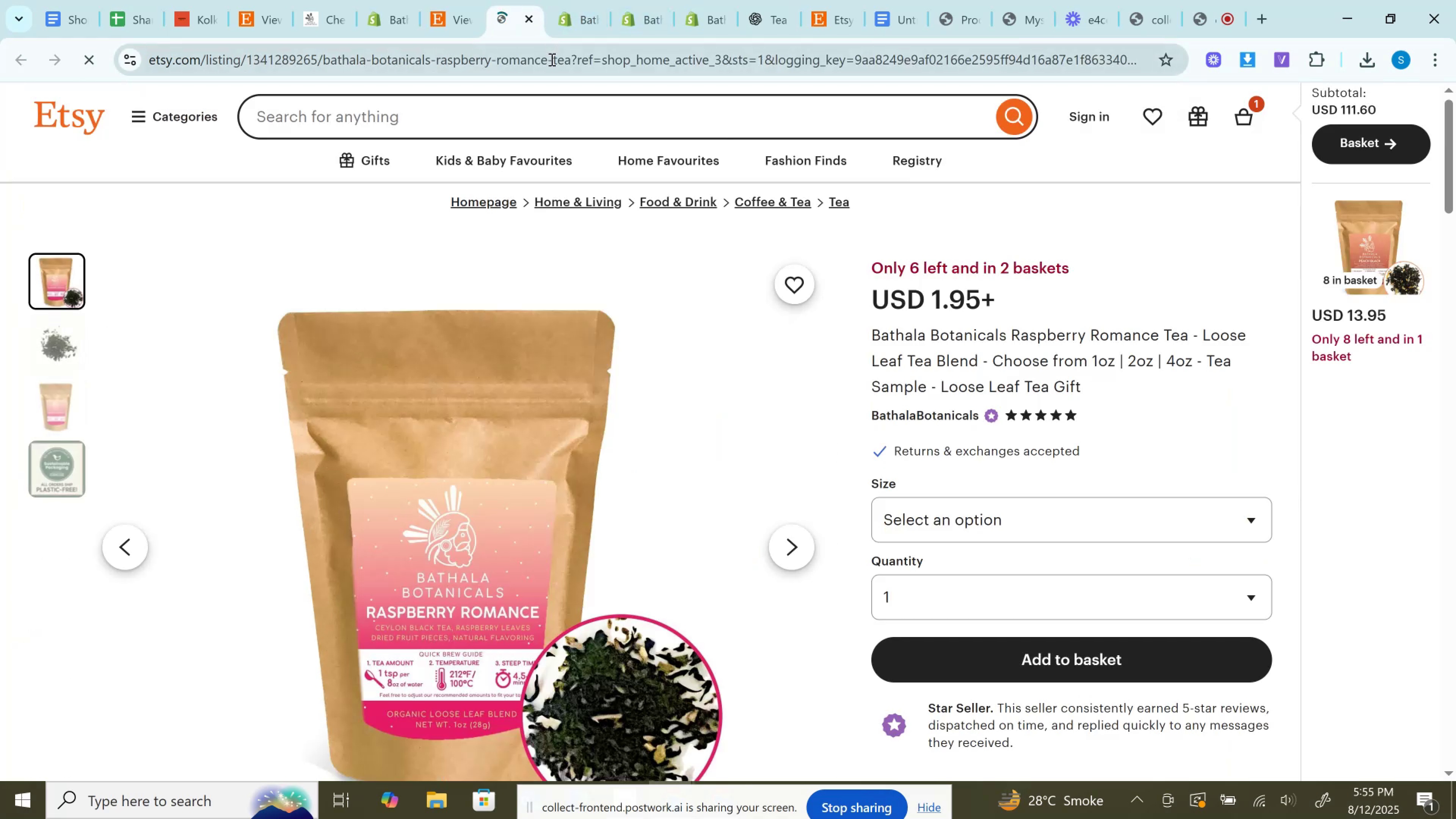 
left_click([551, 59])
 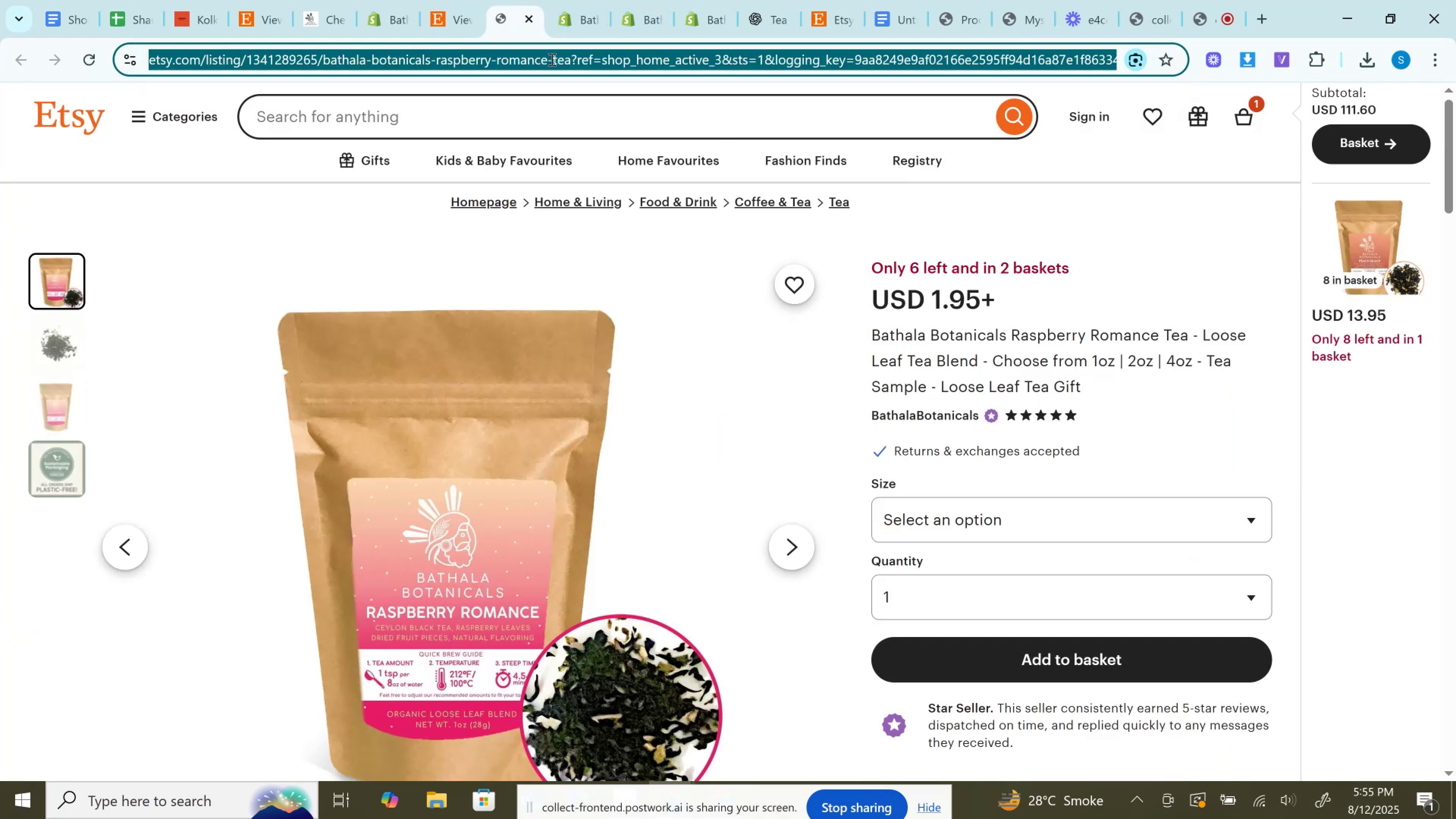 
key(Control+C)
 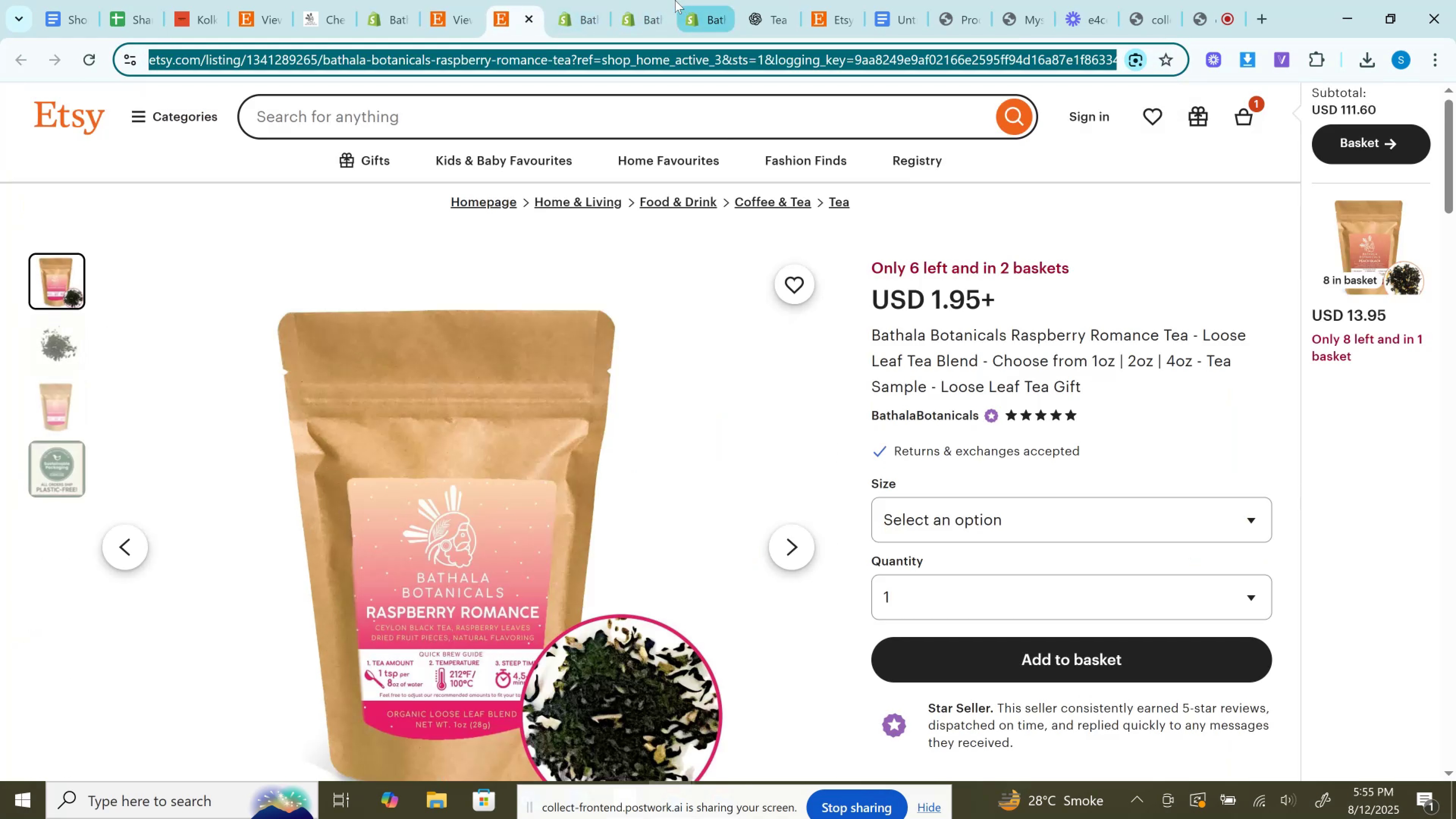 
left_click([649, 0])
 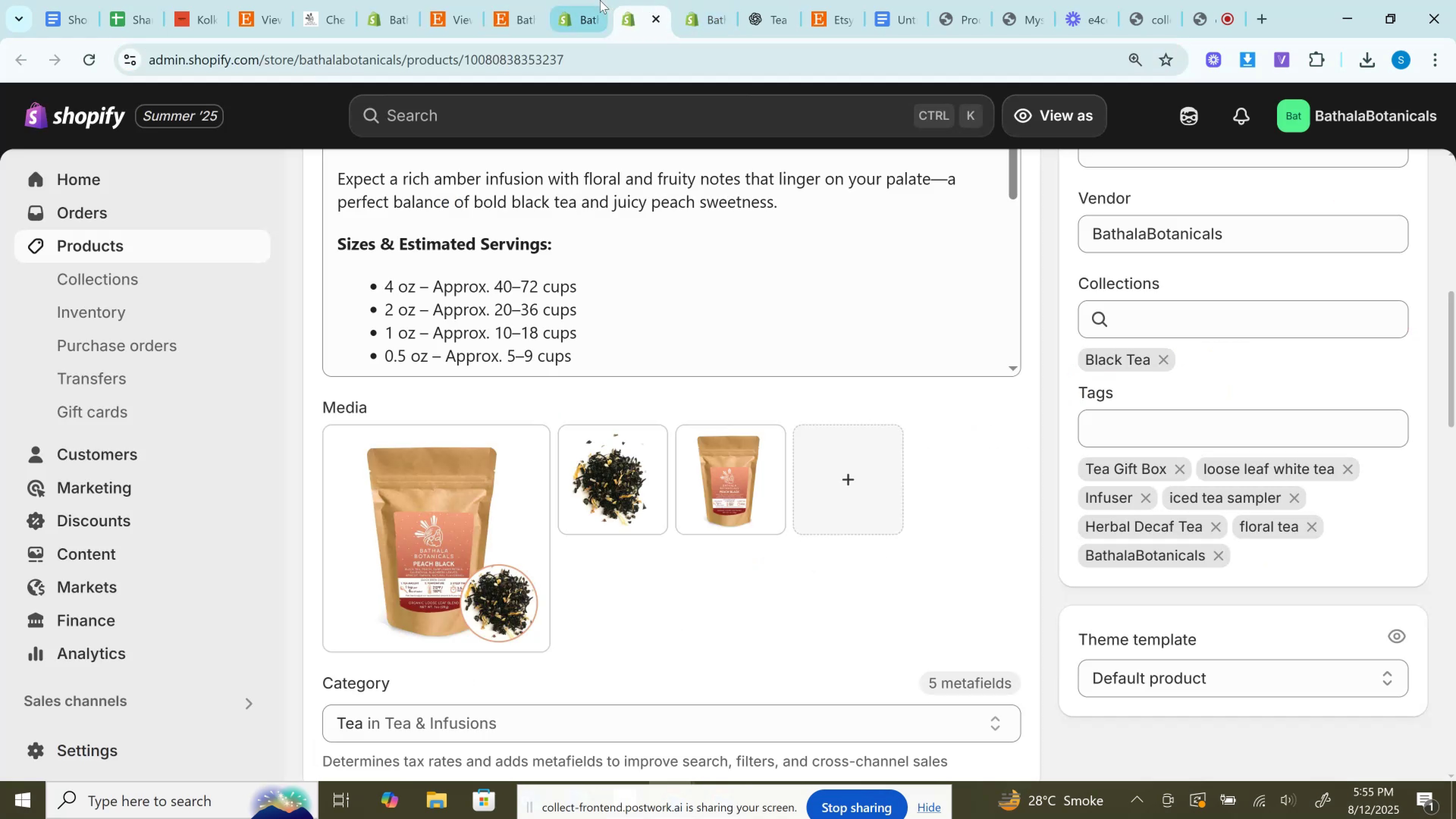 
left_click([587, 0])
 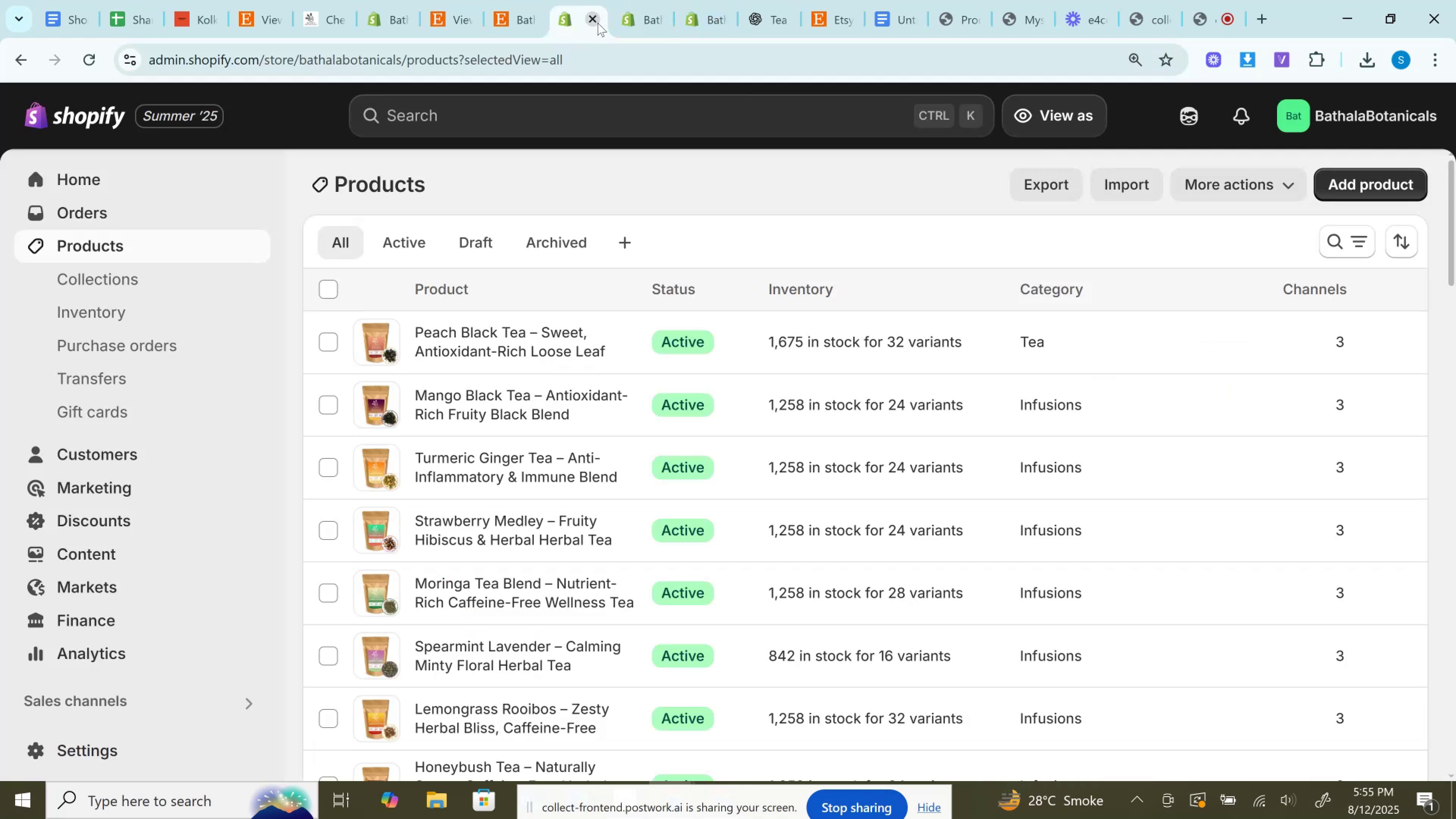 
left_click([598, 23])
 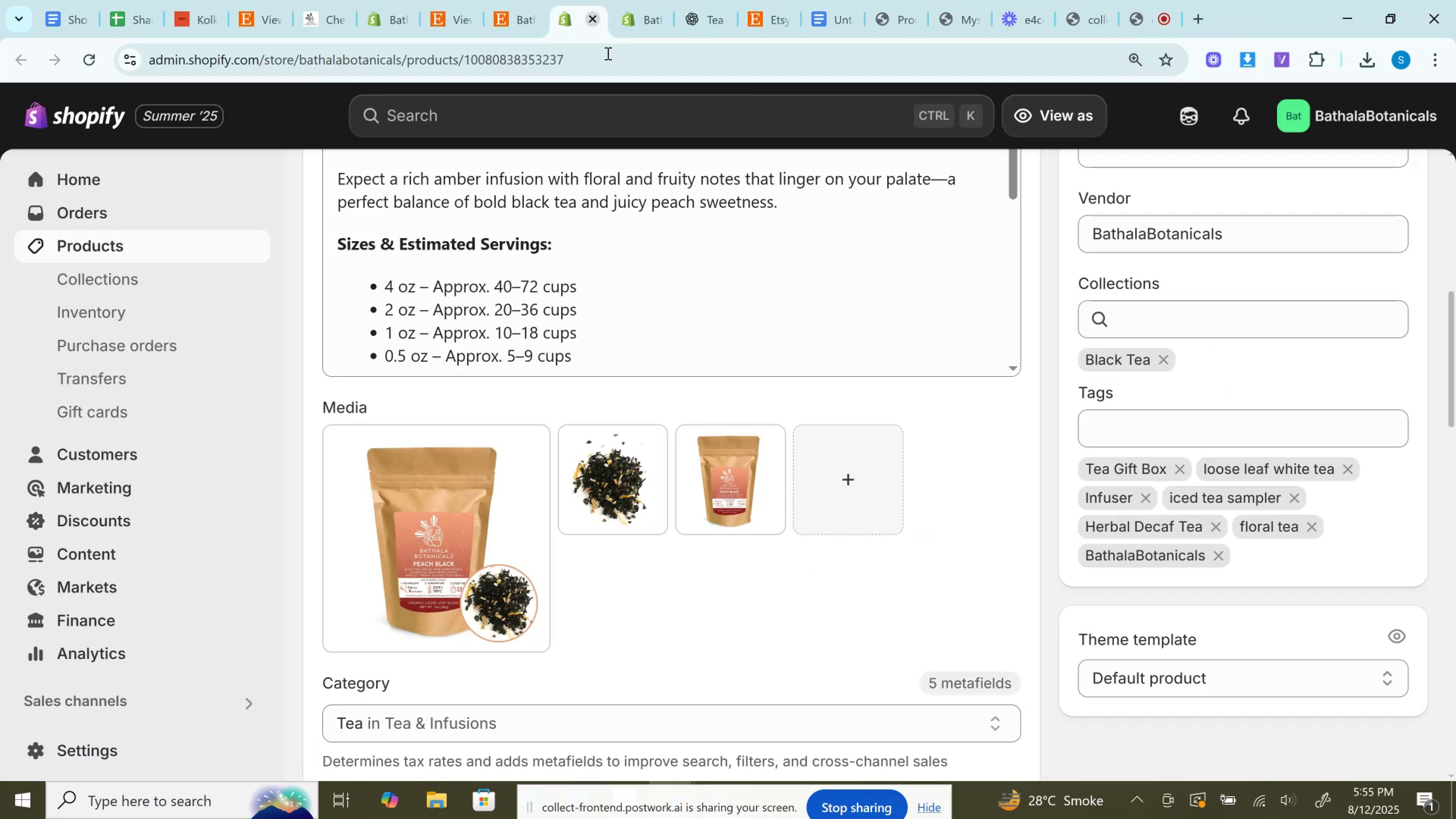 
scroll: coordinate [767, 416], scroll_direction: up, amount: 12.0
 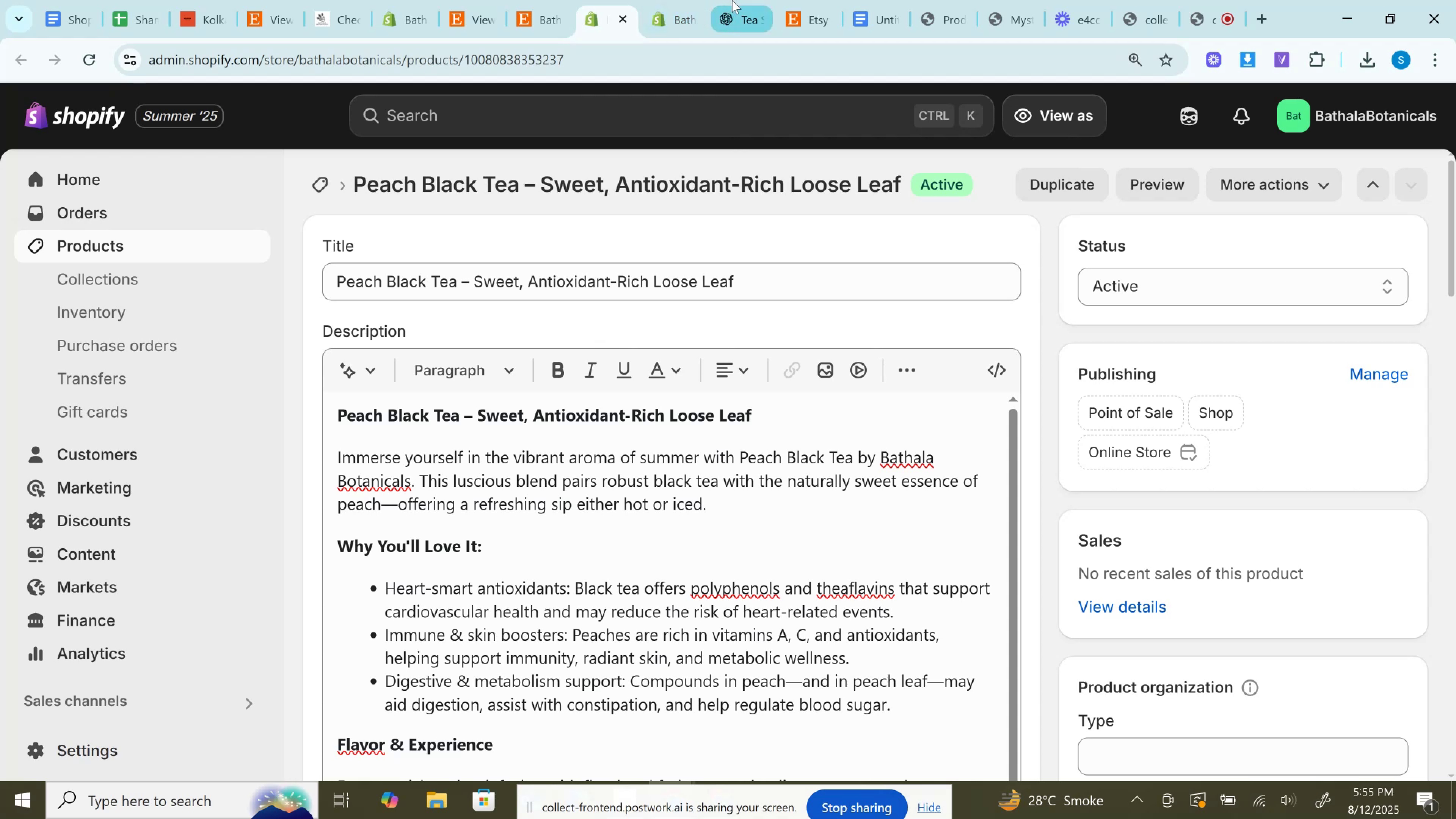 
left_click([732, 0])
 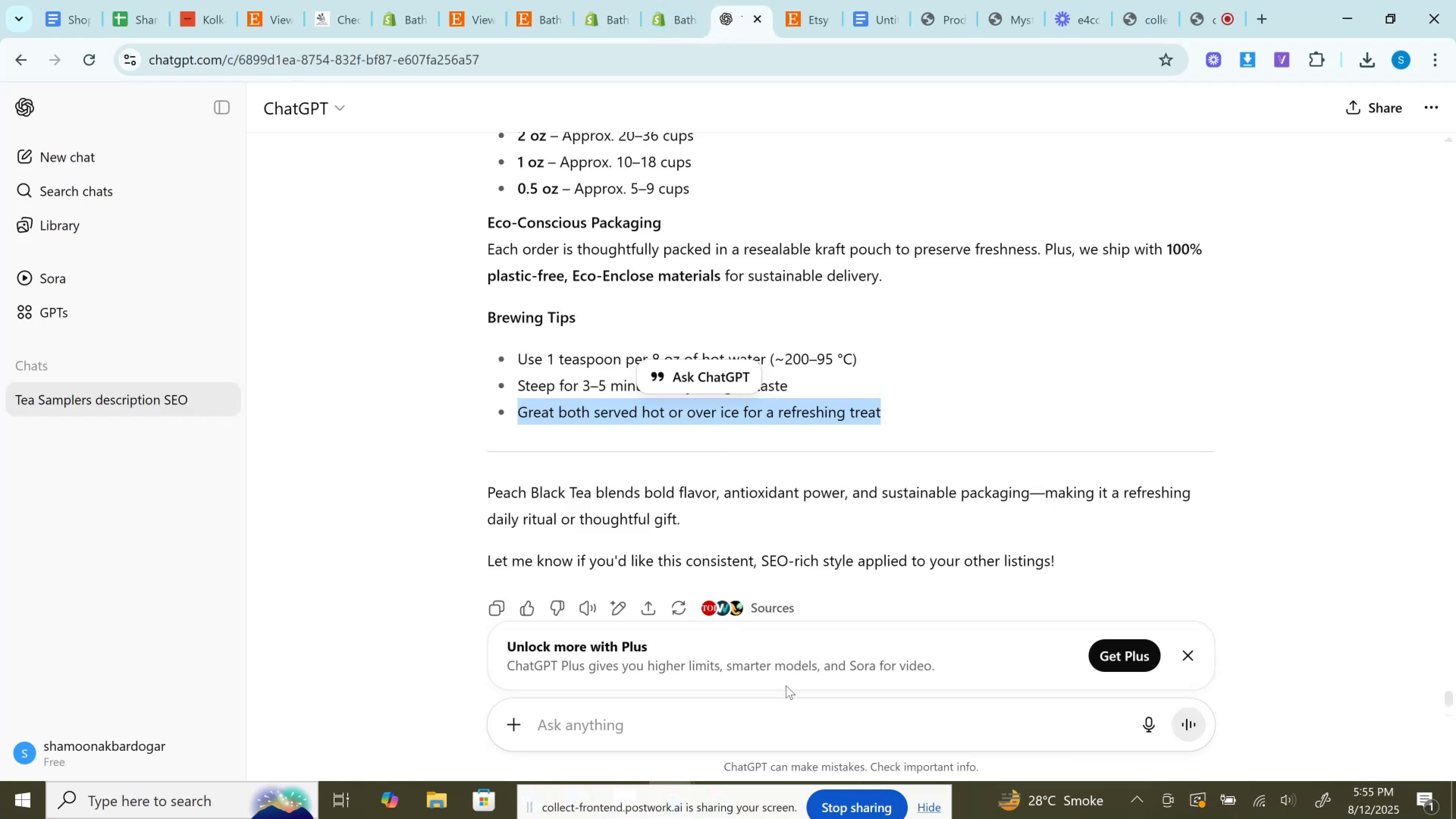 
left_click([781, 722])
 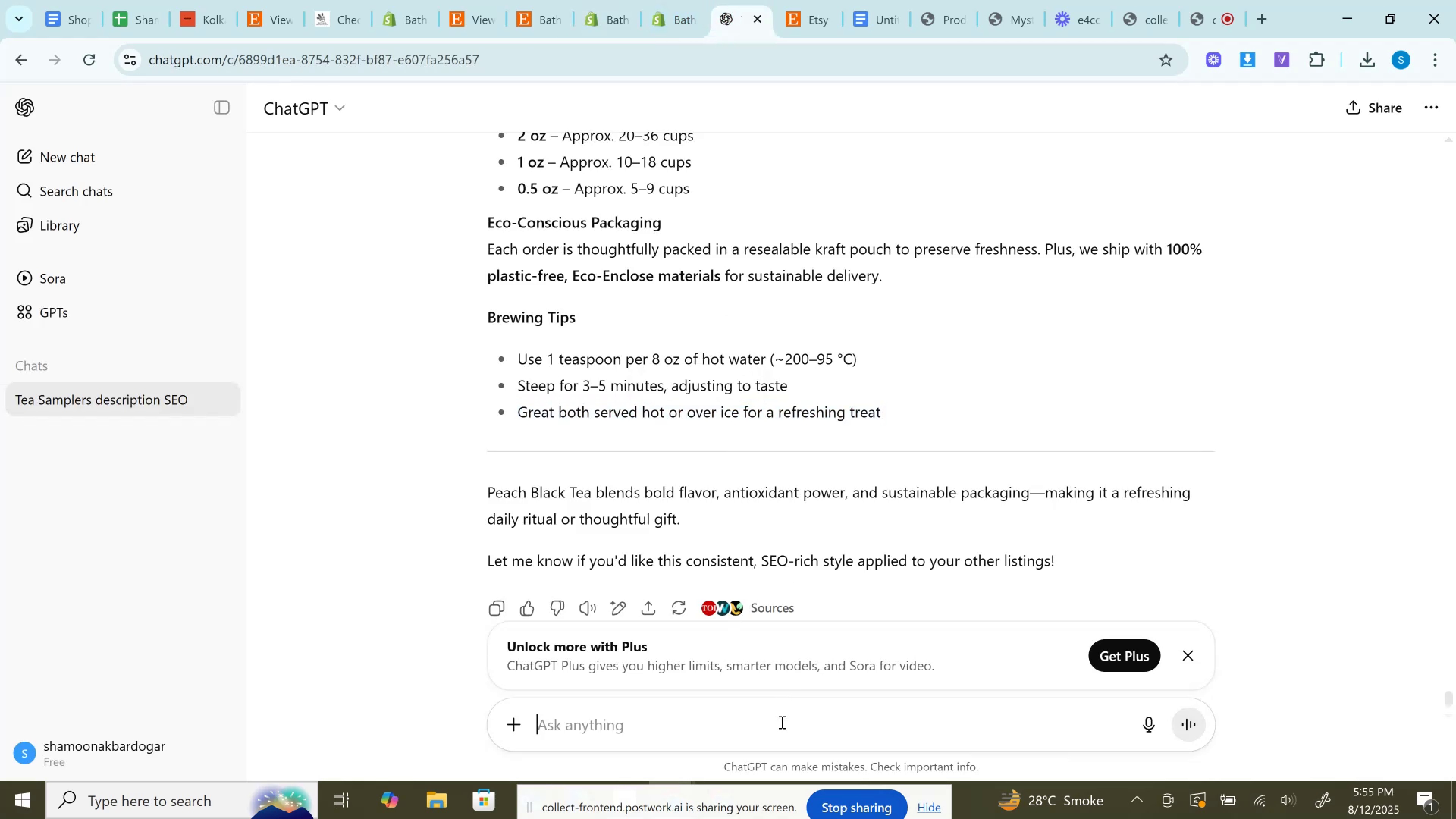 
key(Control+V)
 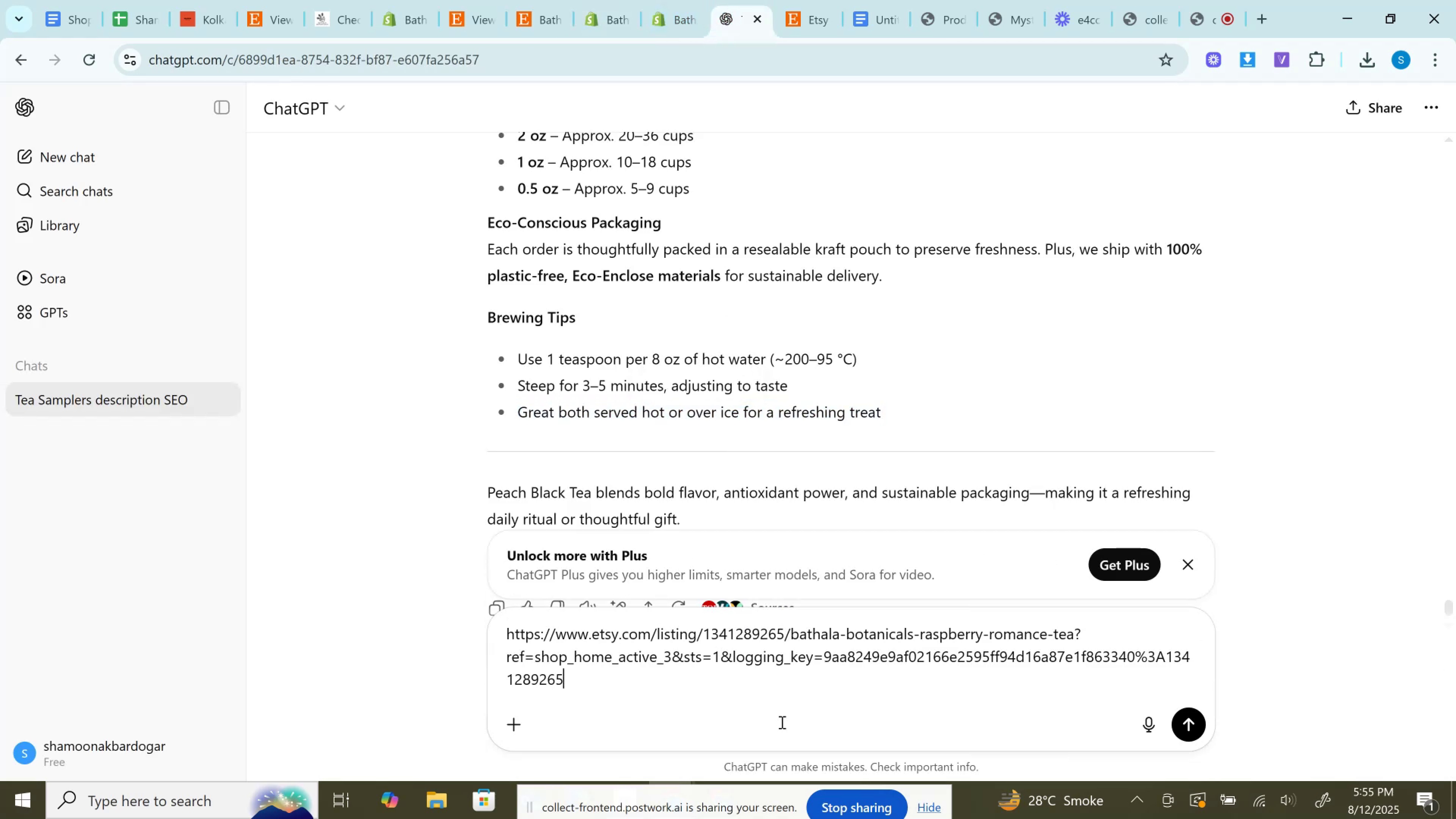 
key(Enter)
 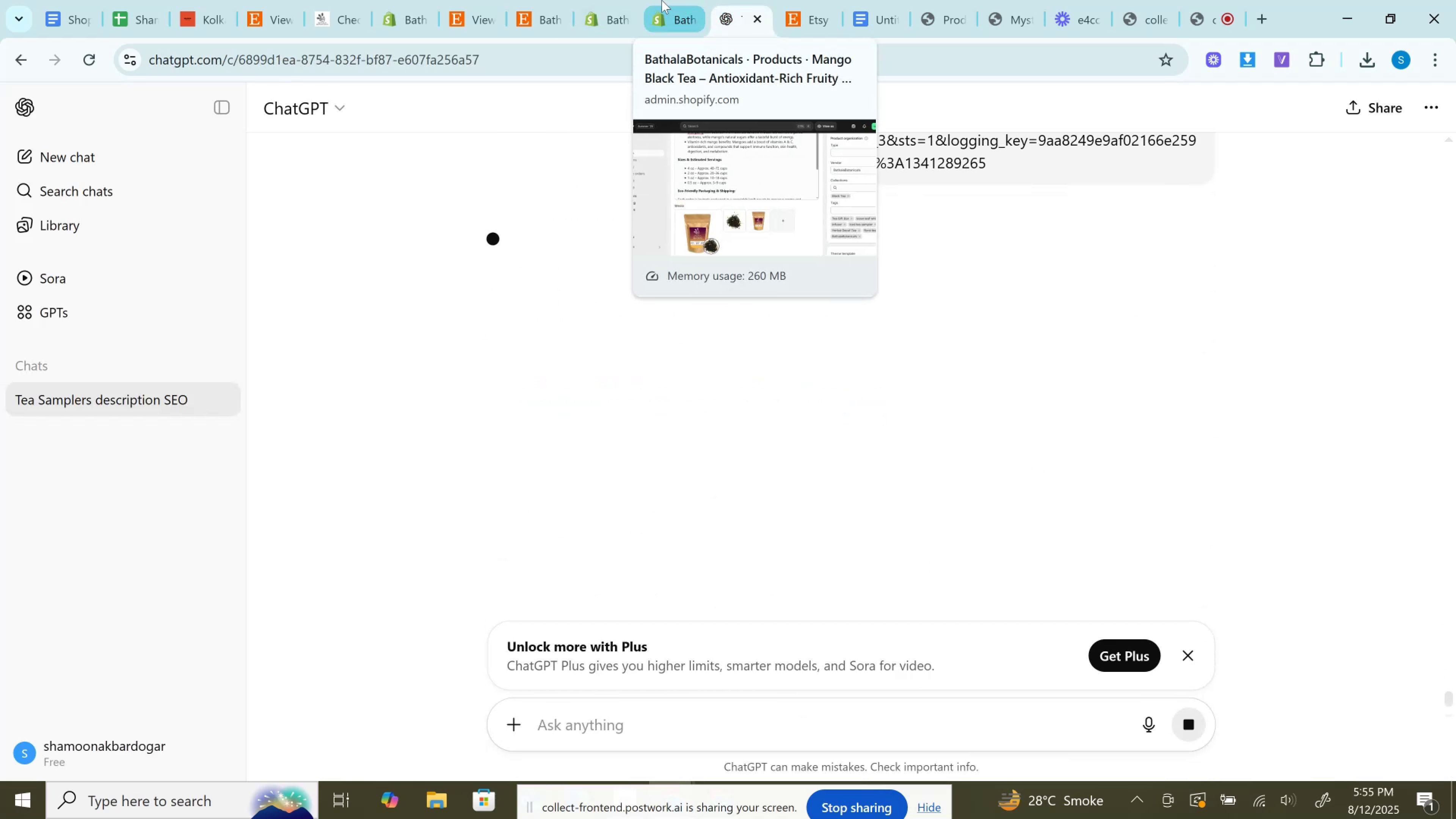 
wait(7.27)
 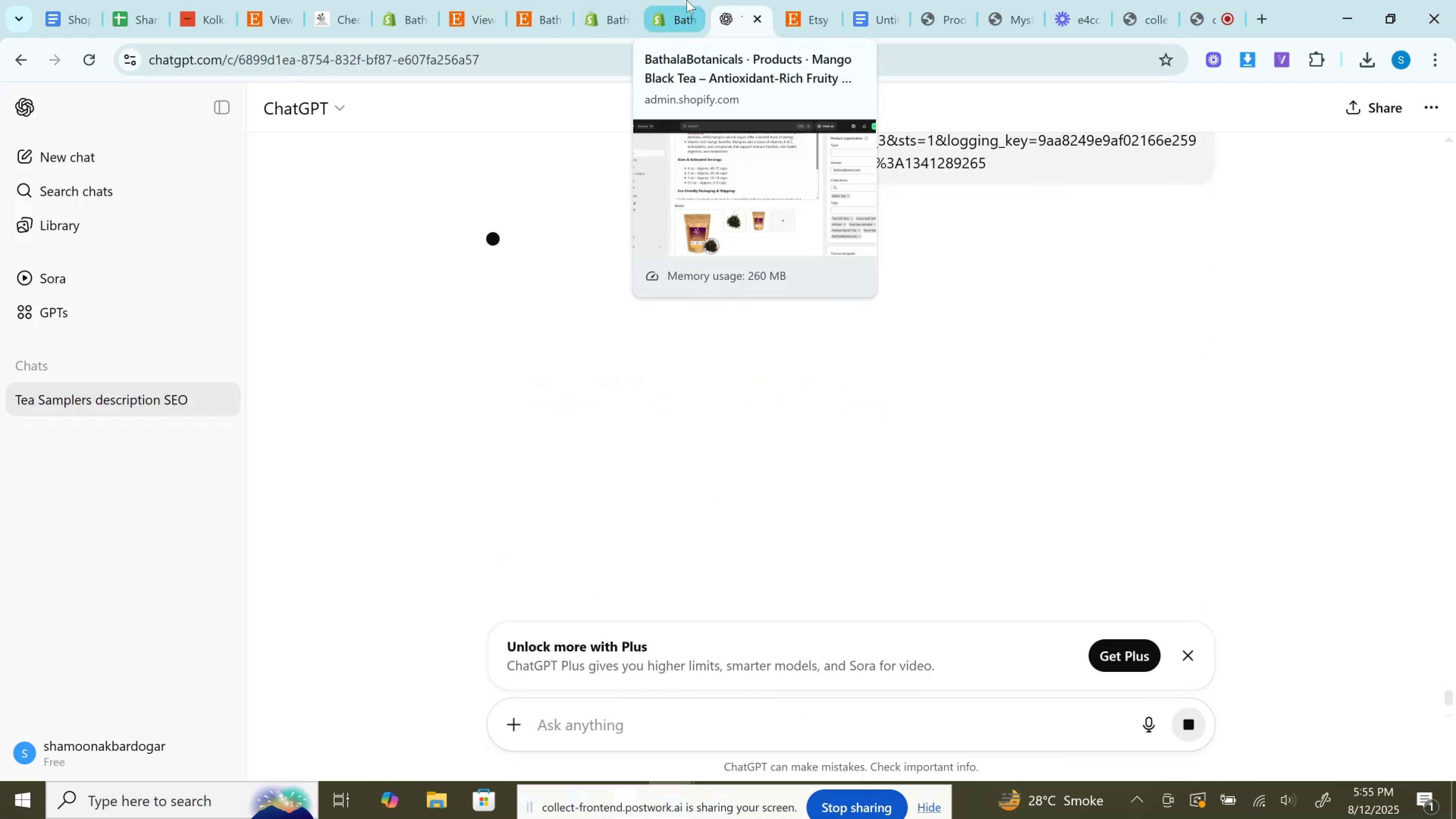 
left_click([662, 0])
 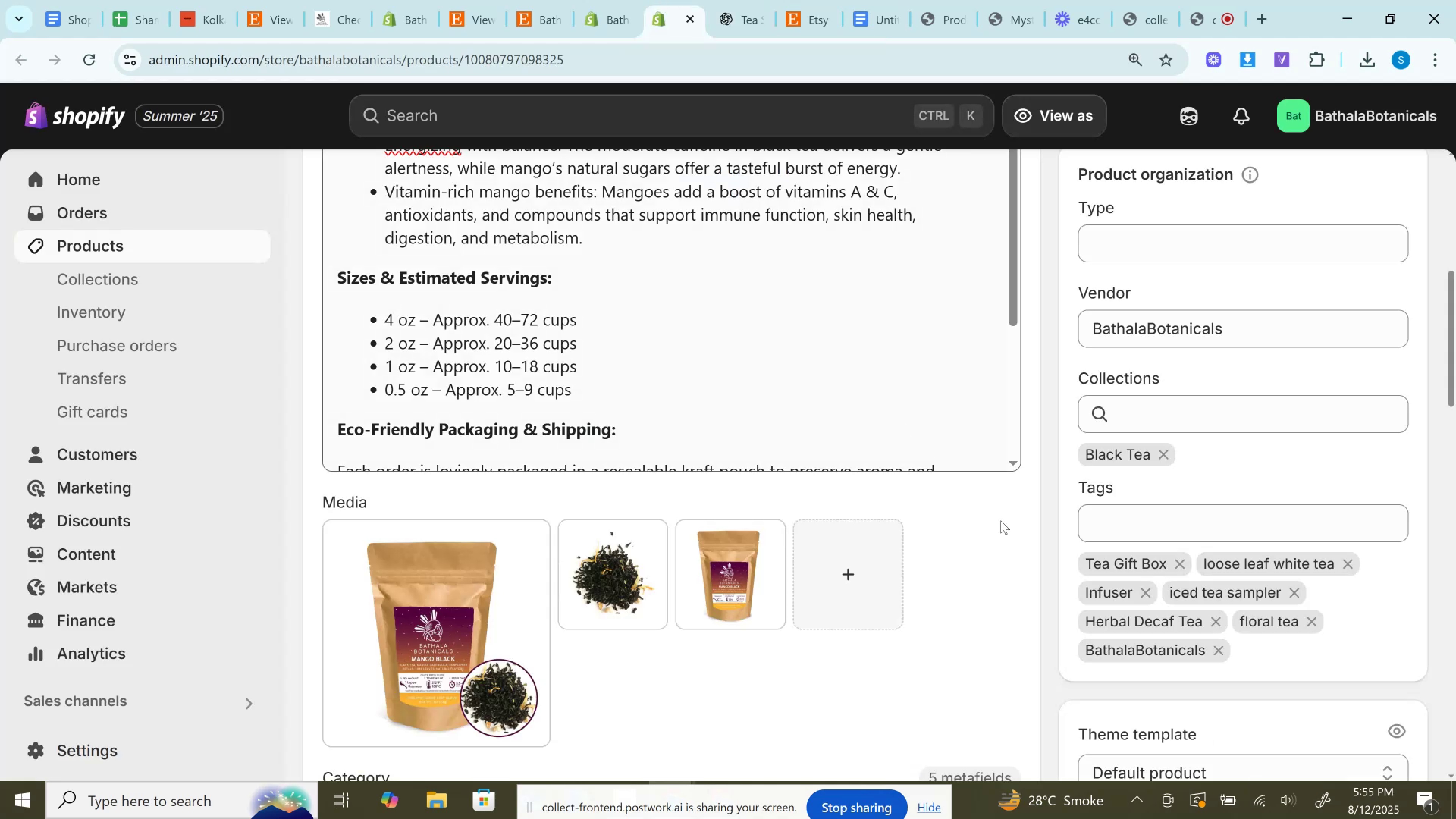 
scroll: coordinate [1012, 520], scroll_direction: up, amount: 14.0
 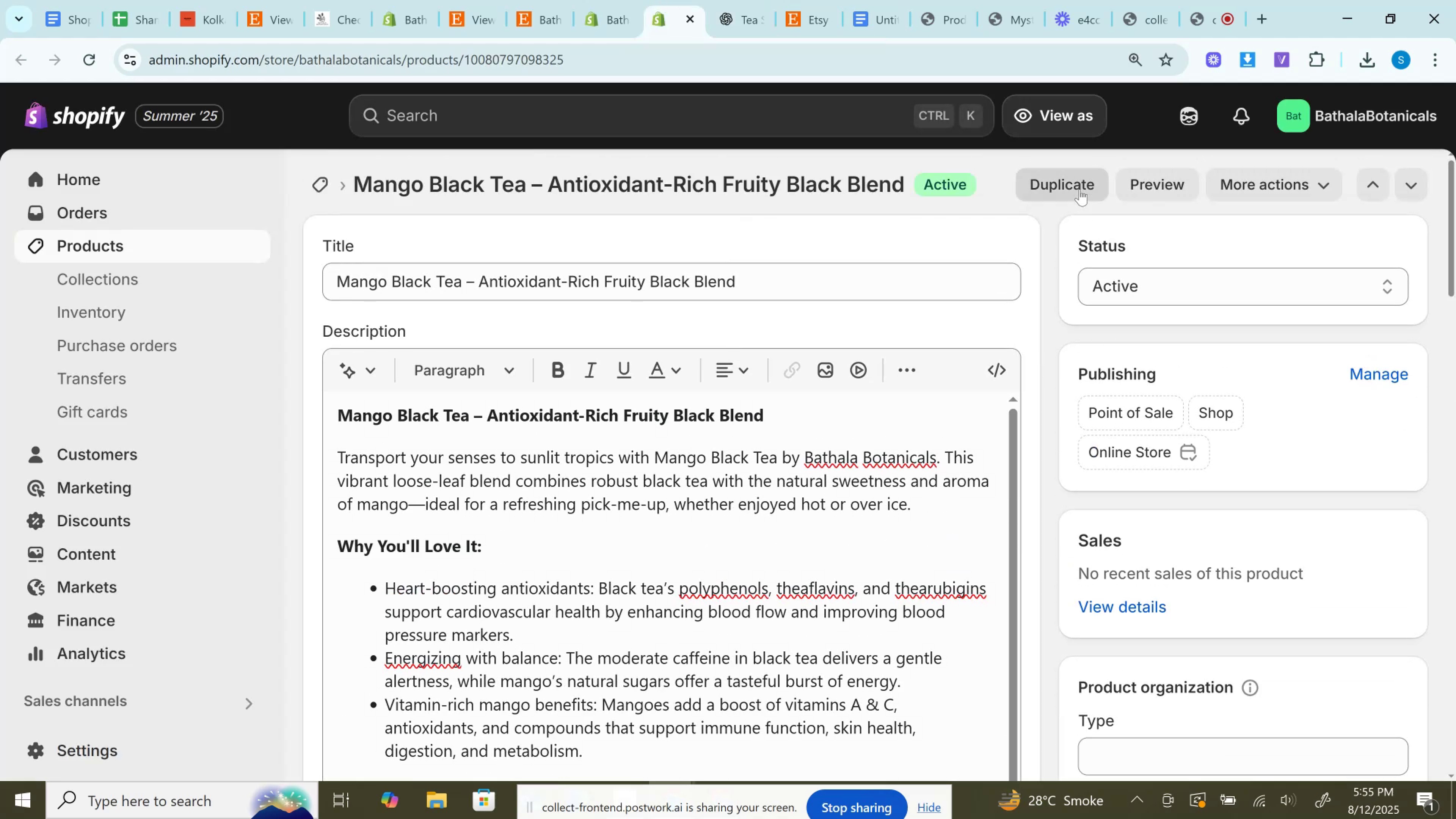 
left_click([1079, 189])
 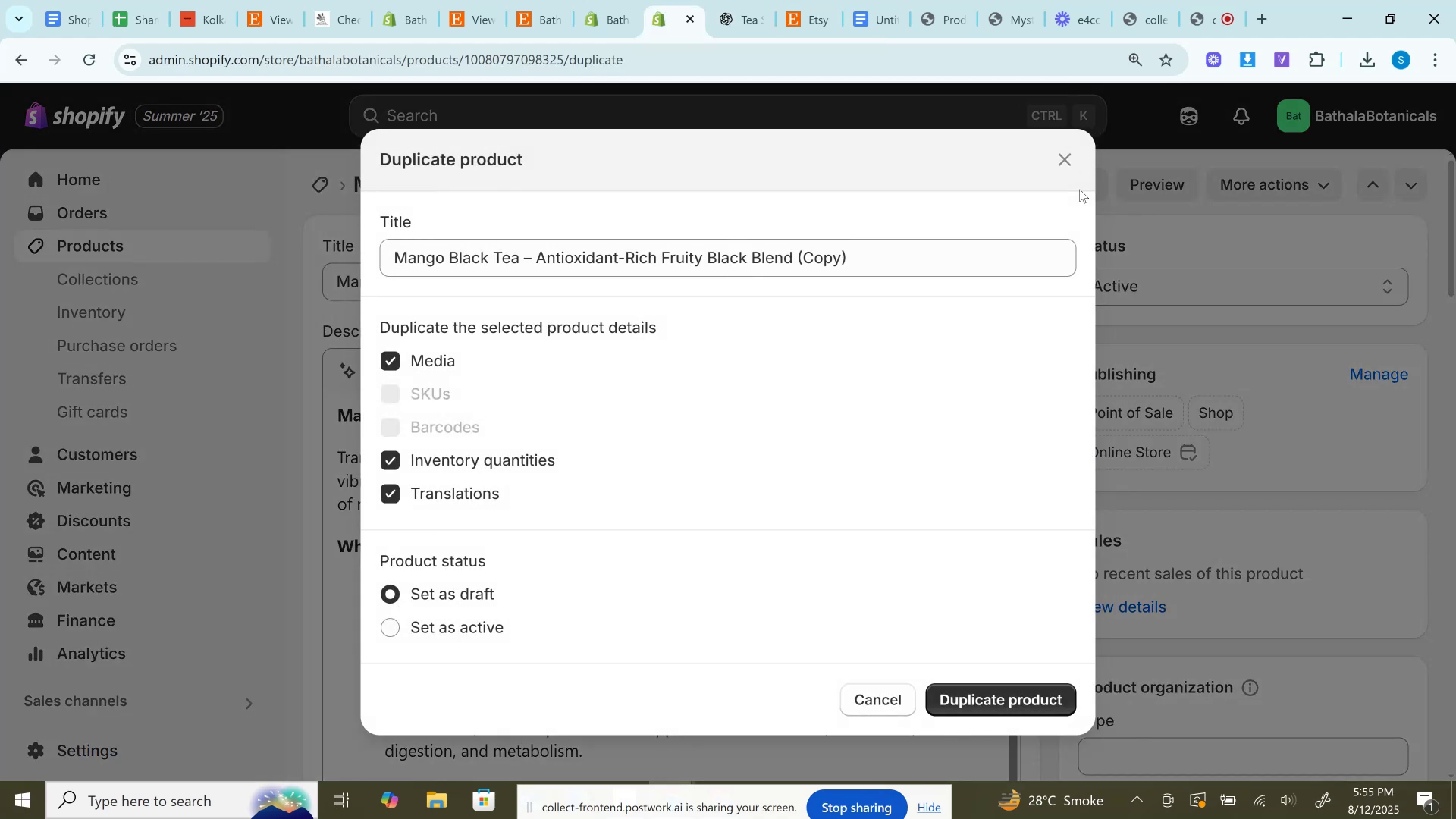 
wait(5.75)
 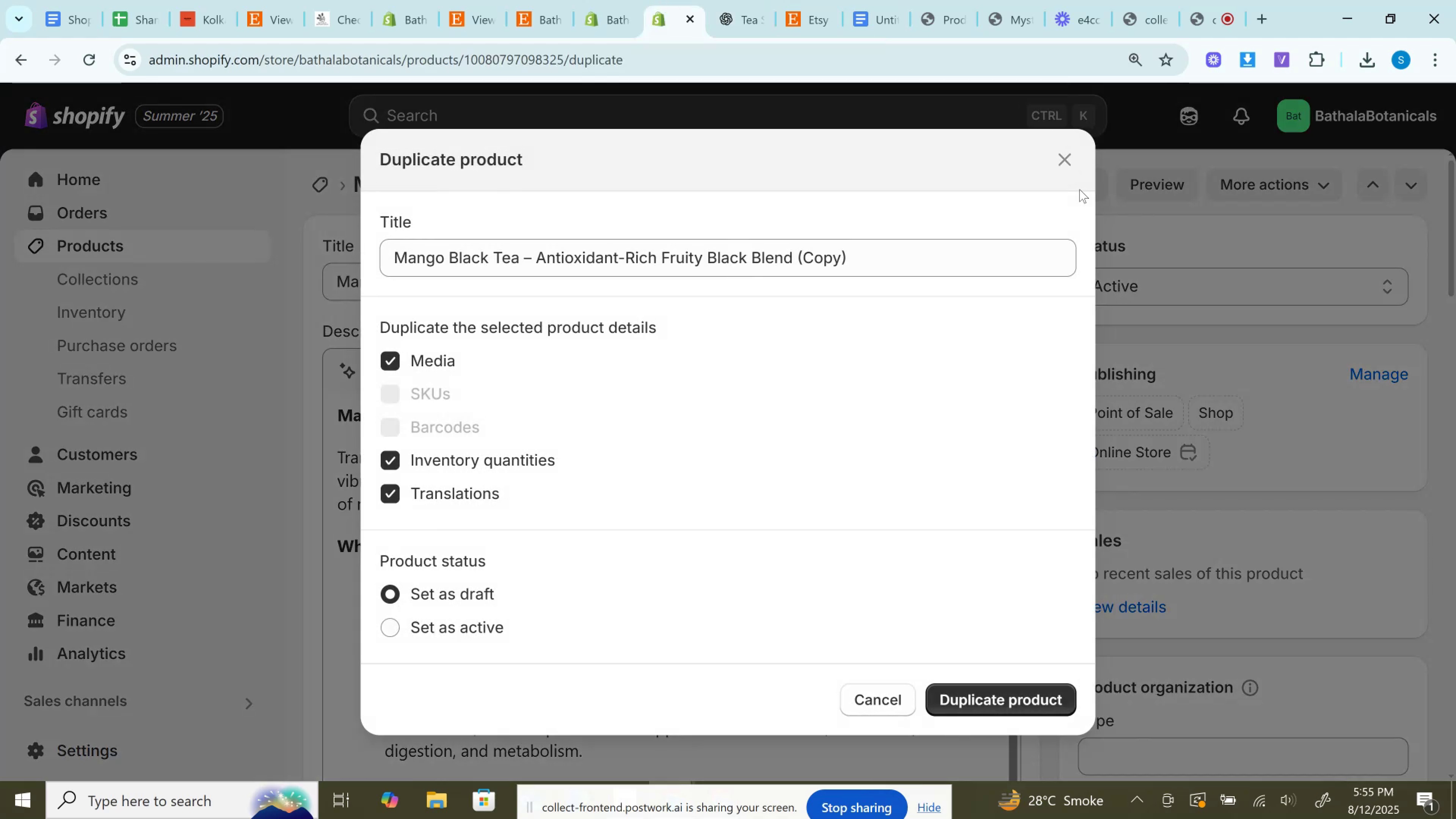 
left_click([754, 0])
 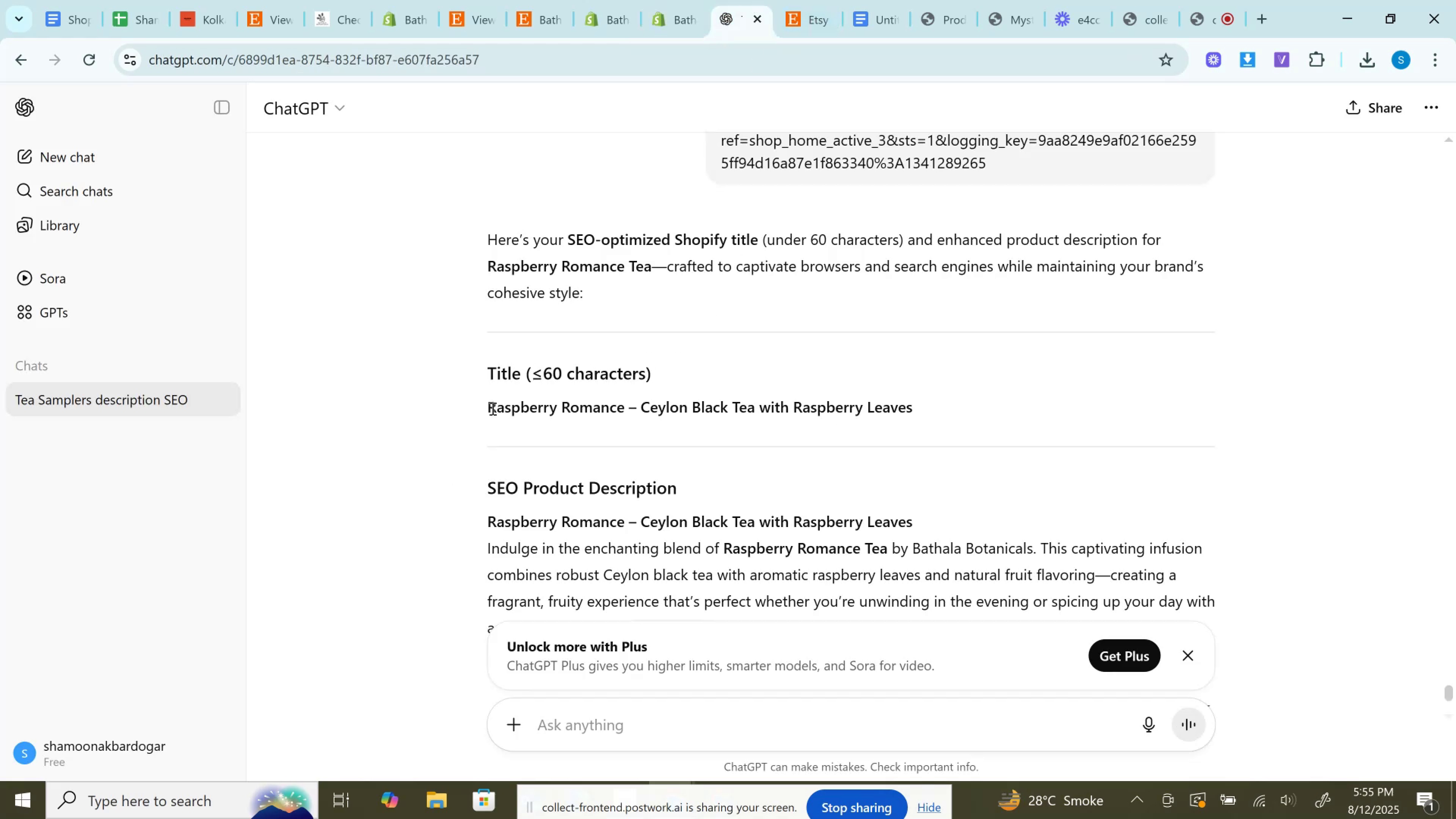 
left_click_drag(start_coordinate=[492, 408], to_coordinate=[931, 413])
 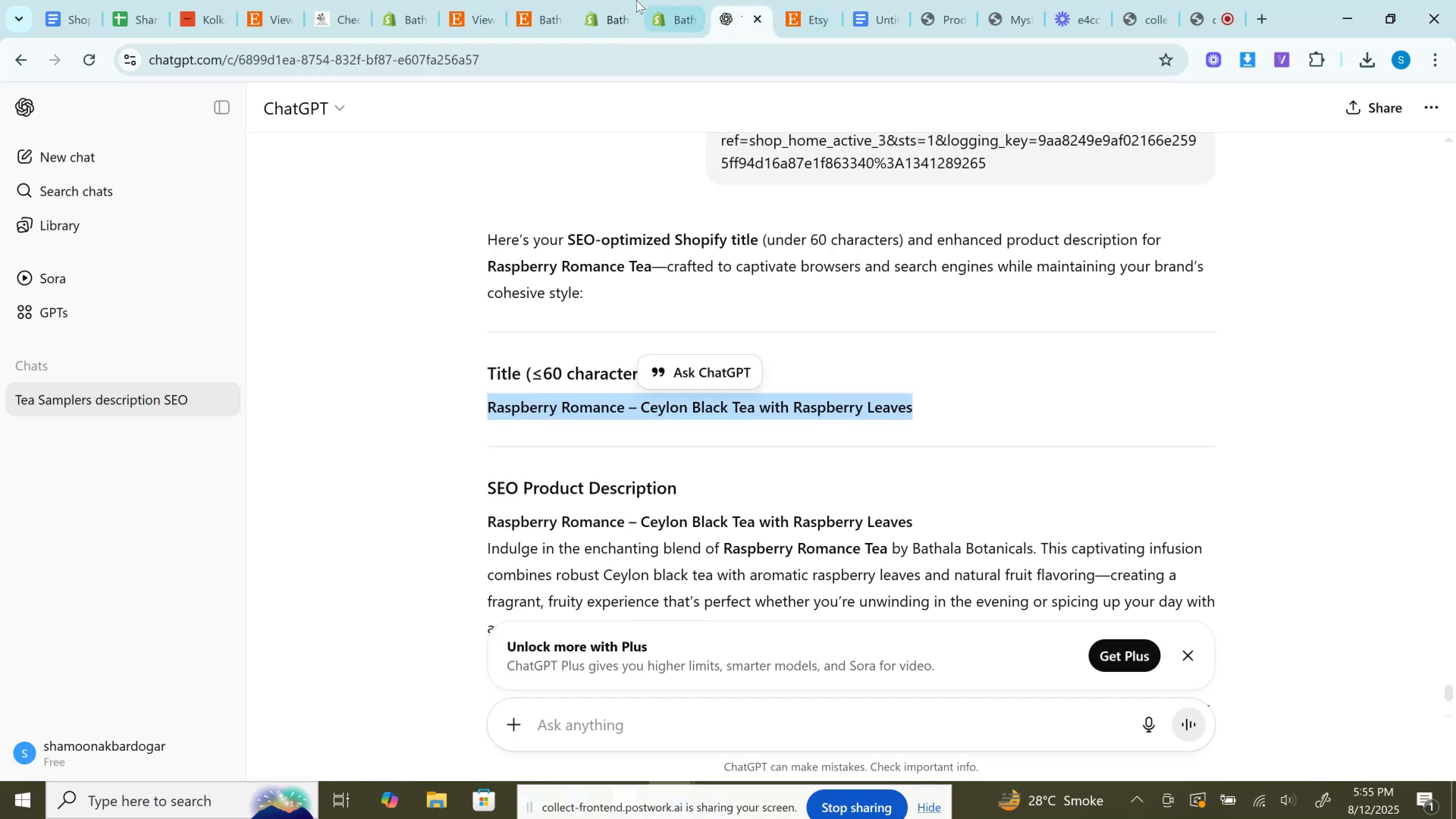 
key(Control+C)
 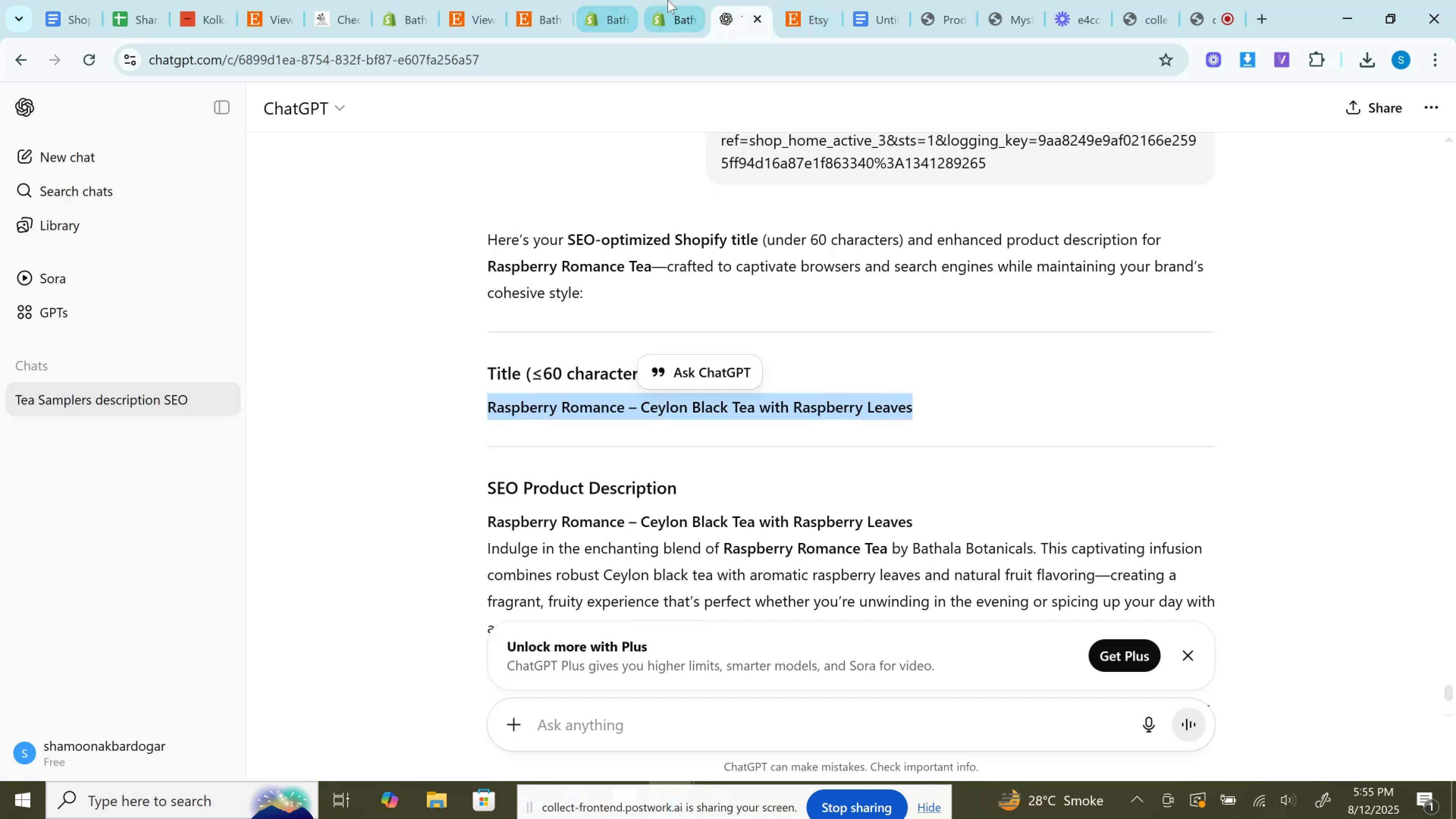 
left_click([670, 0])
 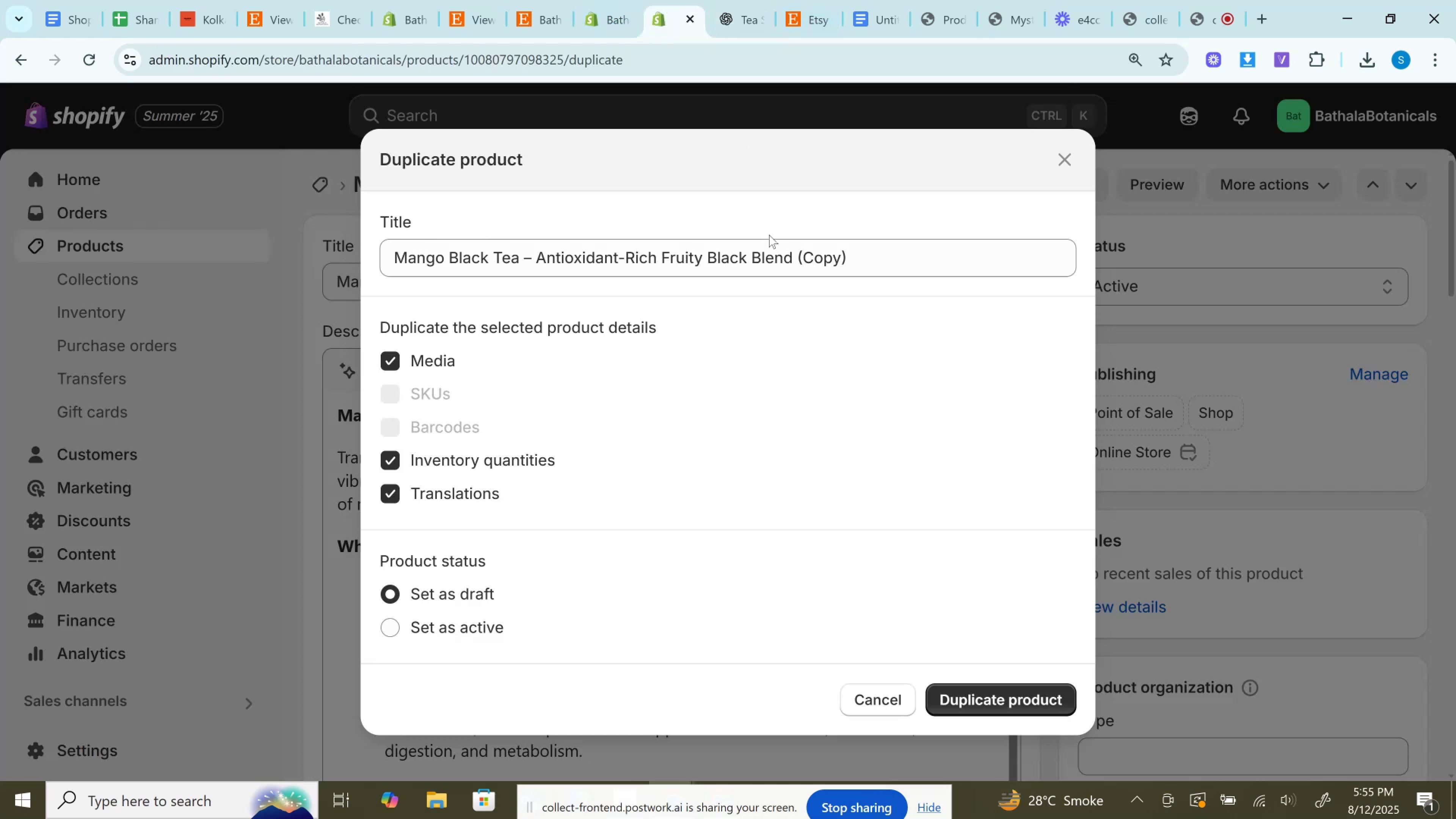 
left_click([778, 249])
 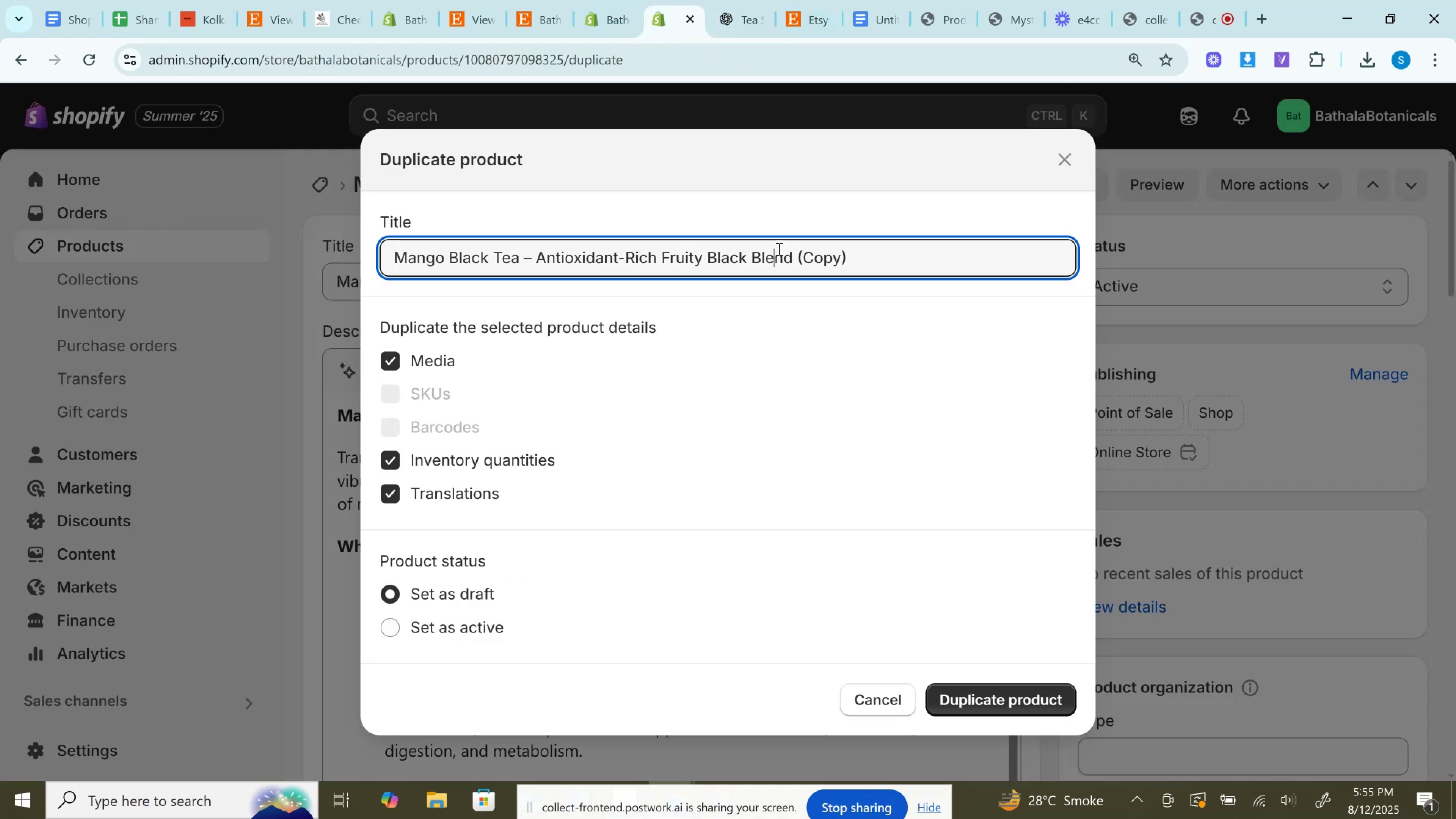 
key(Control+A)
 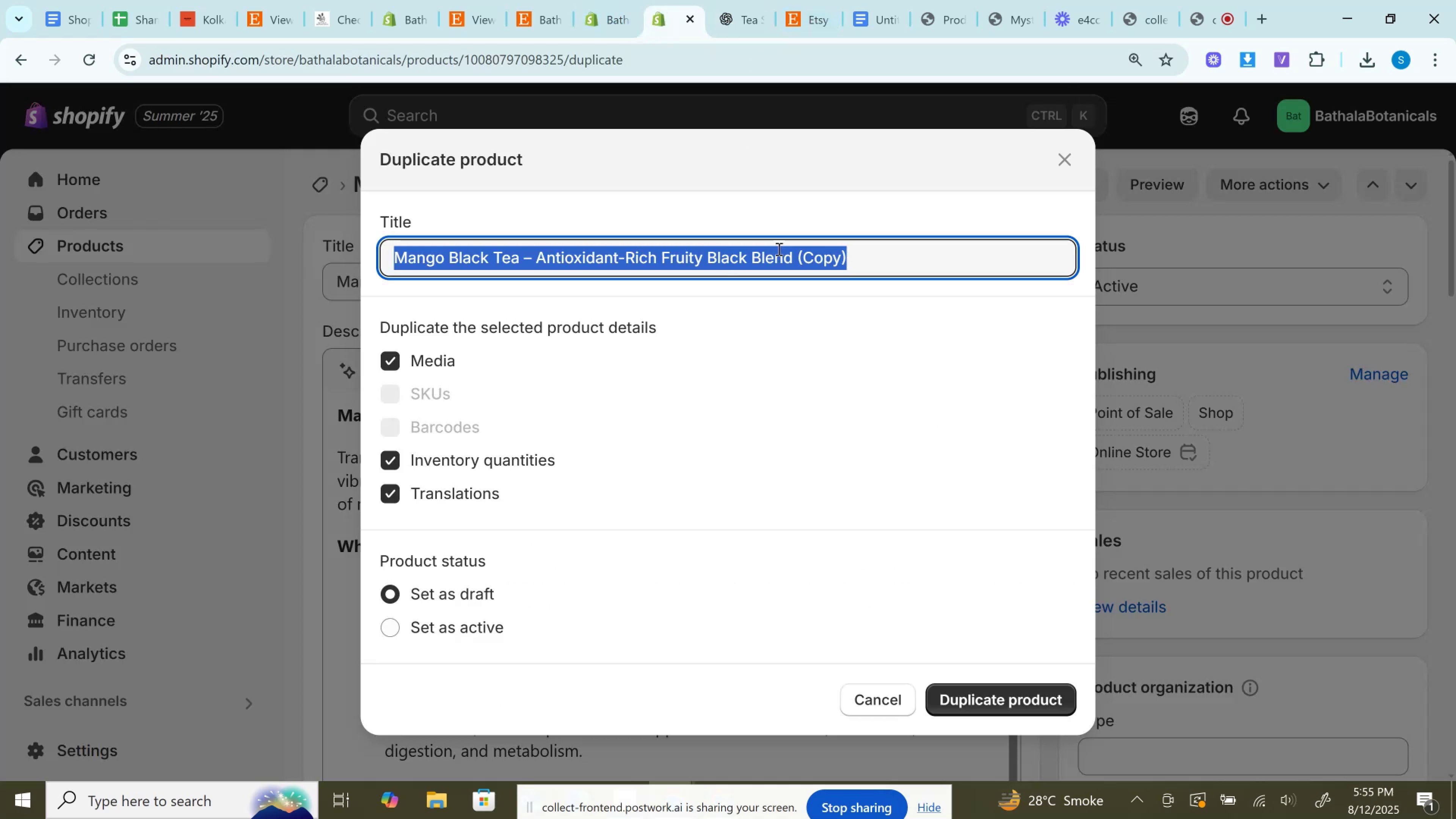 
key(Control+V)
 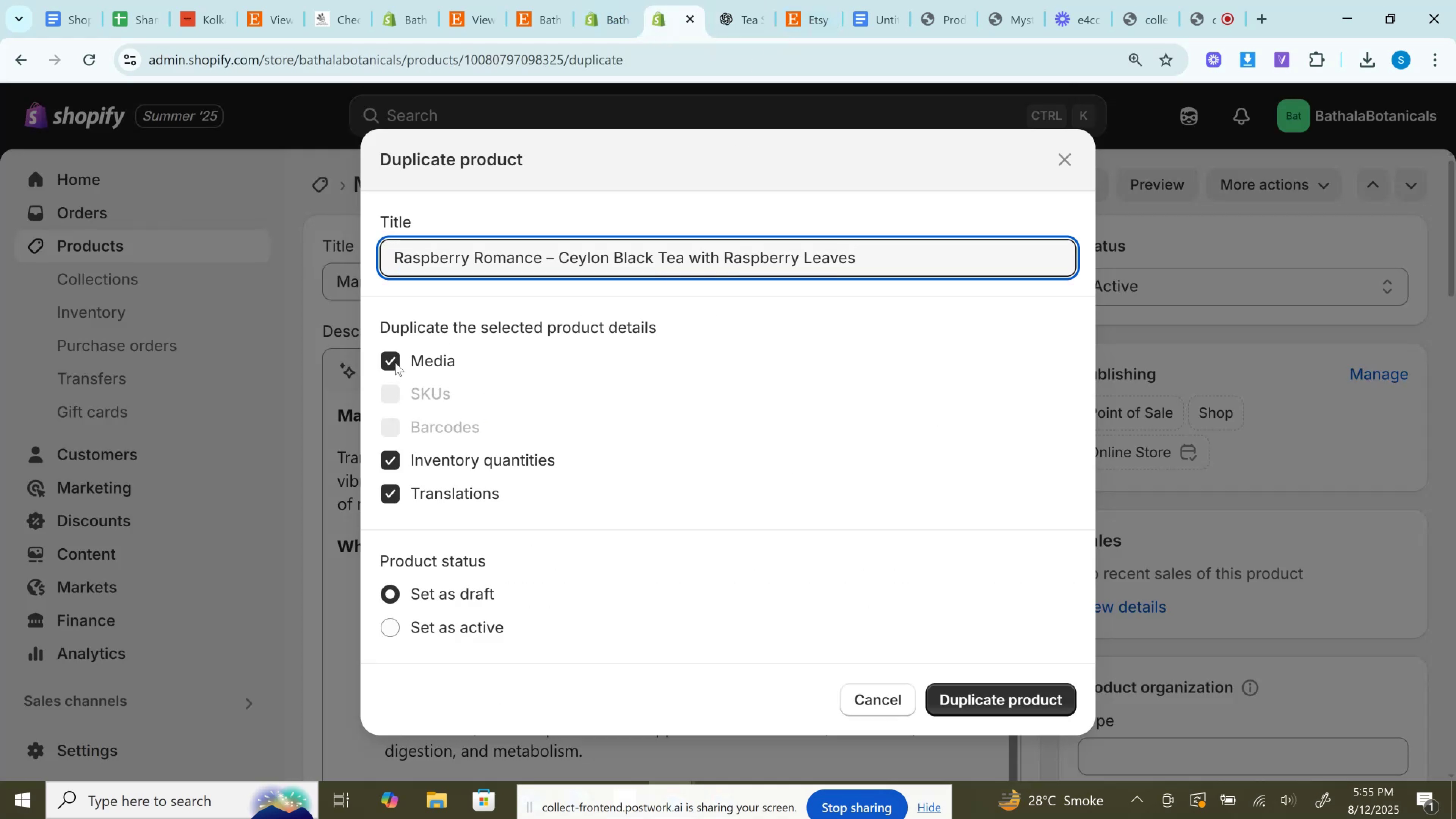 
left_click([395, 362])
 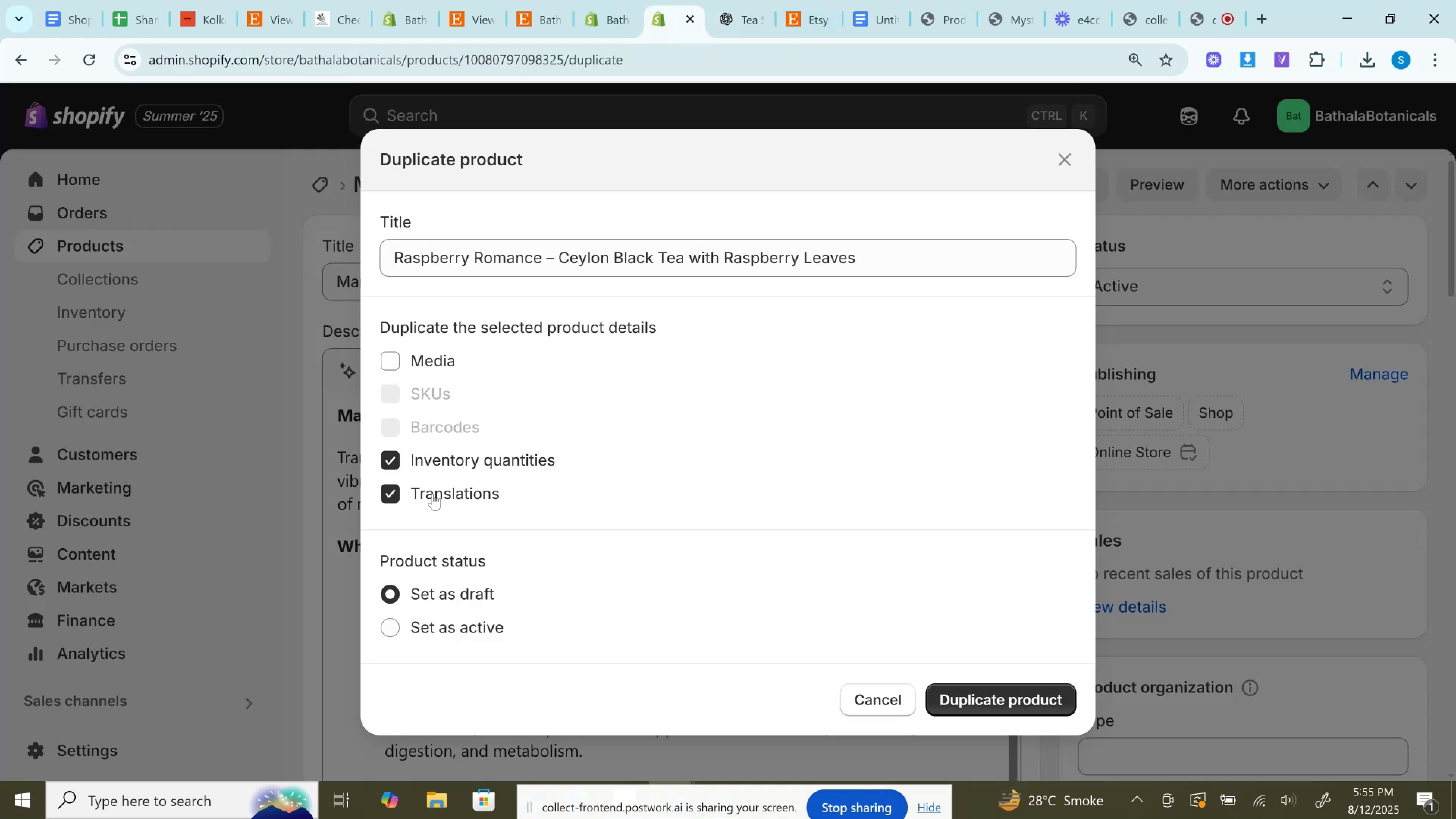 
left_click([433, 494])
 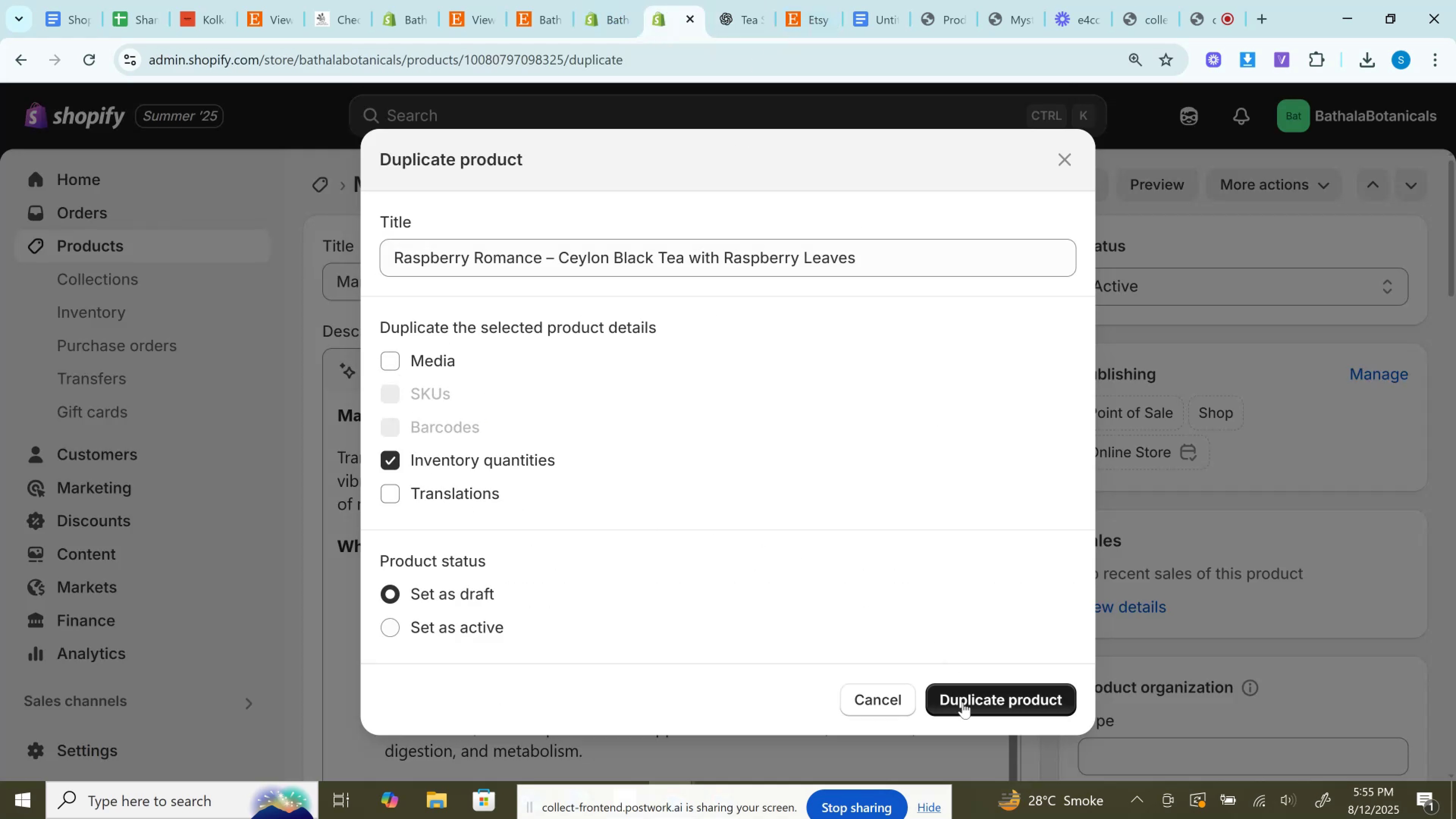 
left_click([963, 702])
 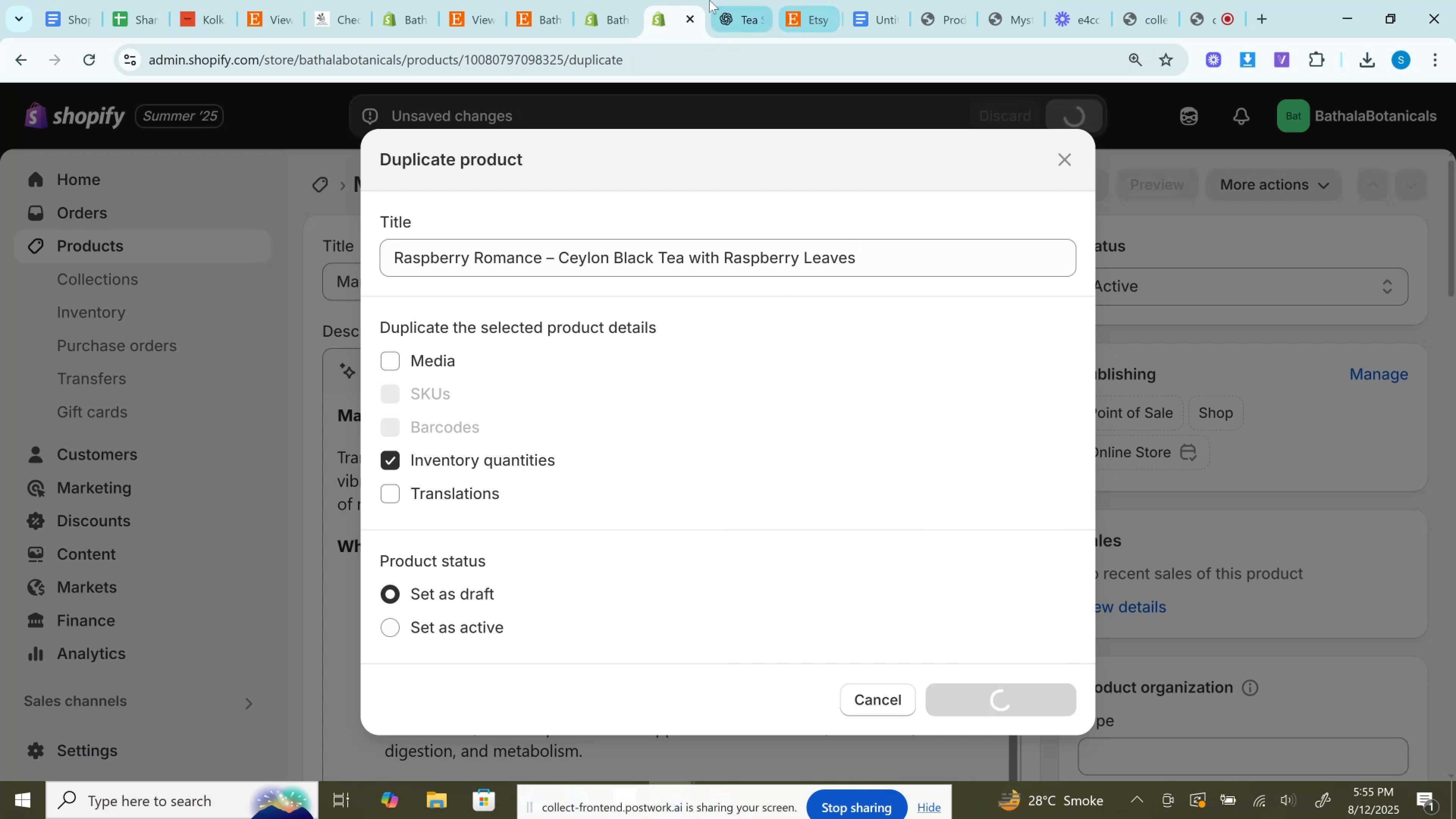 
left_click([733, 0])
 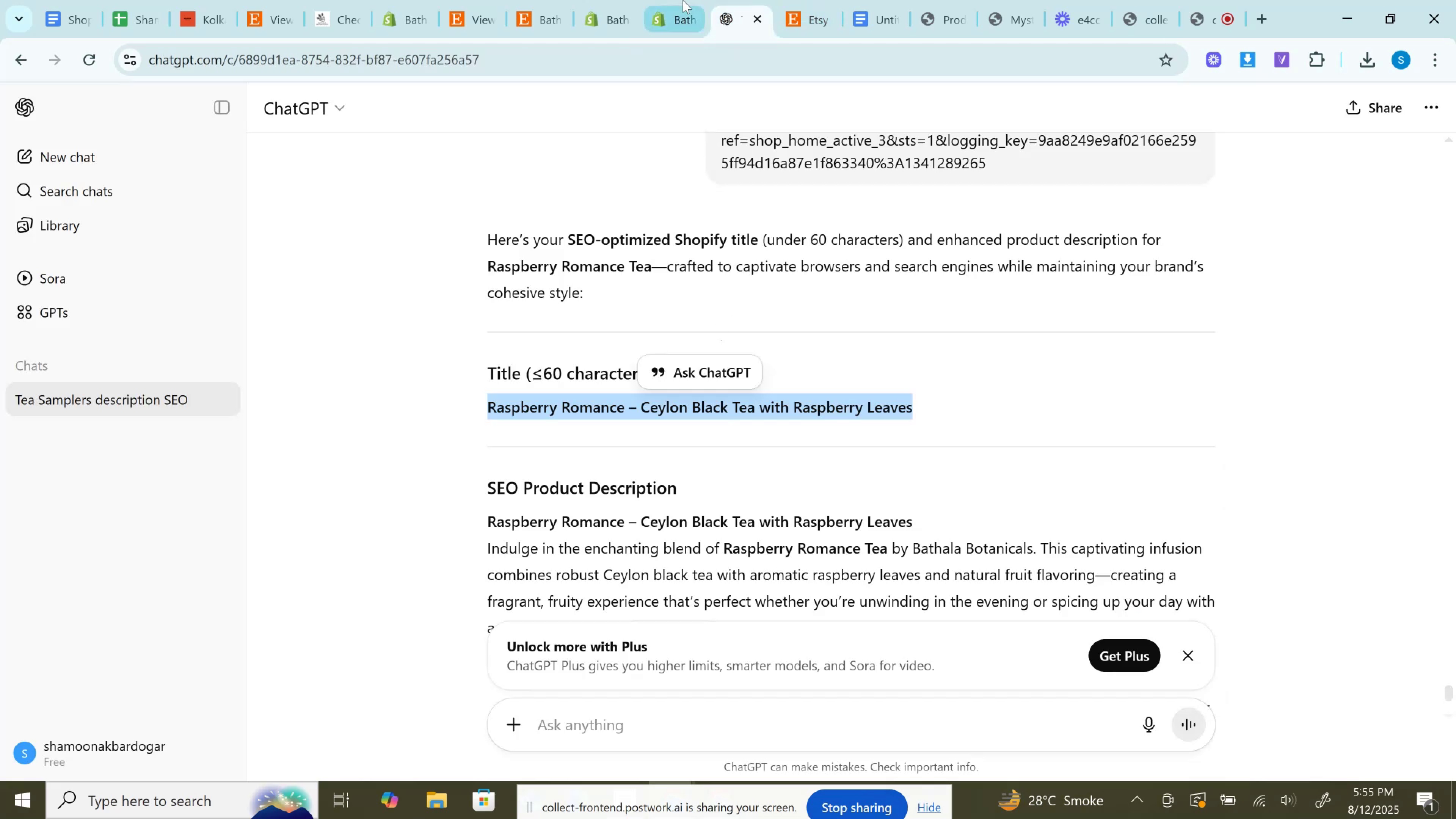 
left_click([682, 0])
 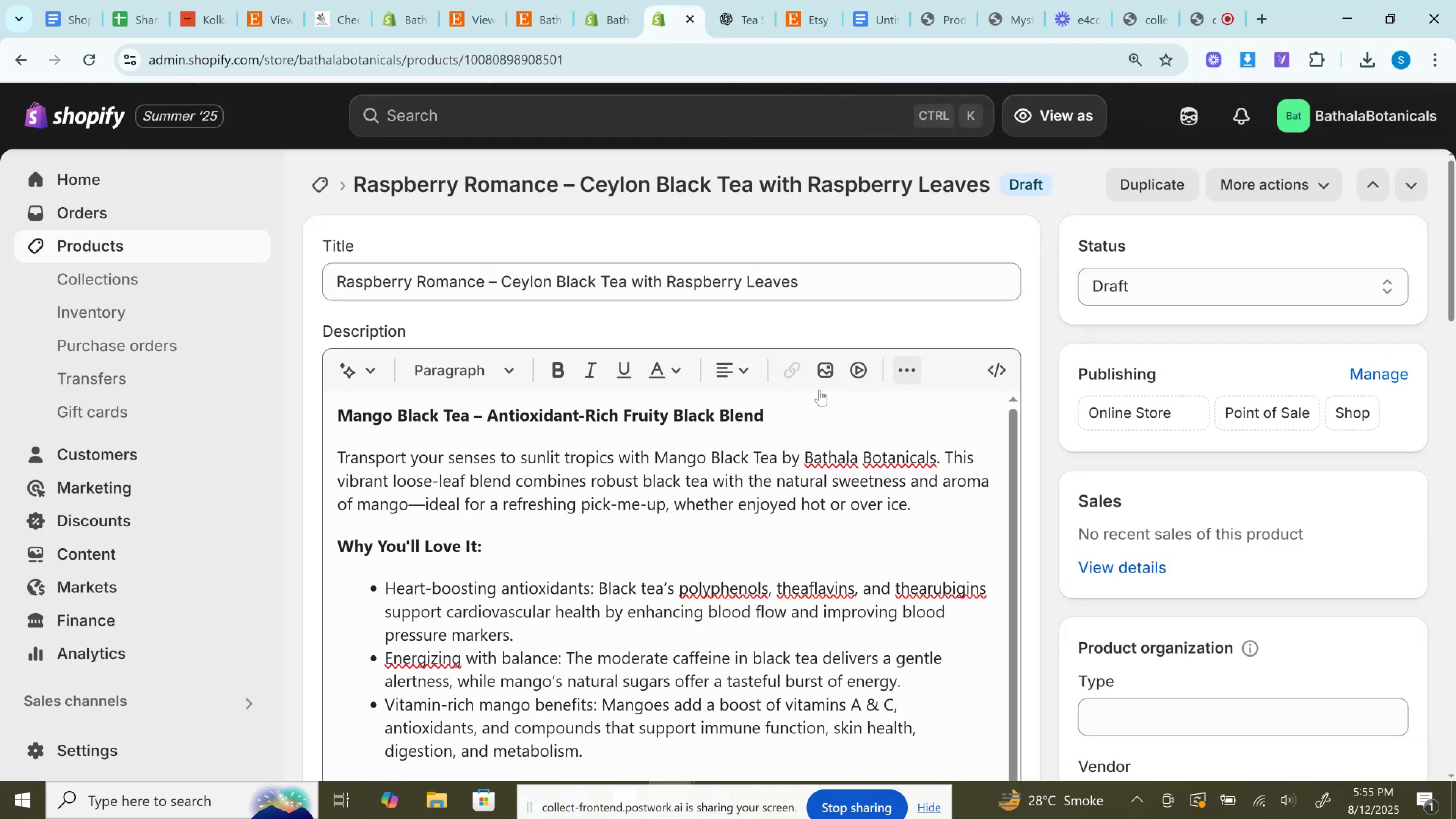 
left_click([985, 372])
 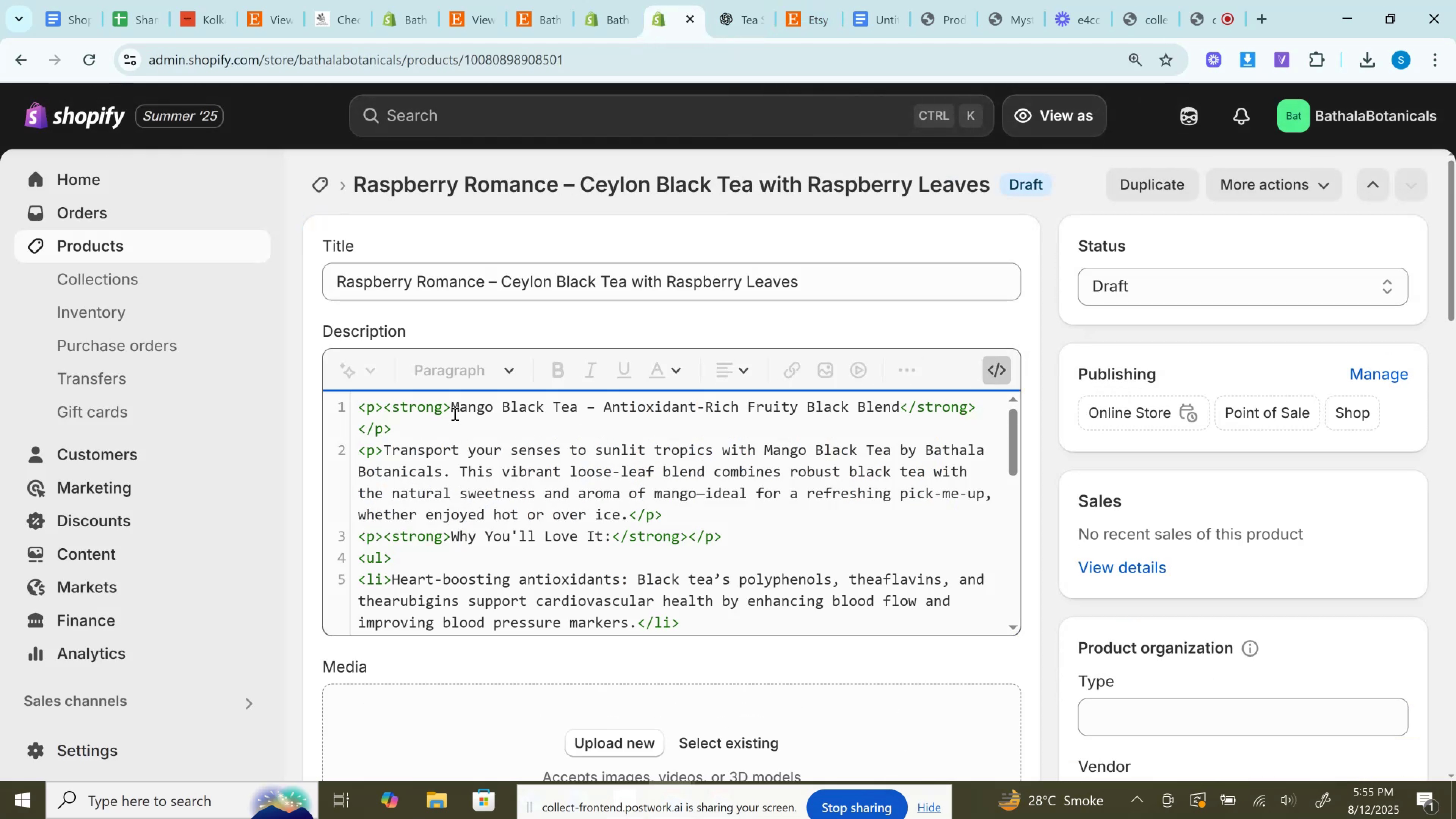 
left_click_drag(start_coordinate=[452, 411], to_coordinate=[901, 402])
 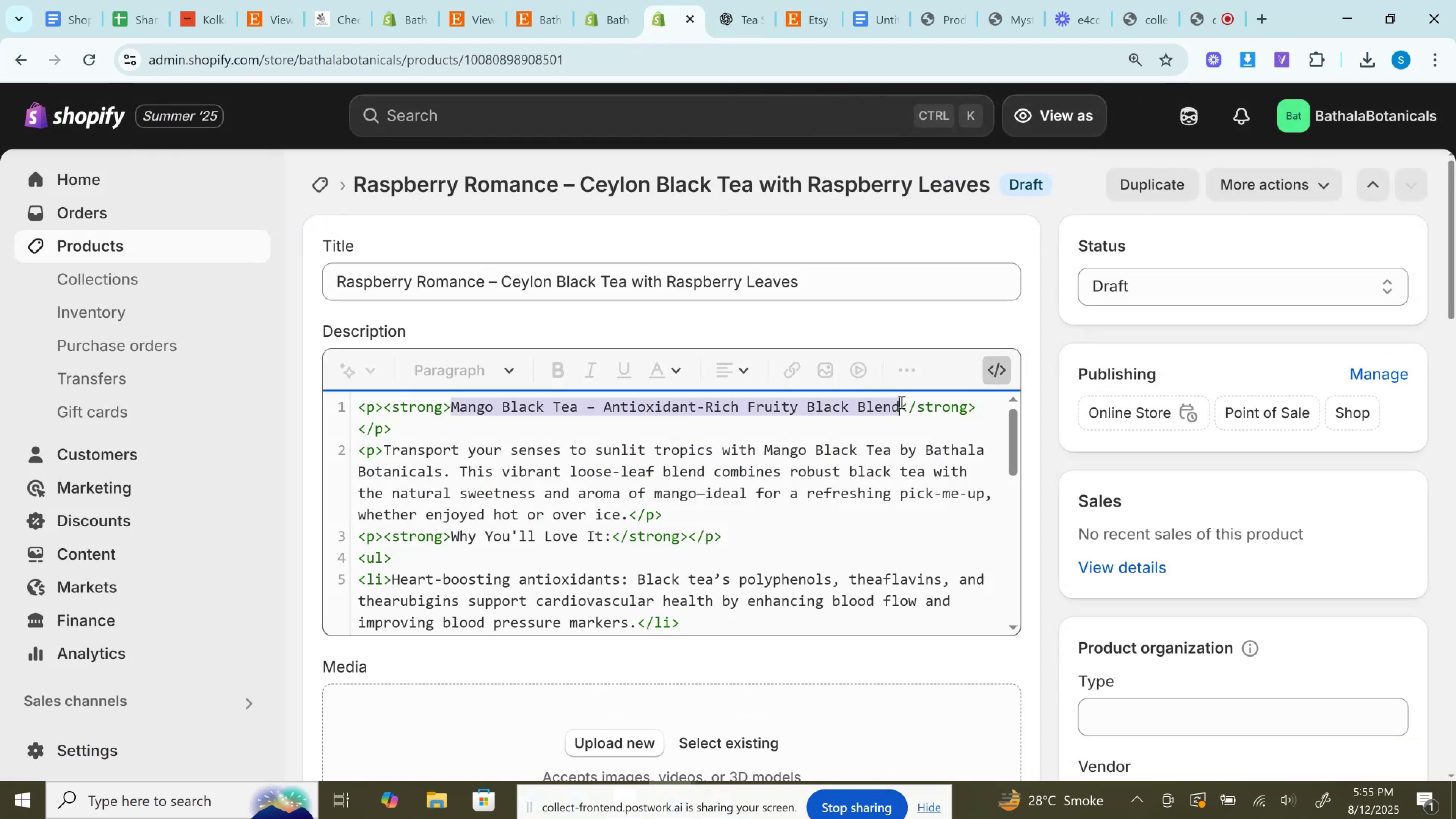 
key(Control+V)
 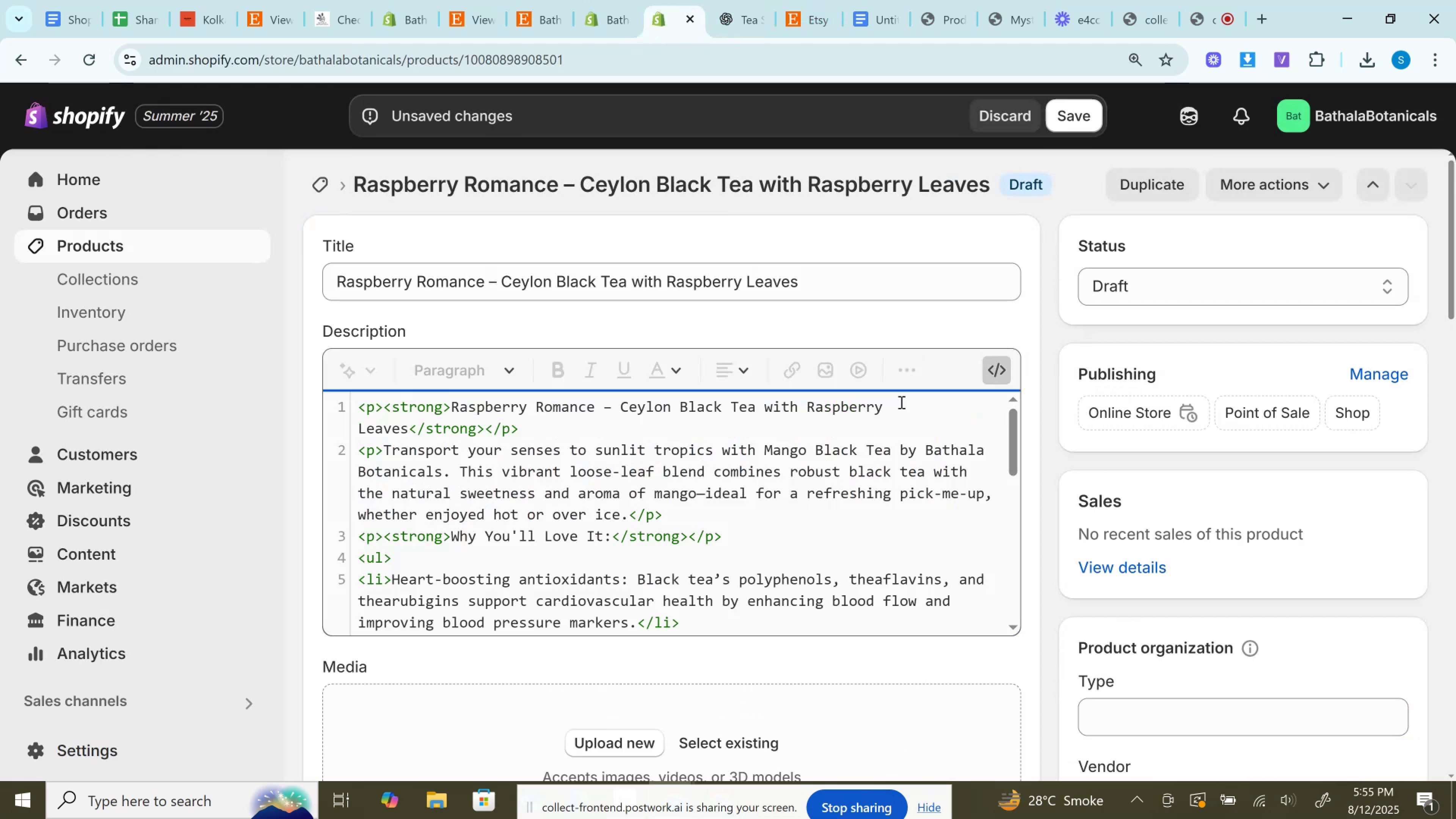 
mouse_move([769, -28])
 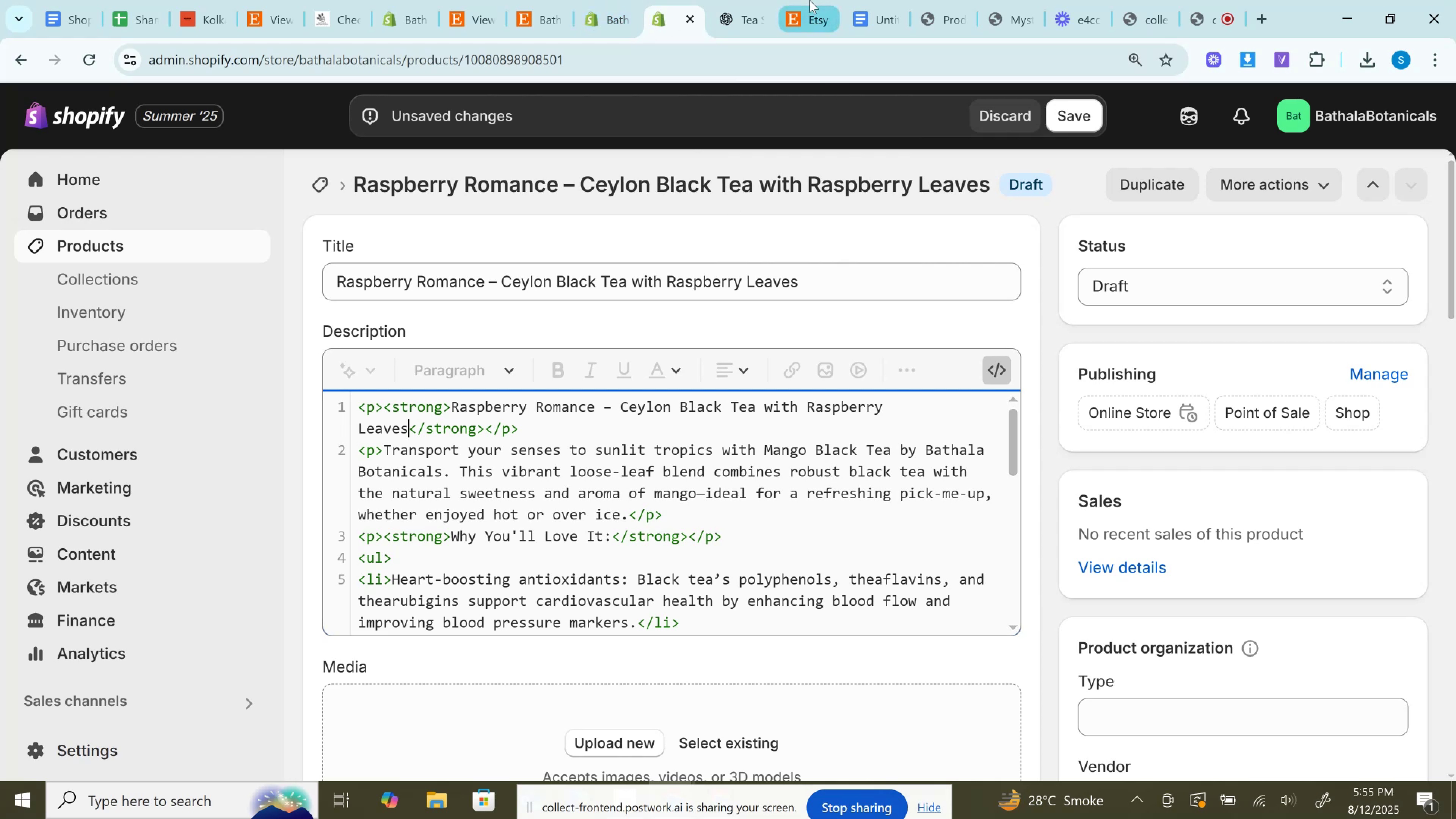 
left_click([753, 0])
 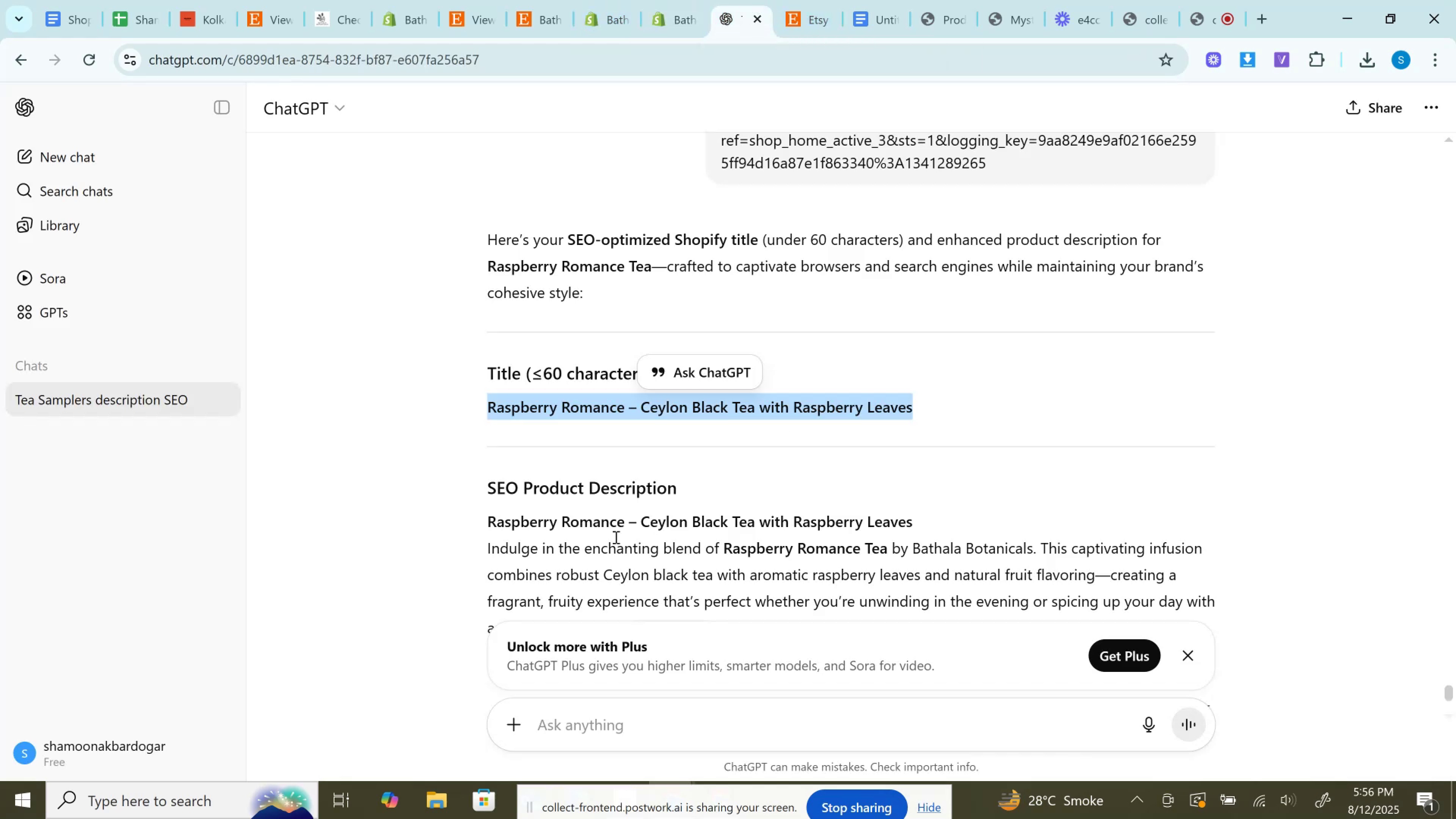 
scroll: coordinate [574, 513], scroll_direction: down, amount: 2.0
 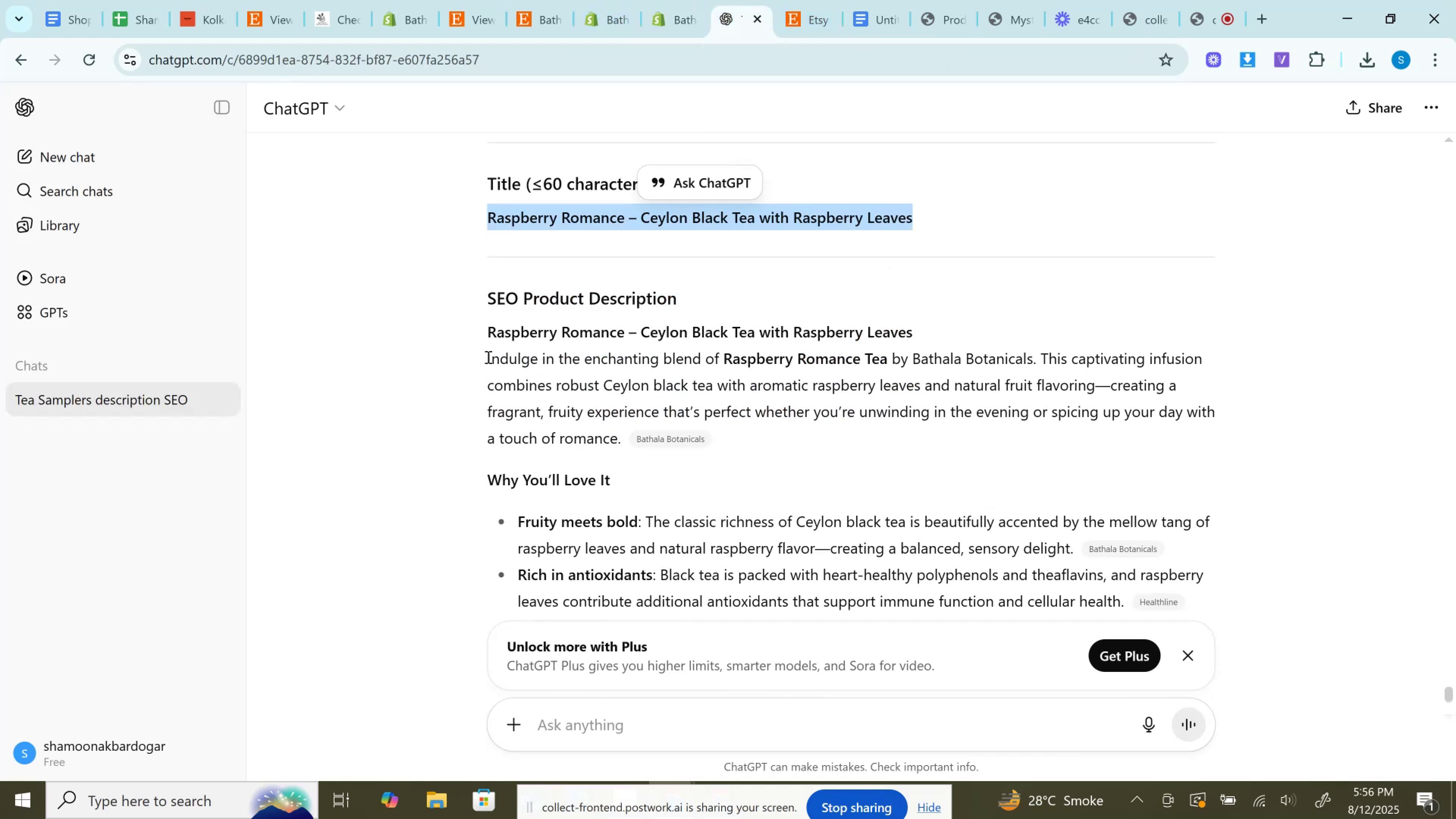 
left_click_drag(start_coordinate=[486, 357], to_coordinate=[622, 438])
 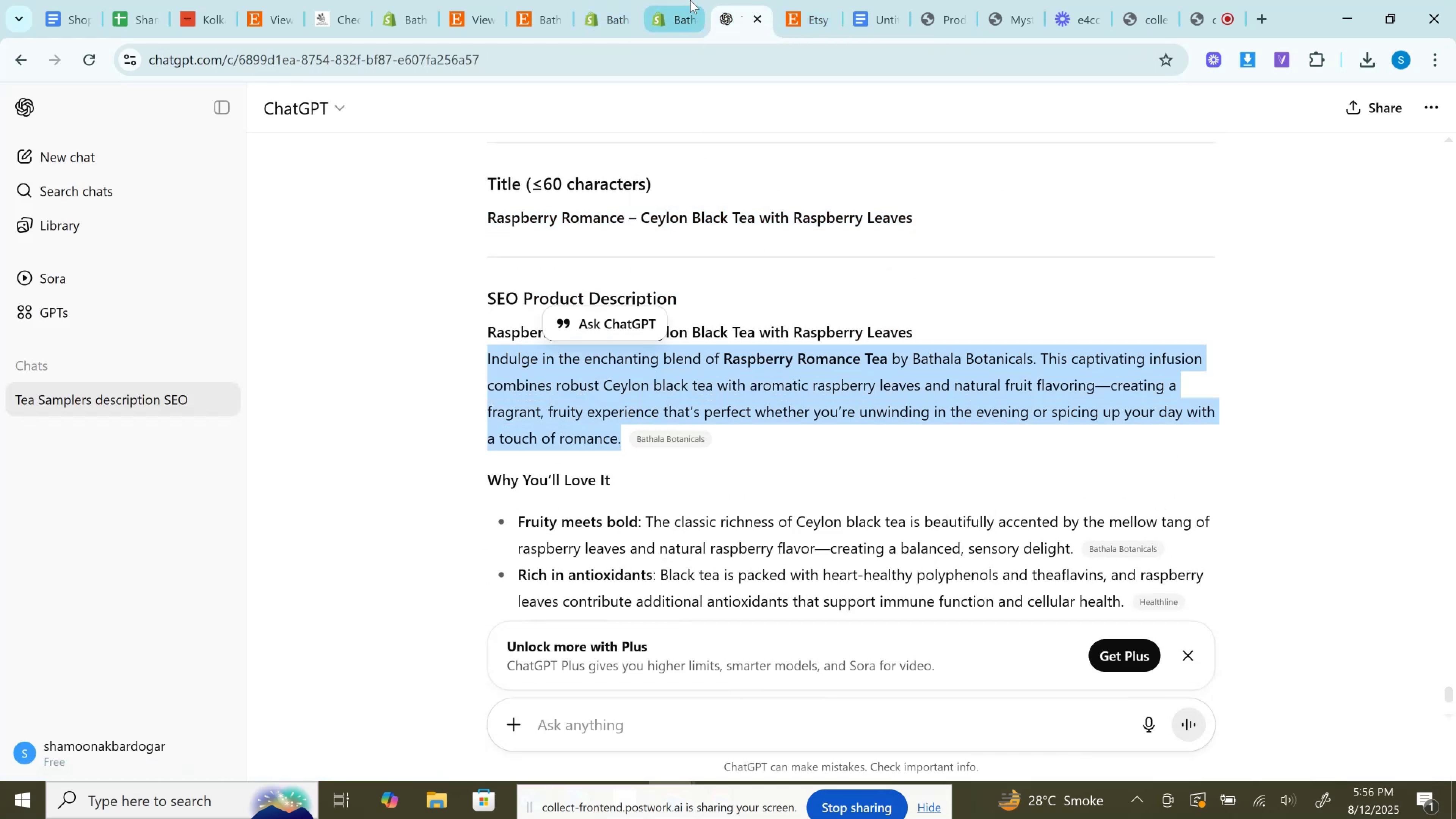 
key(Control+C)
 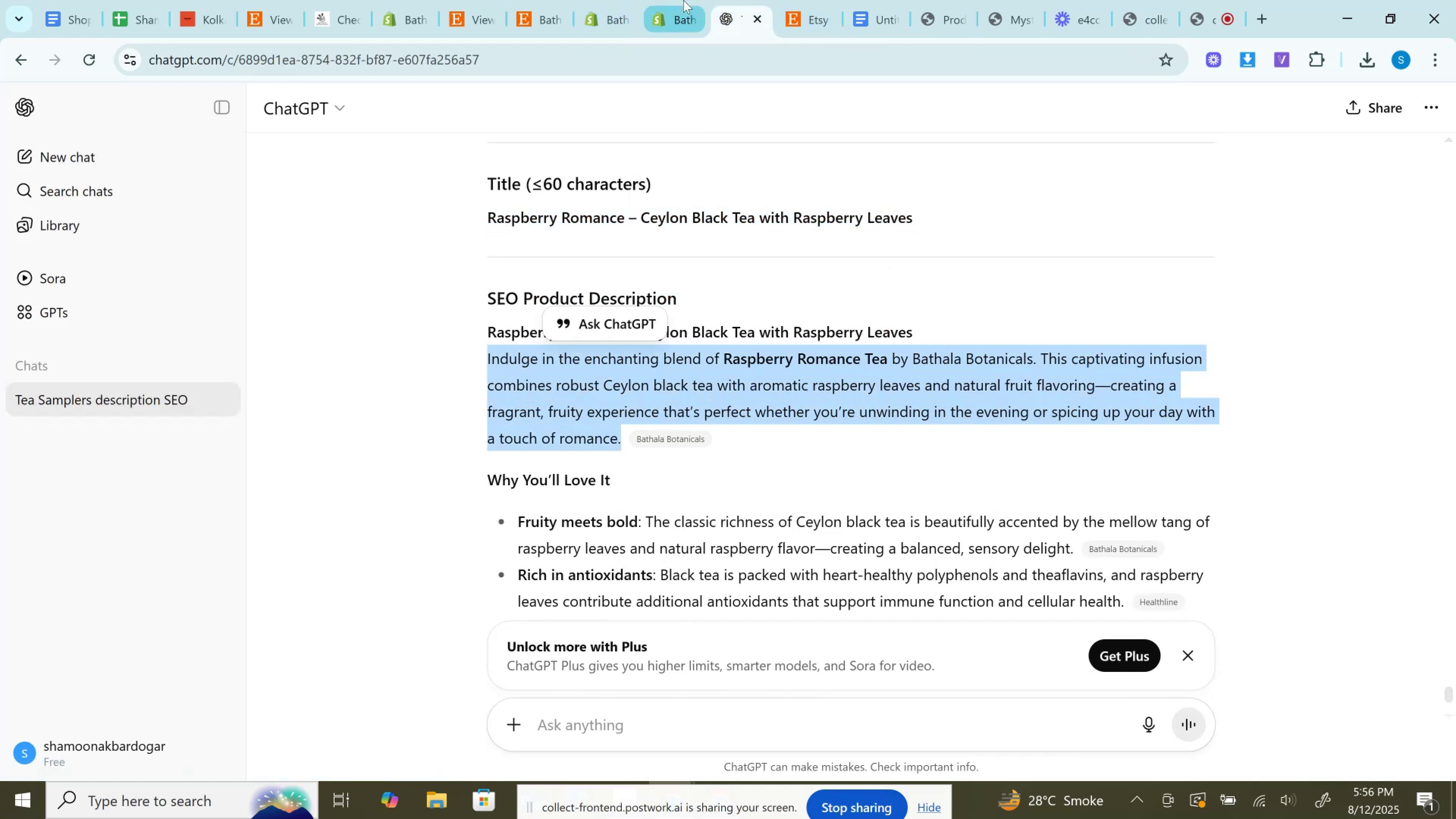 
left_click([681, 0])
 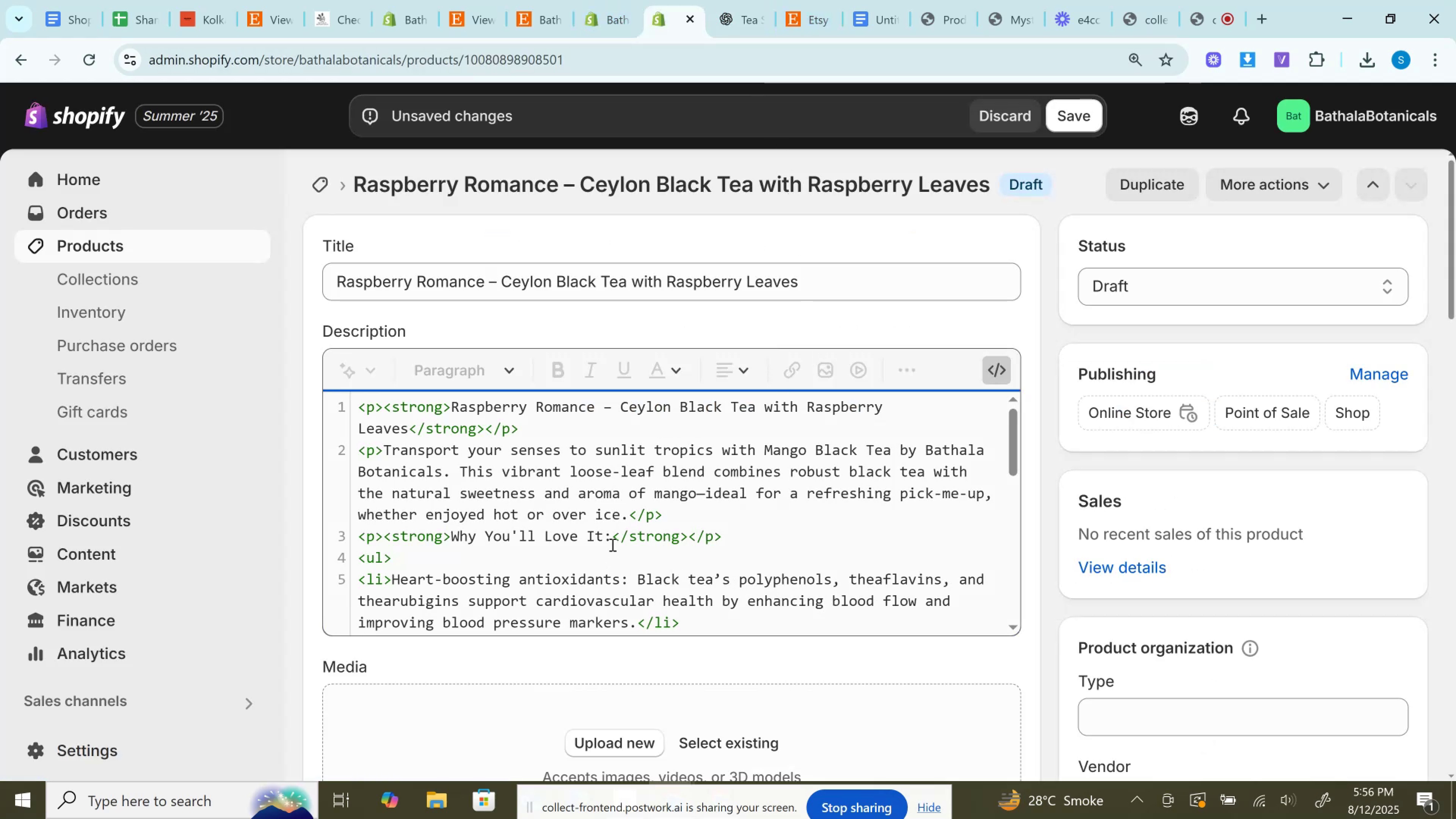 
left_click_drag(start_coordinate=[630, 520], to_coordinate=[382, 450])
 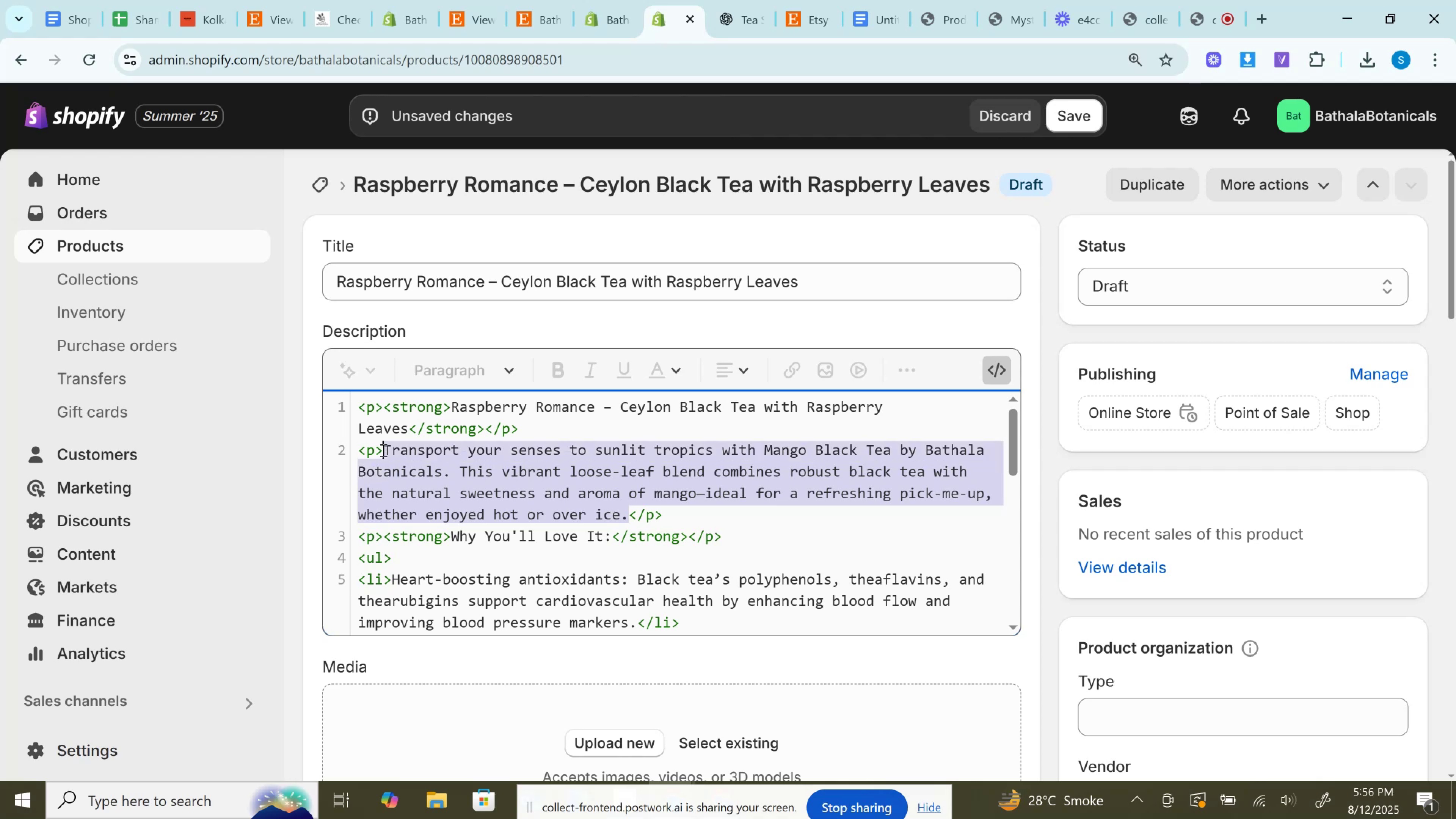 
key(Control+V)
 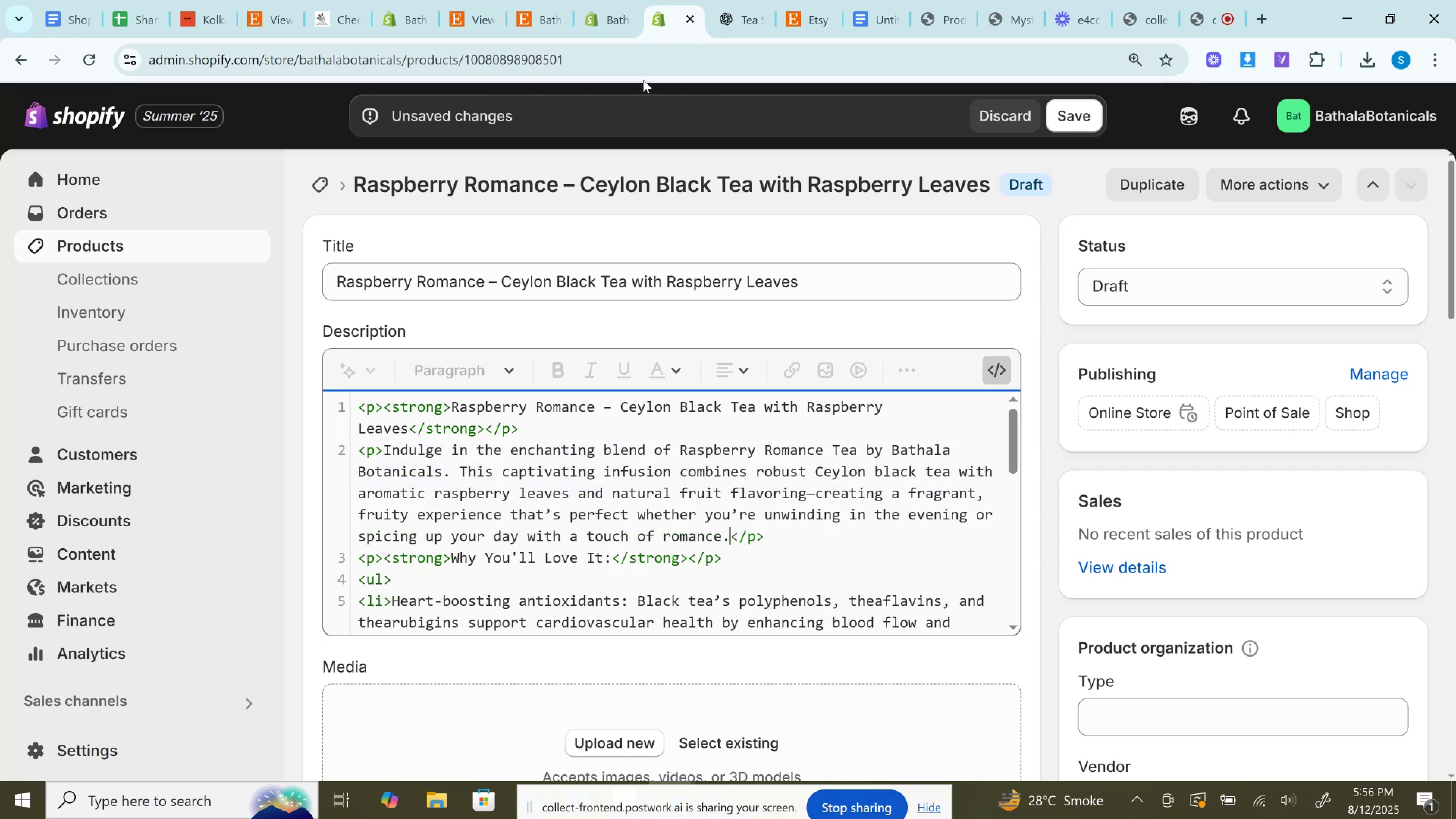 
left_click([730, 0])
 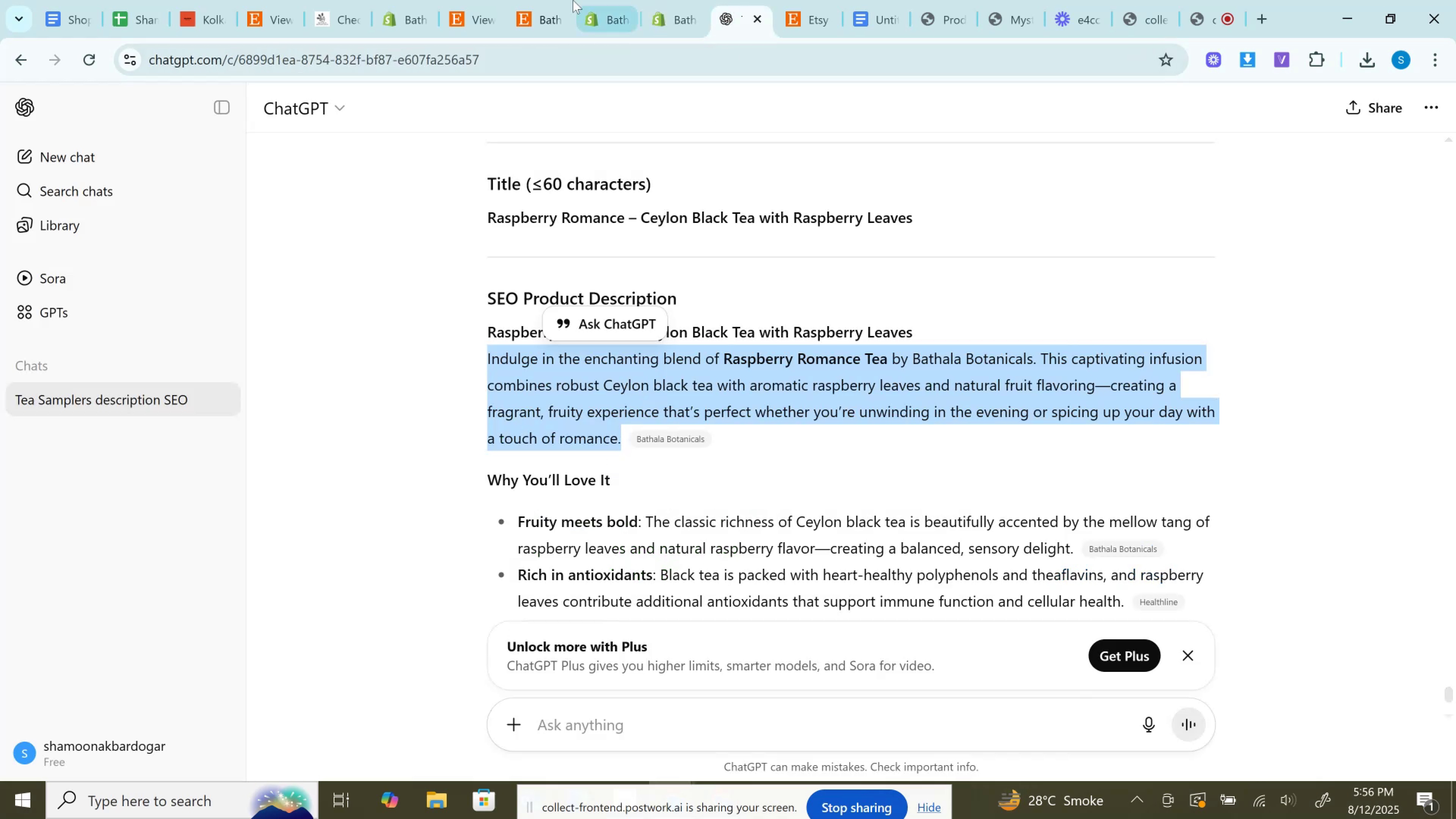 
left_click([669, 0])
 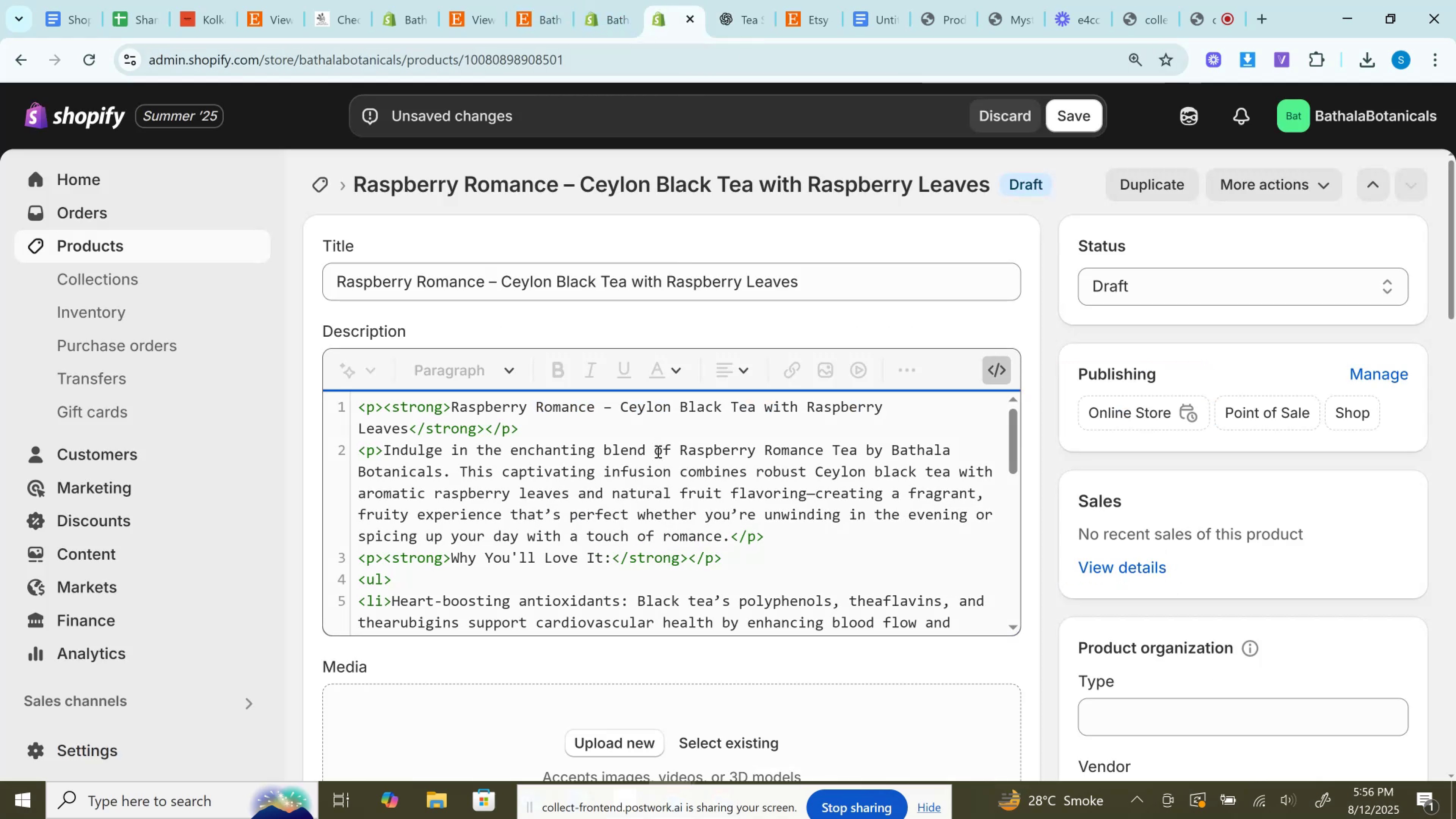 
scroll: coordinate [657, 451], scroll_direction: down, amount: 1.0
 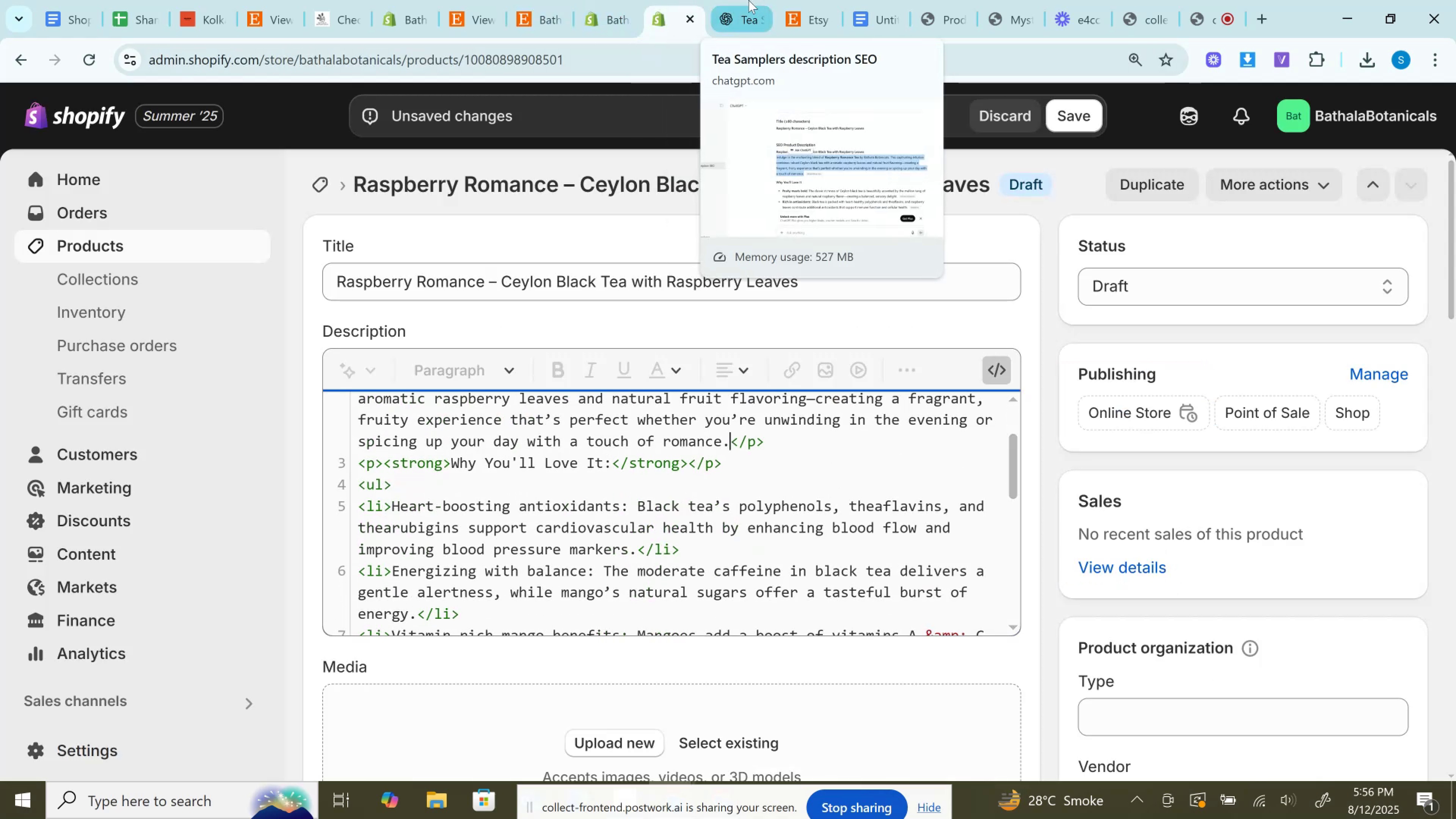 
left_click([748, 0])
 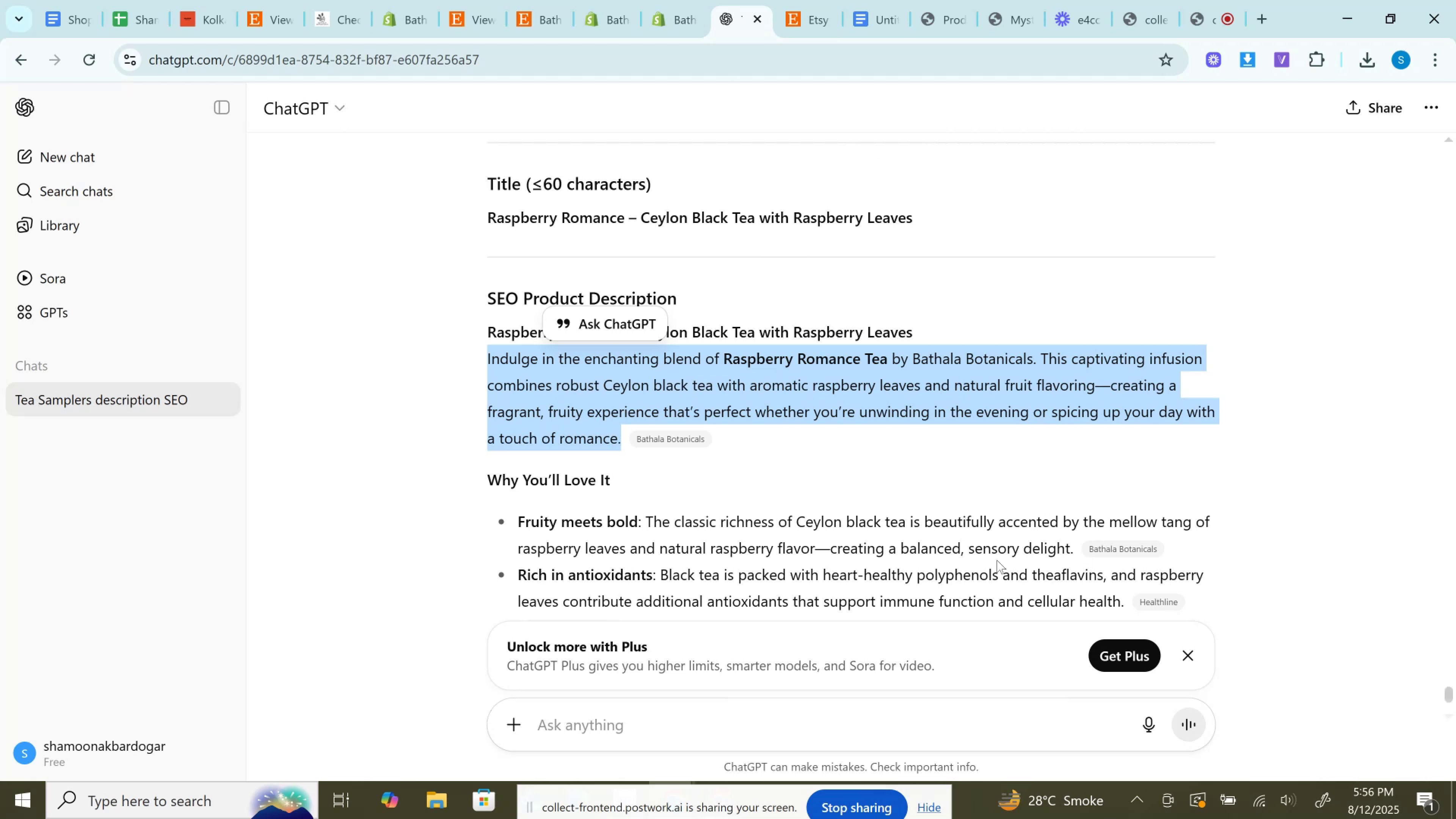 
wait(6.79)
 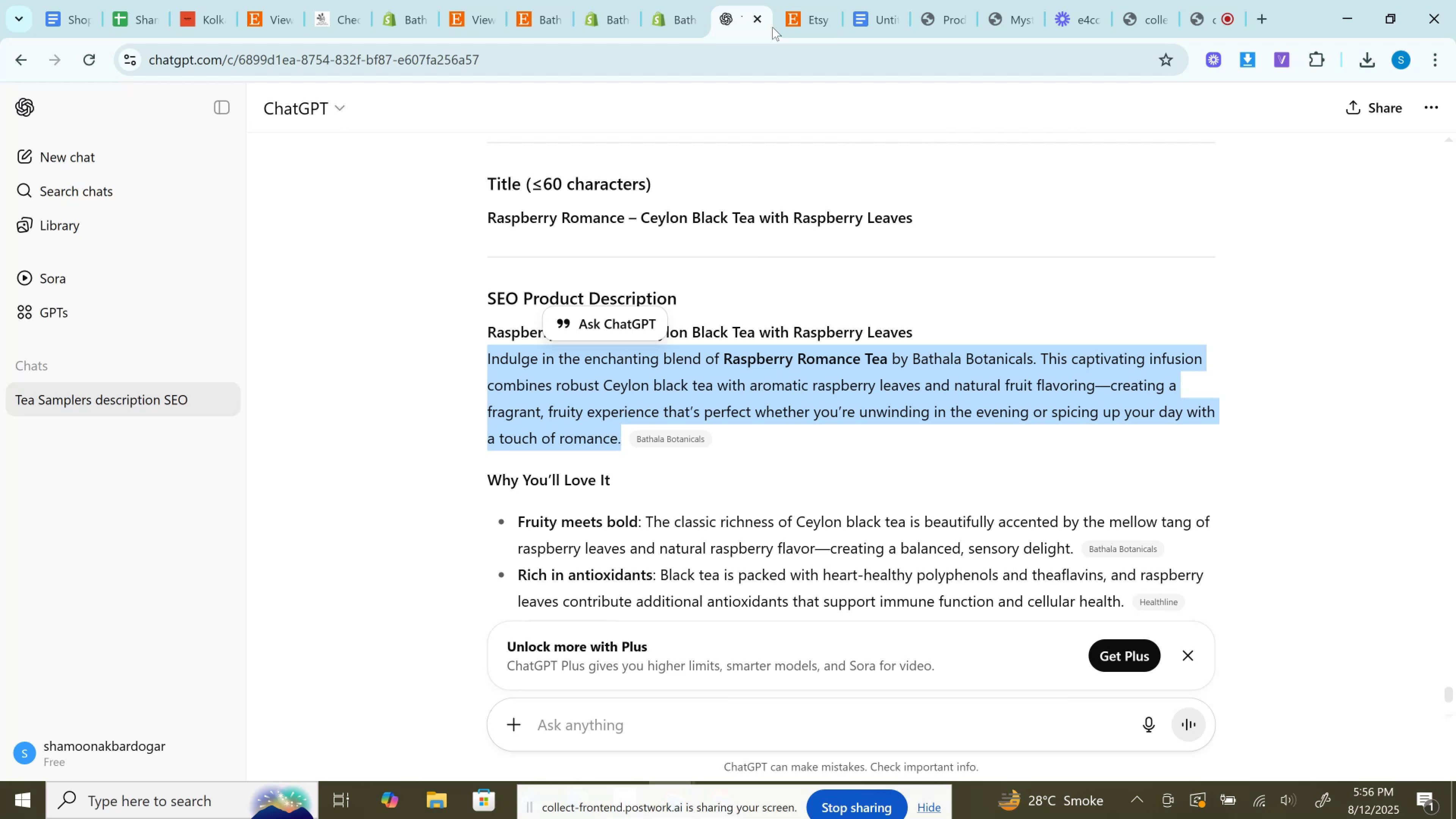 
left_click_drag(start_coordinate=[813, 545], to_coordinate=[513, 527])
 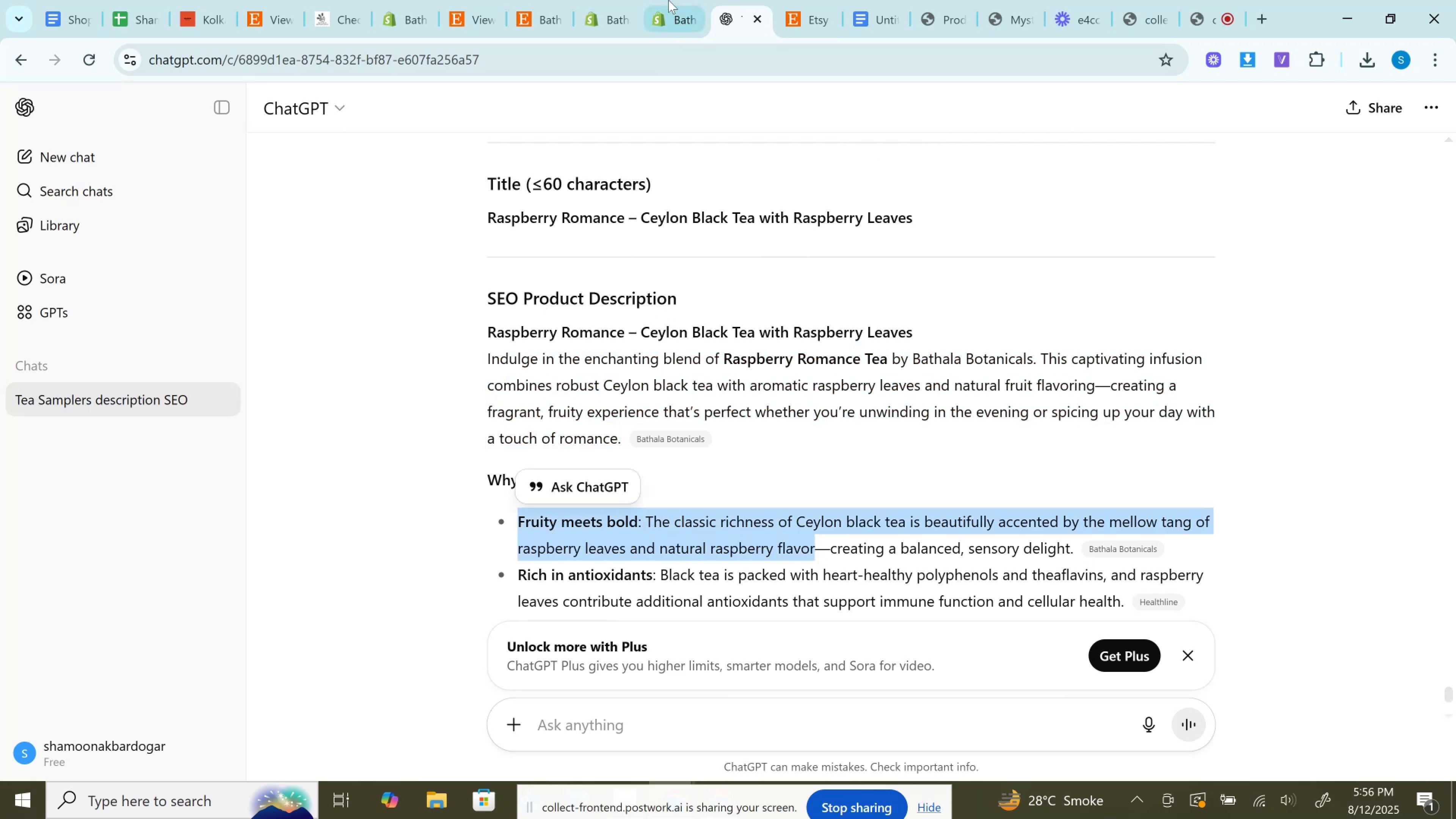 
key(Control+C)
 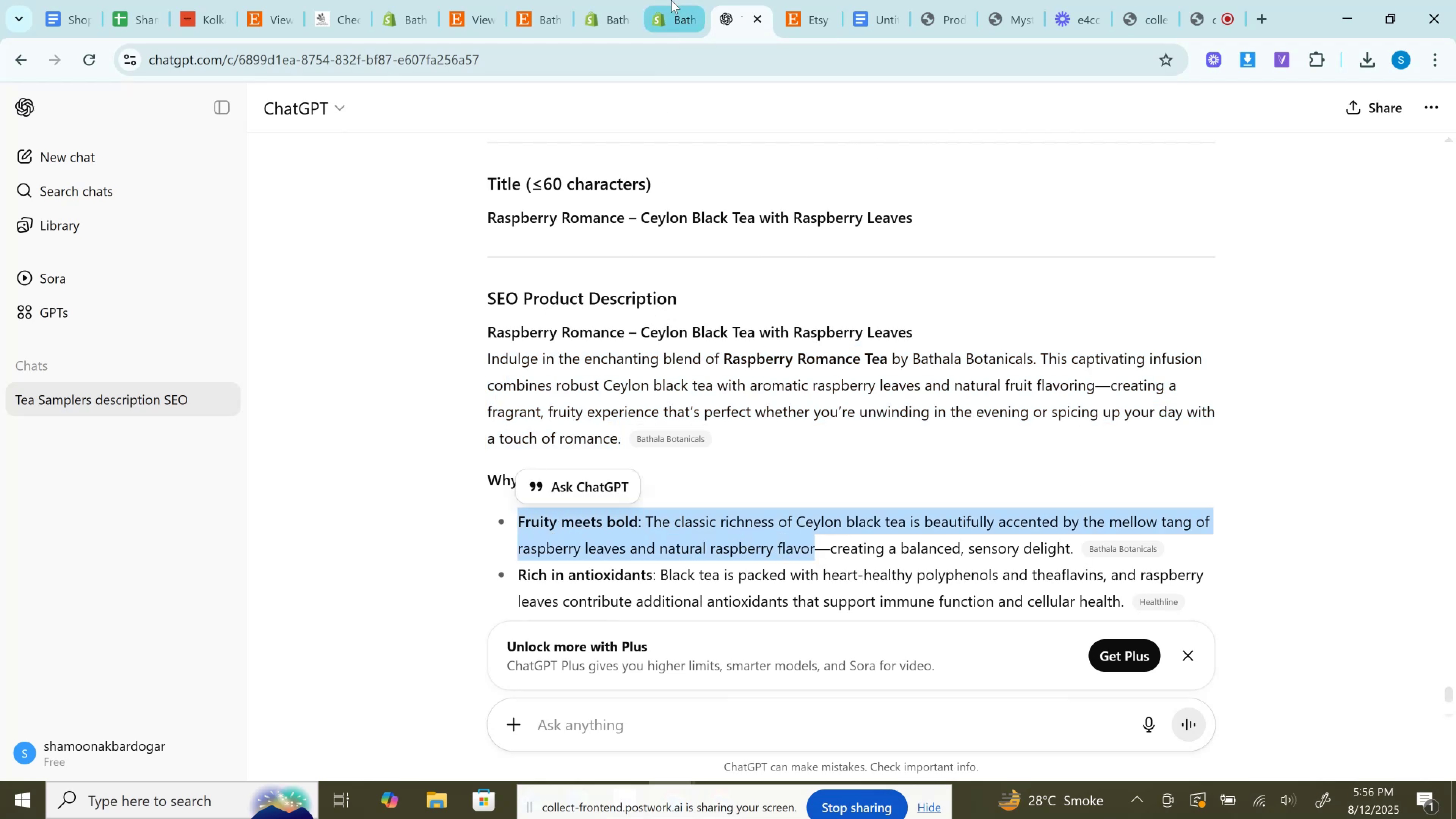 
left_click([671, 0])
 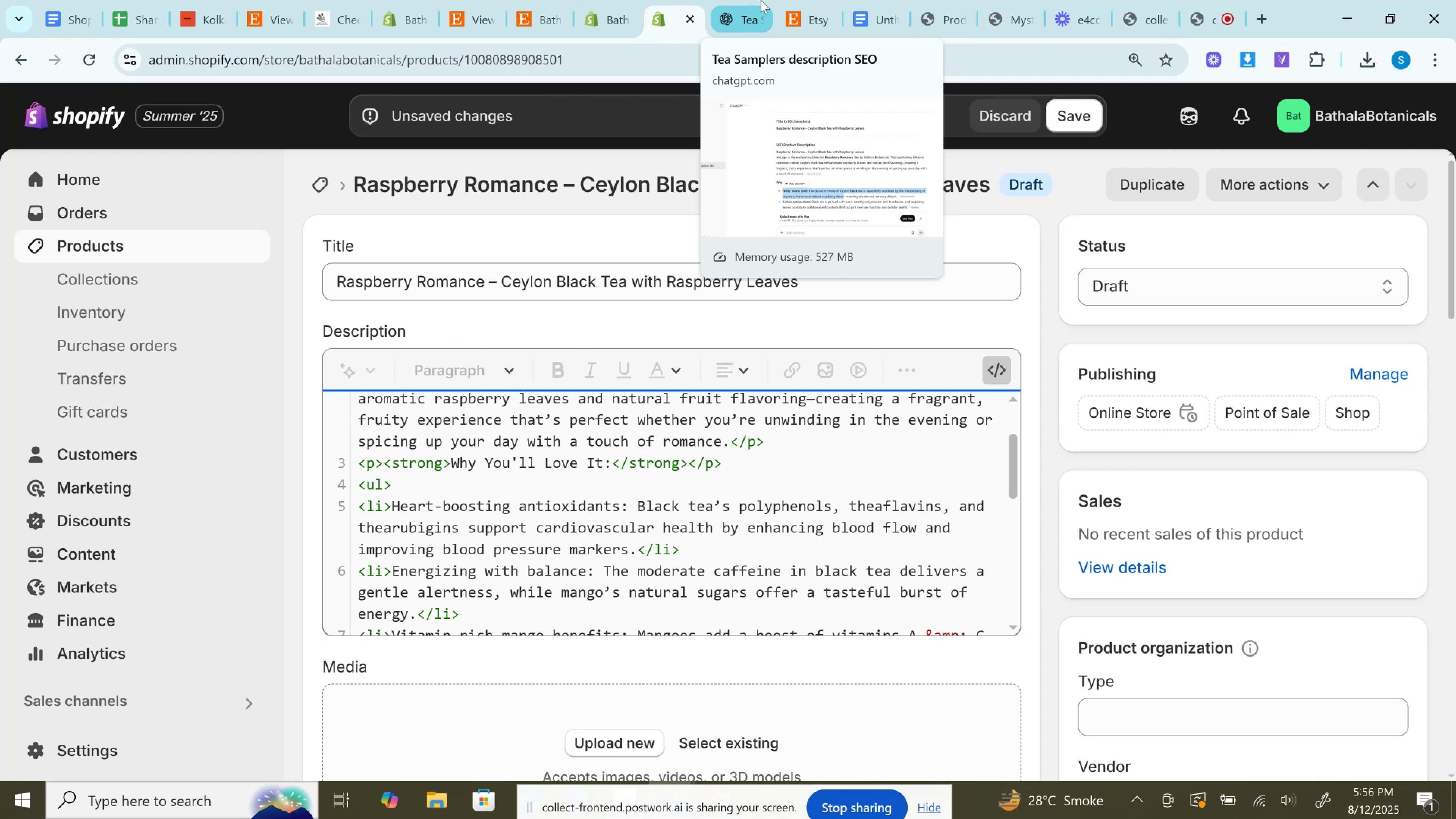 
wait(21.81)
 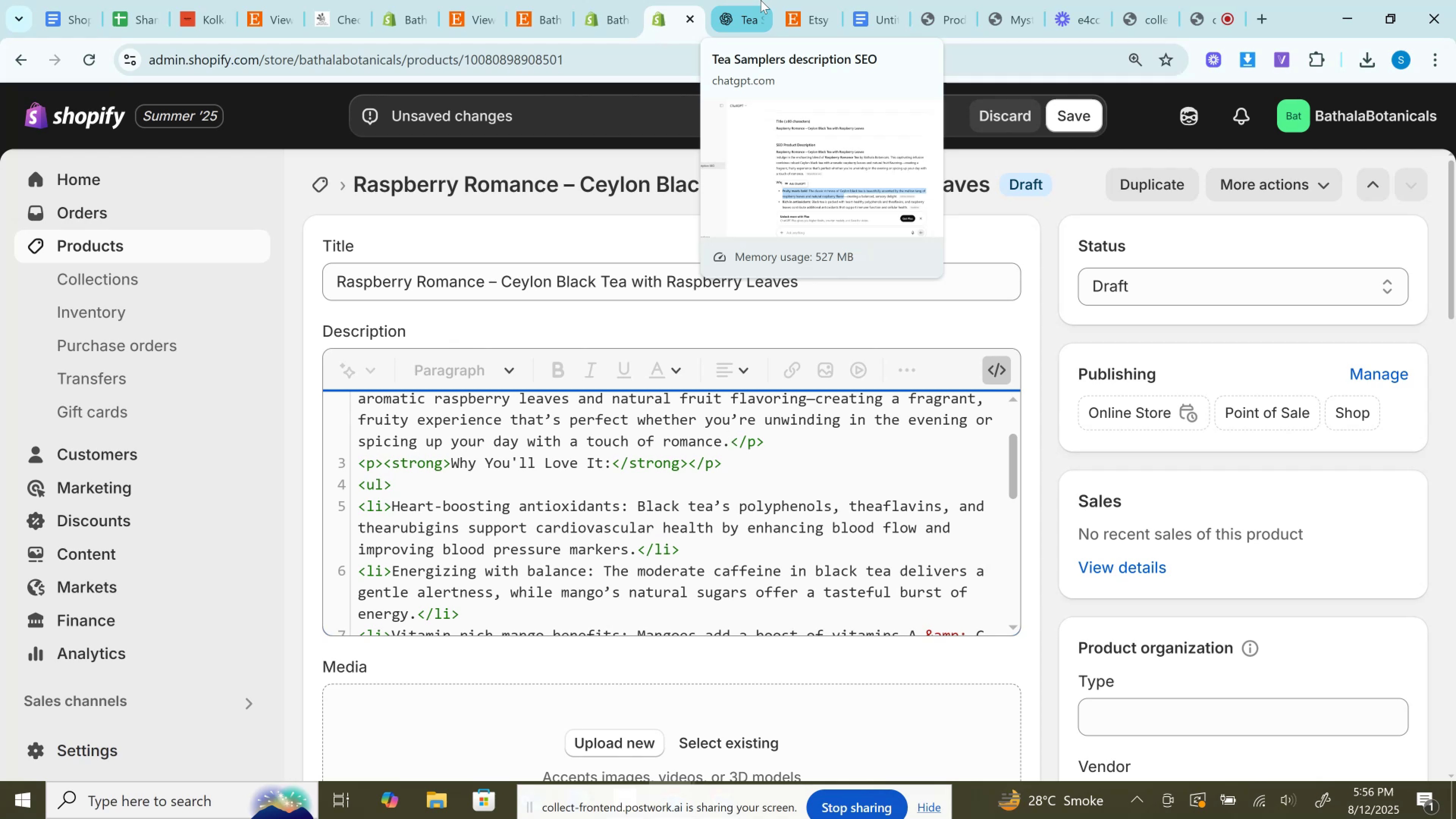 
scroll: coordinate [719, 493], scroll_direction: up, amount: 2.0
 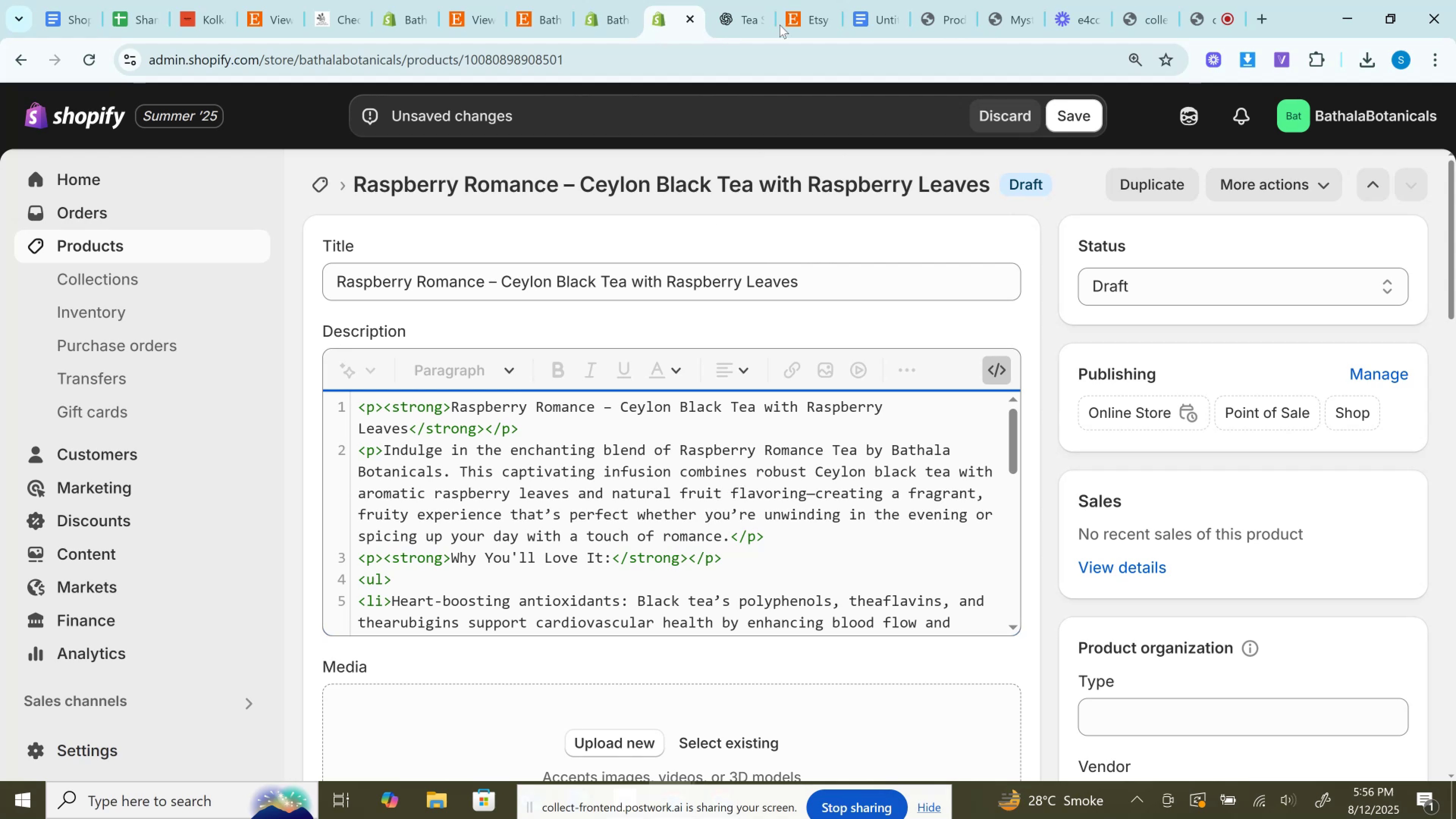 
left_click([725, 0])
 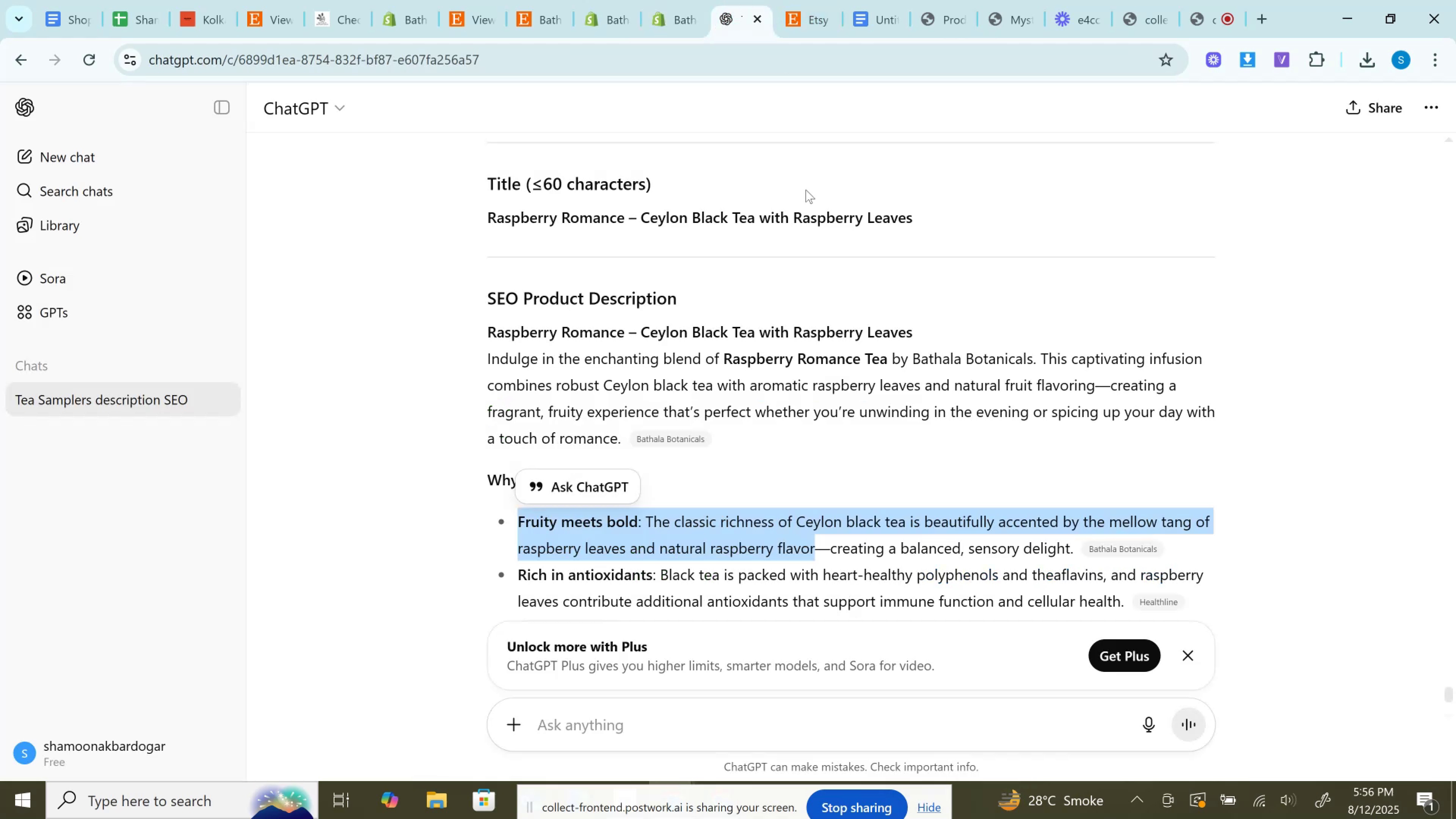 
scroll: coordinate [831, 439], scroll_direction: down, amount: 1.0
 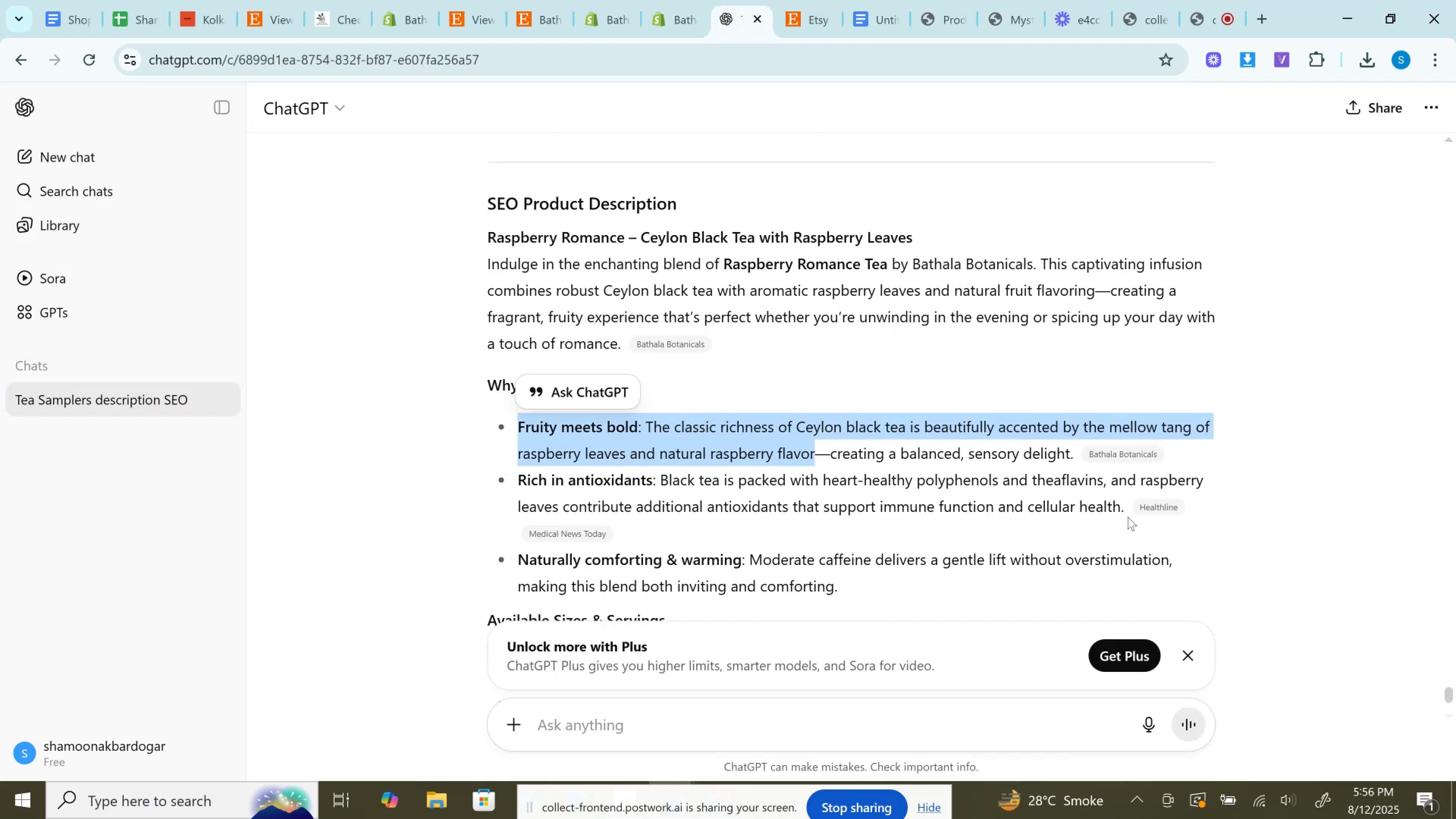 
left_click_drag(start_coordinate=[1128, 511], to_coordinate=[509, 479])
 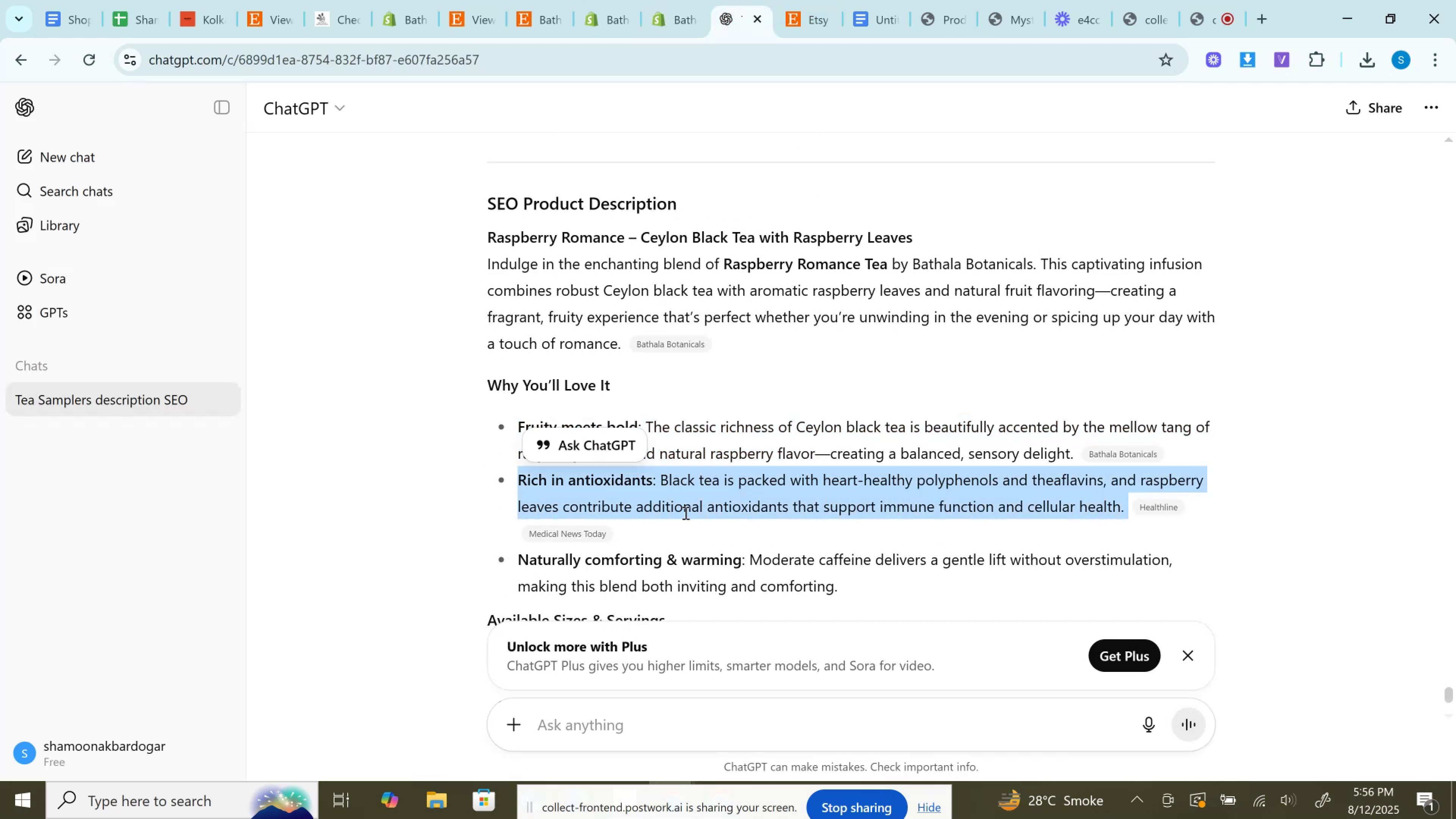 
key(Control+C)
 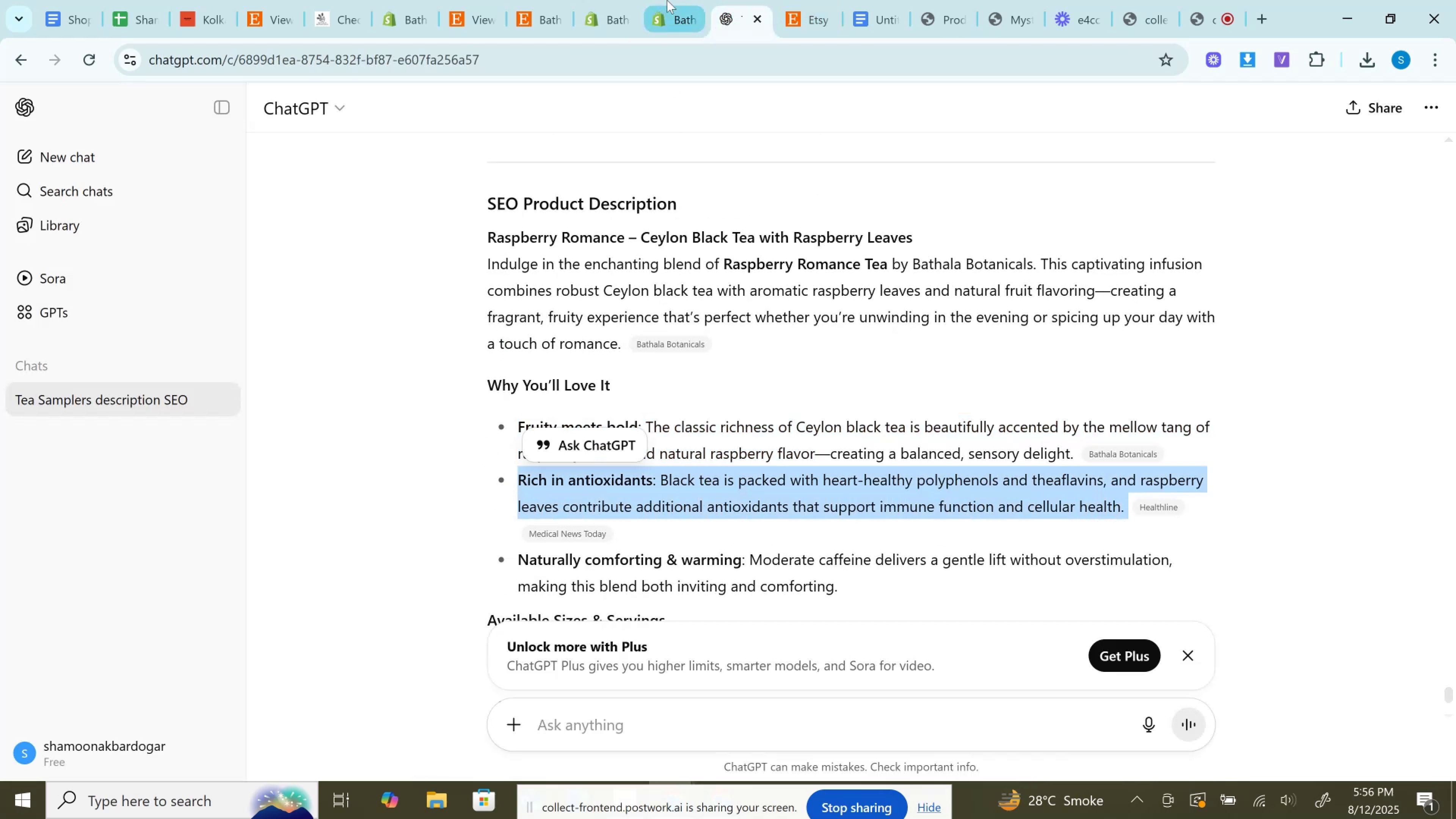 
left_click([672, 0])
 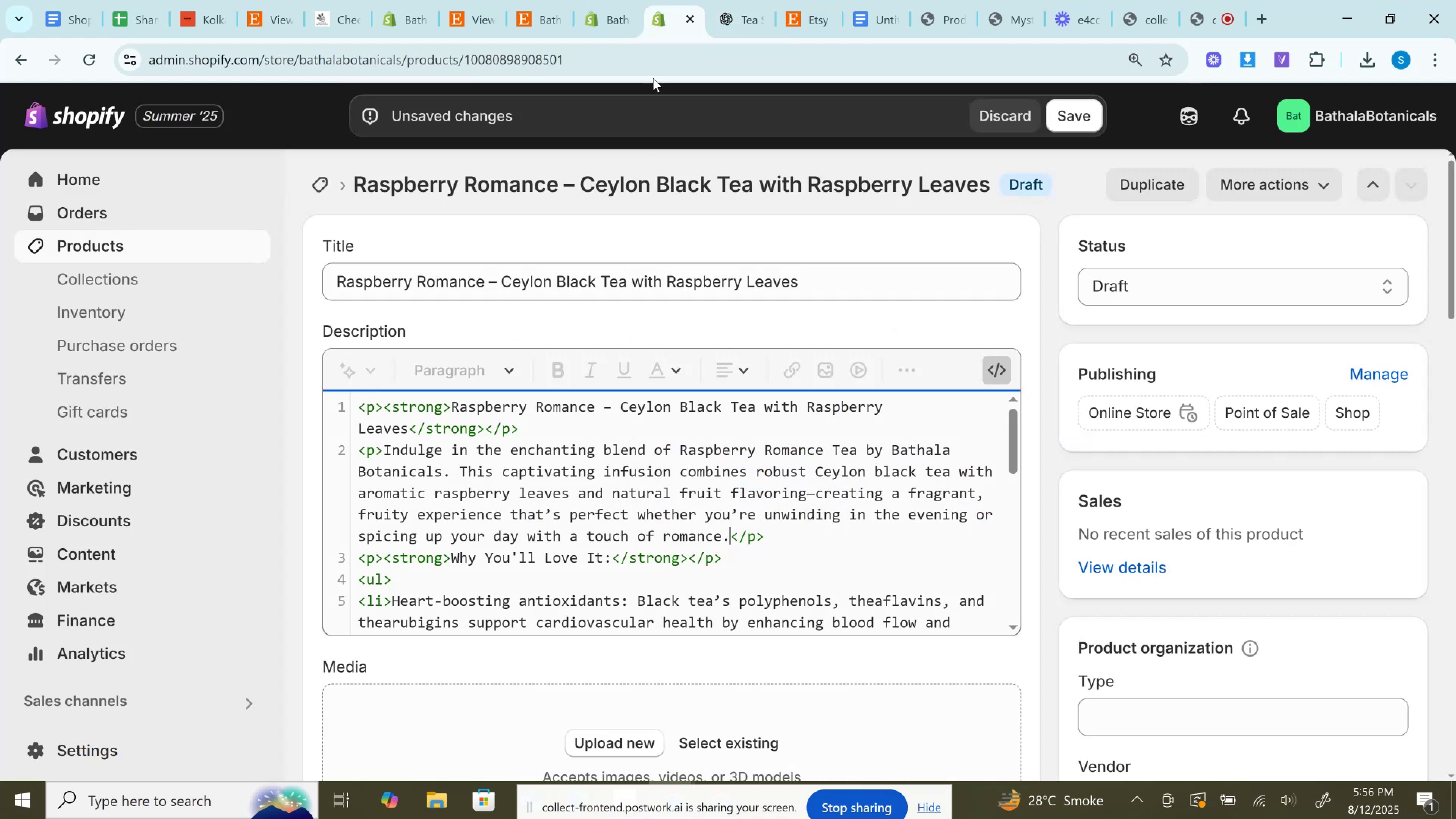 
mouse_move([722, -2])
 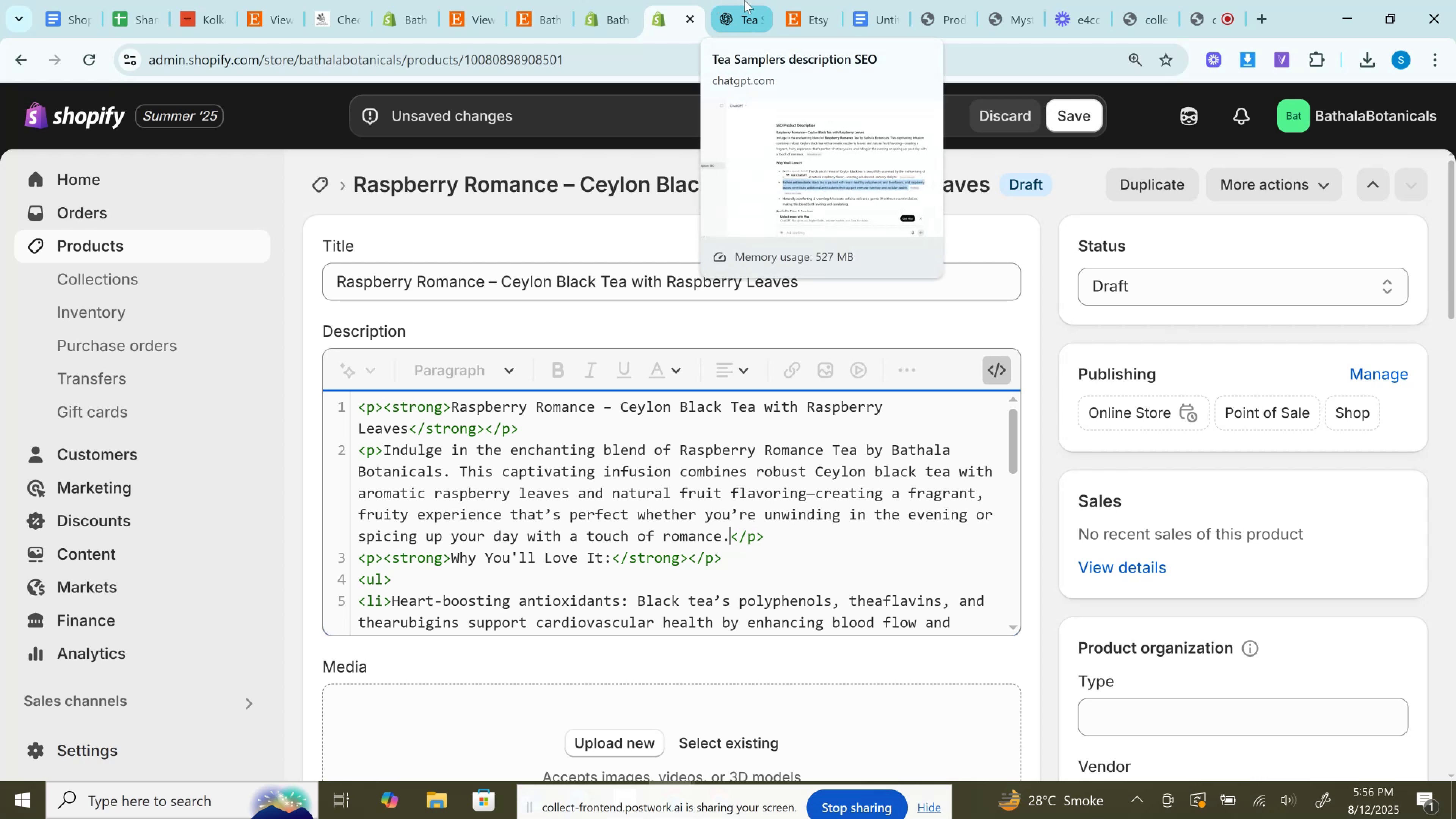 
left_click([744, 0])
 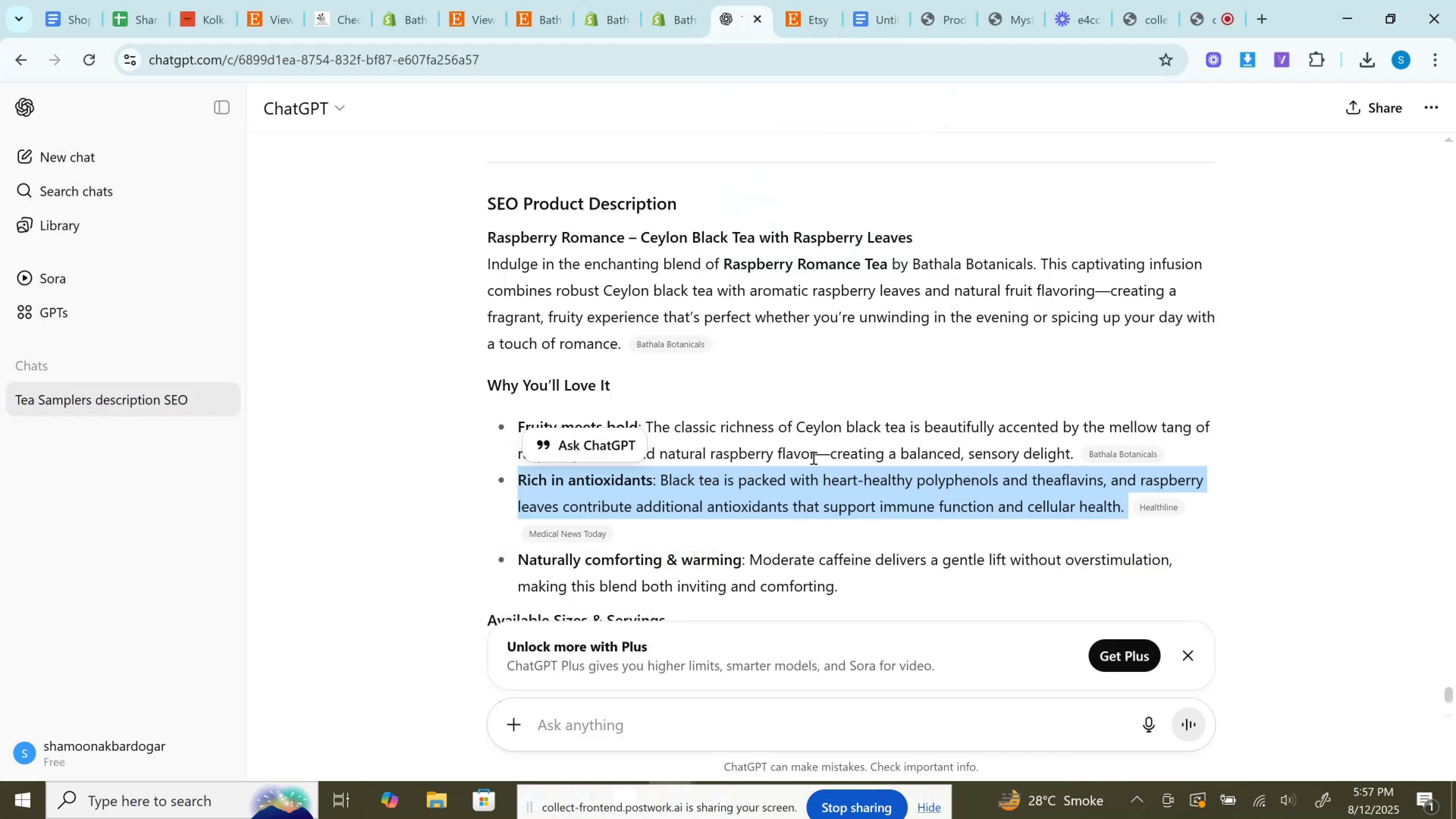 
left_click_drag(start_coordinate=[816, 455], to_coordinate=[515, 417])
 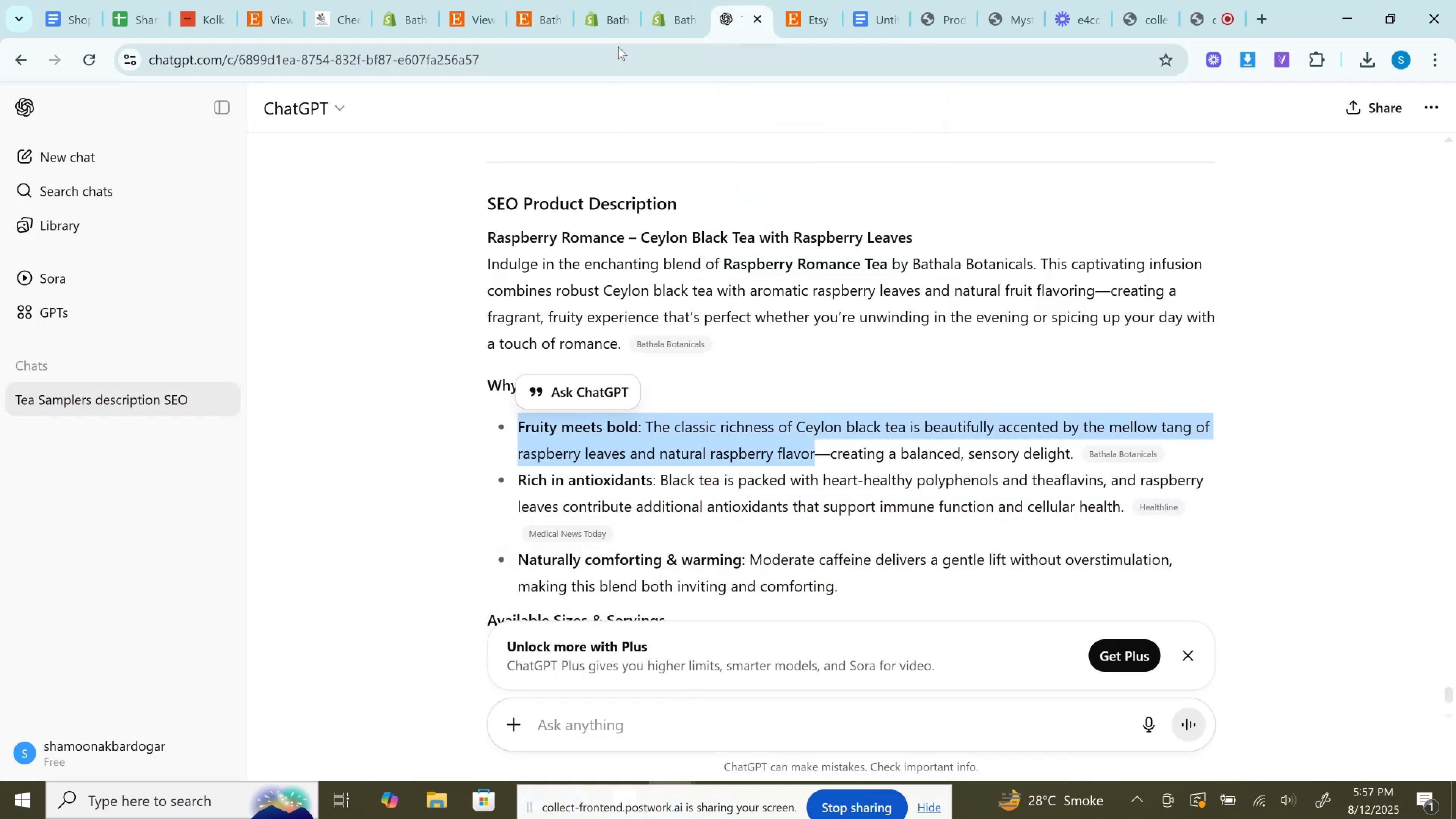 
key(Control+C)
 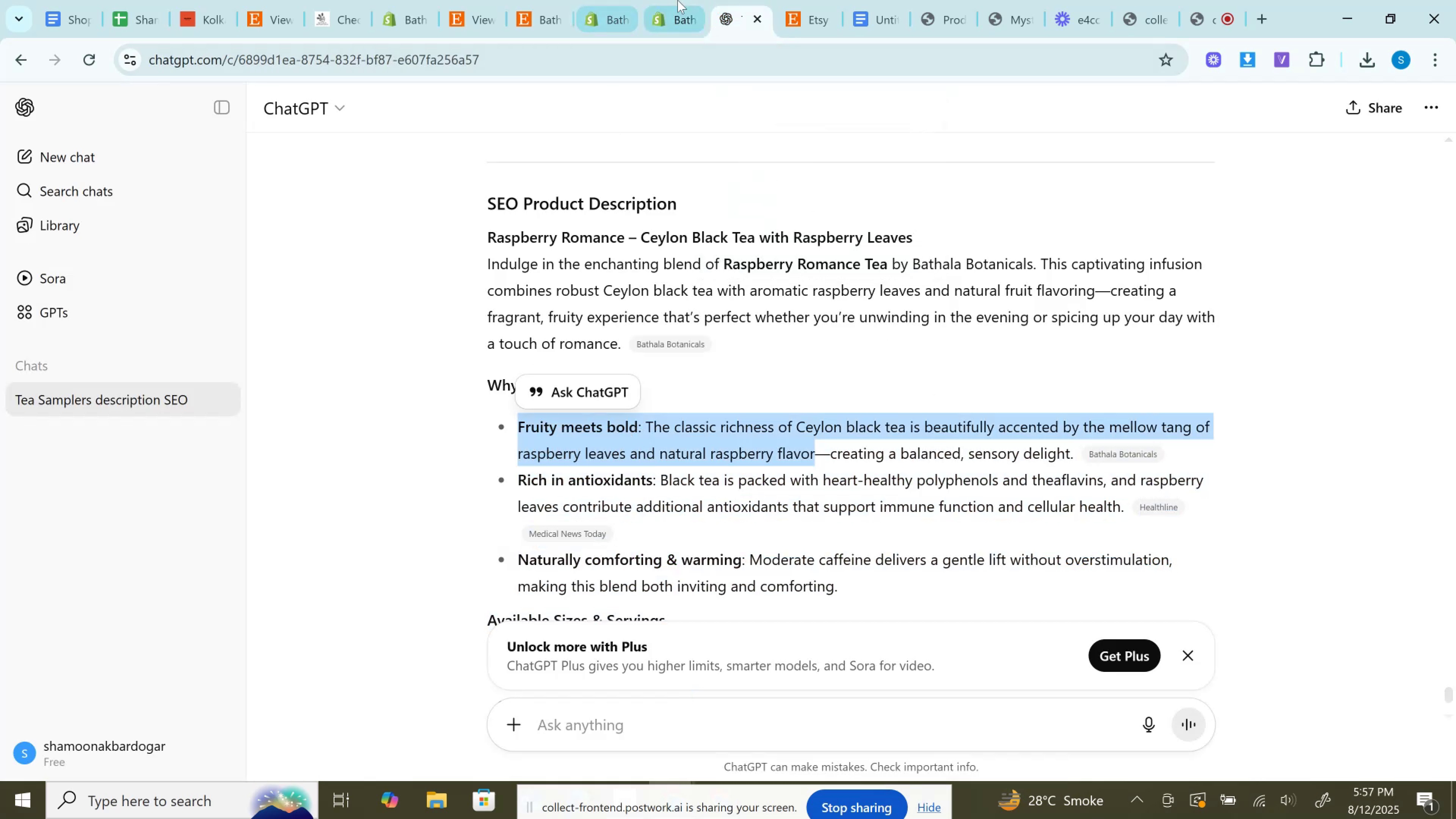 
left_click([680, 0])
 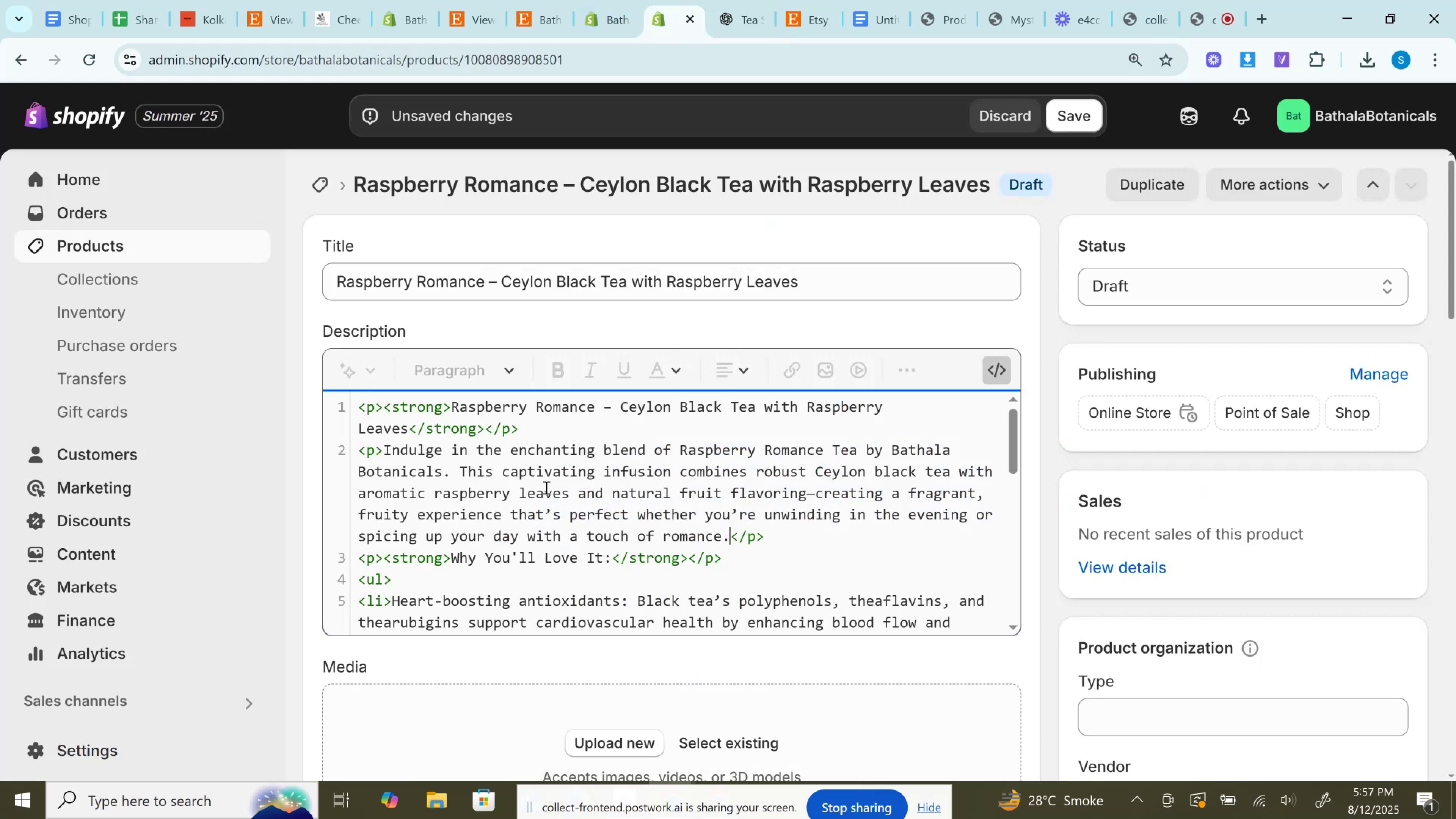 
scroll: coordinate [545, 487], scroll_direction: down, amount: 1.0
 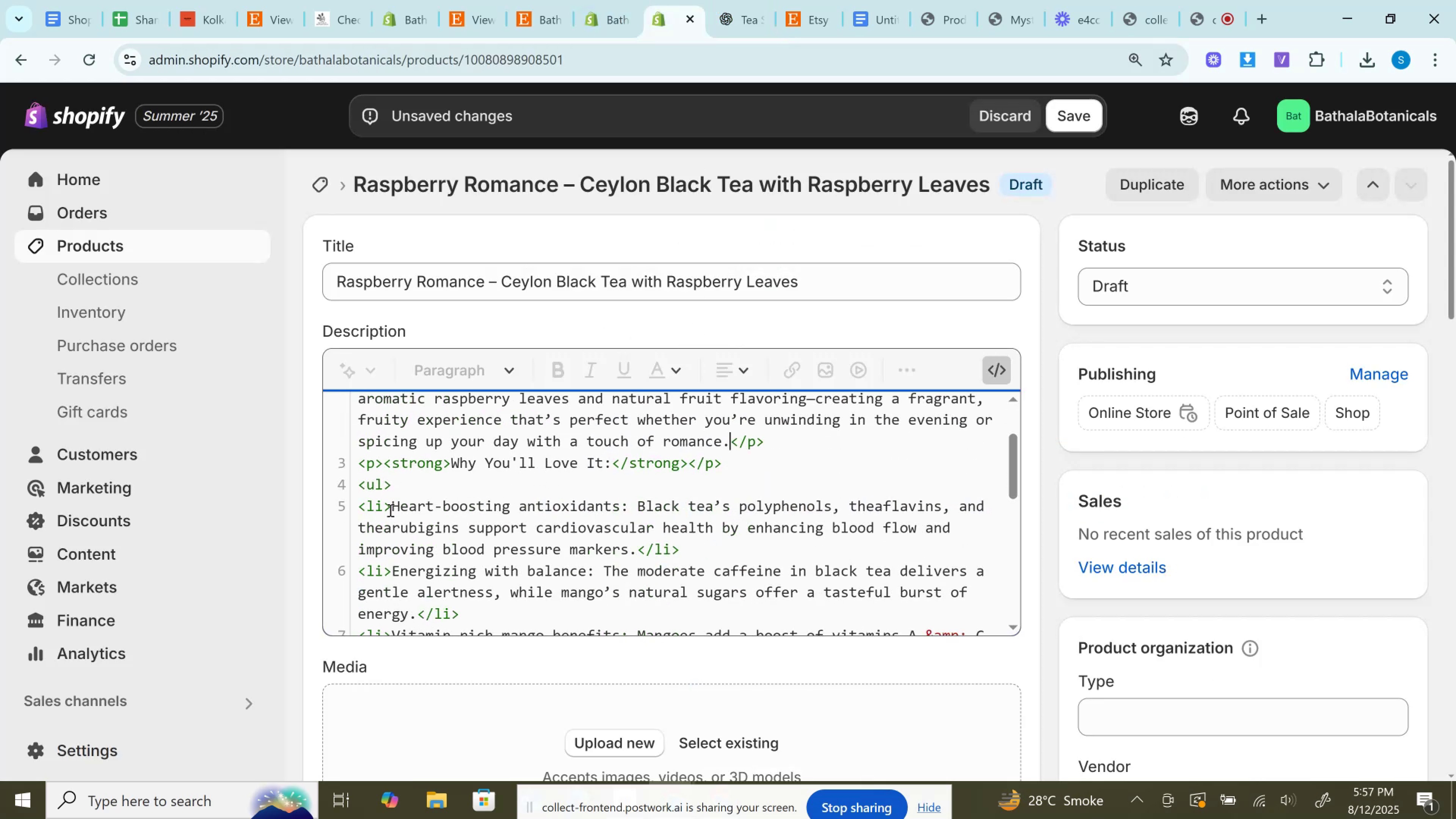 
left_click_drag(start_coordinate=[389, 509], to_coordinate=[627, 549])
 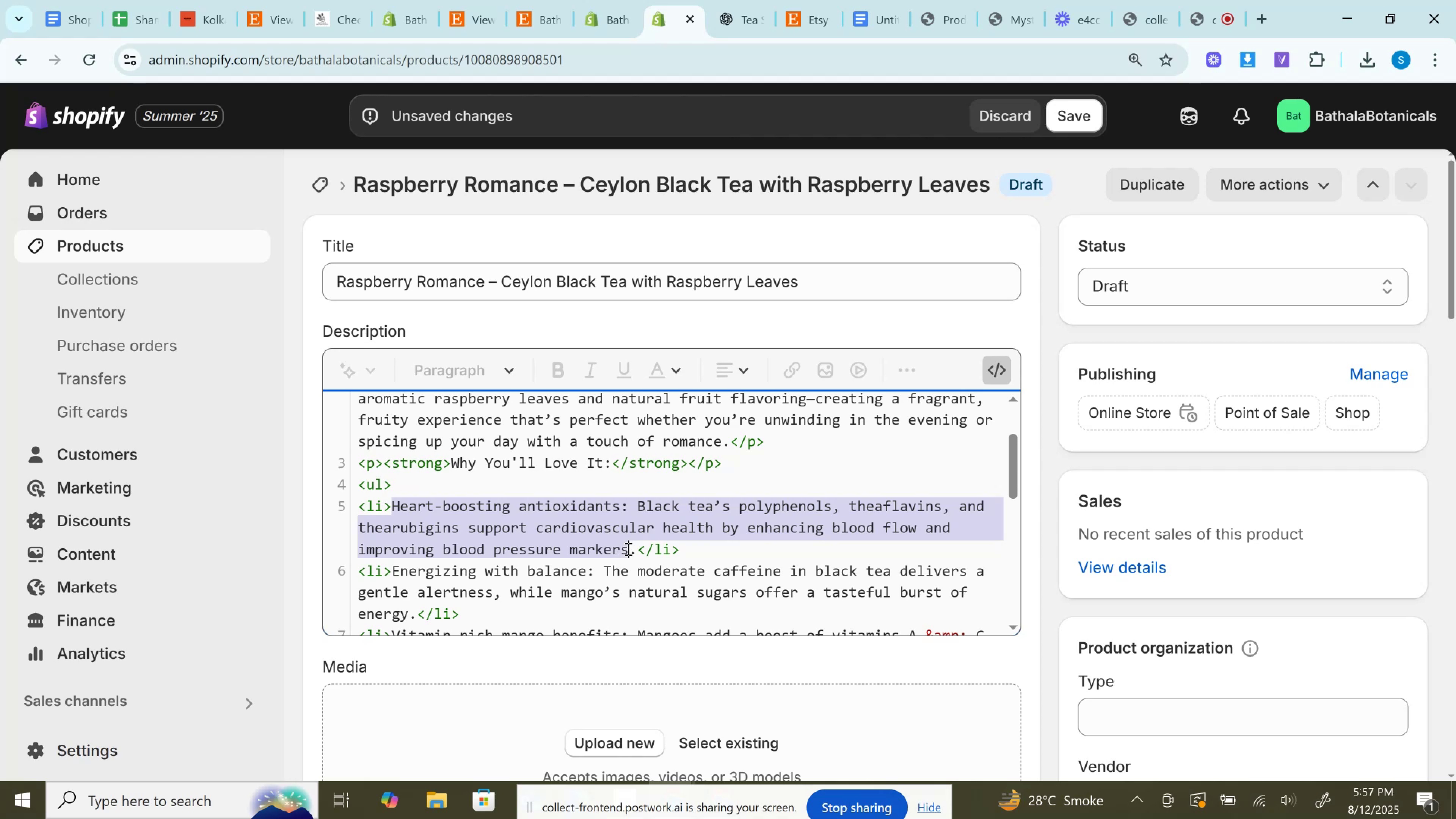 
key(Control+V)
 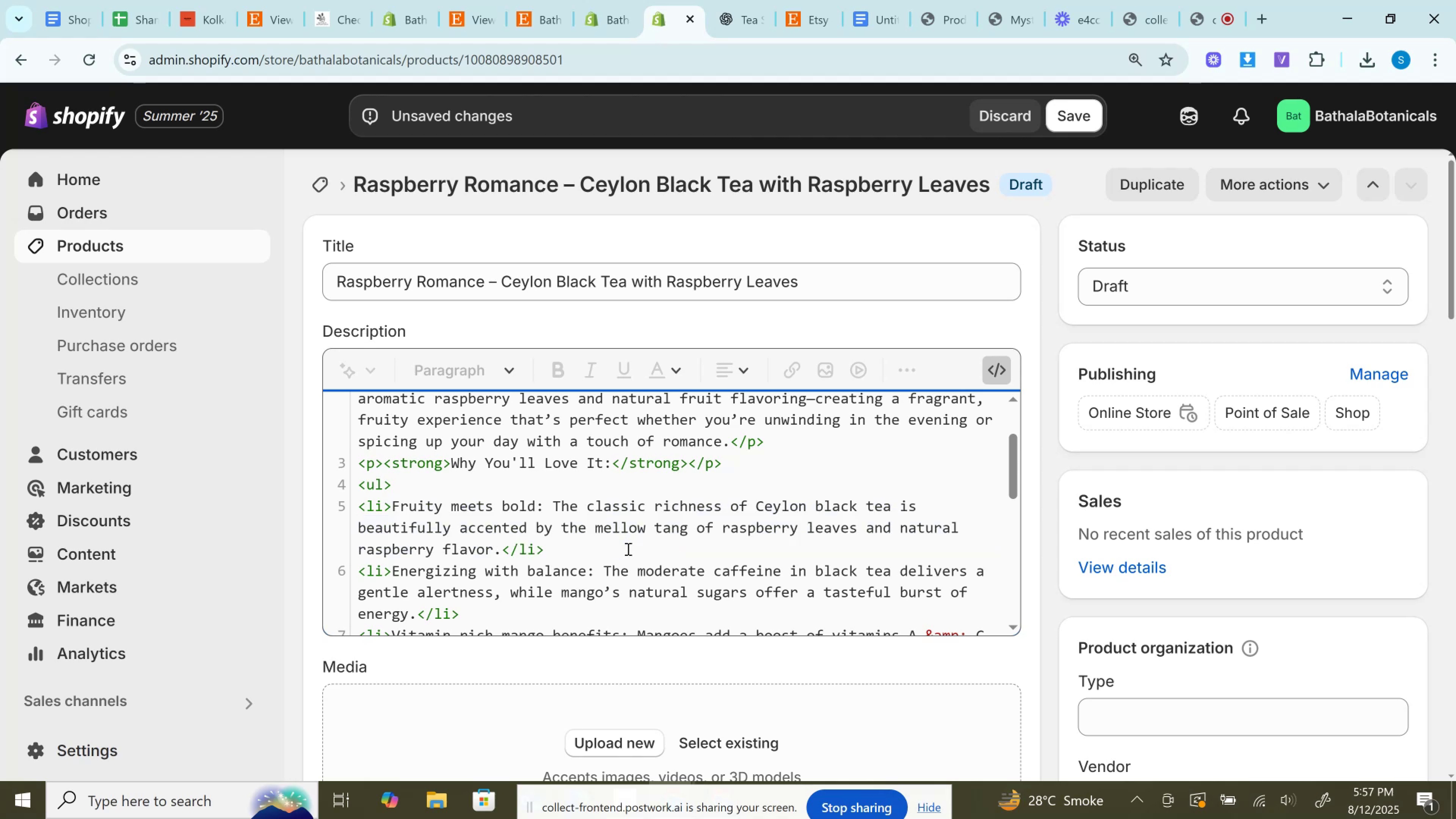 
left_click([756, 0])
 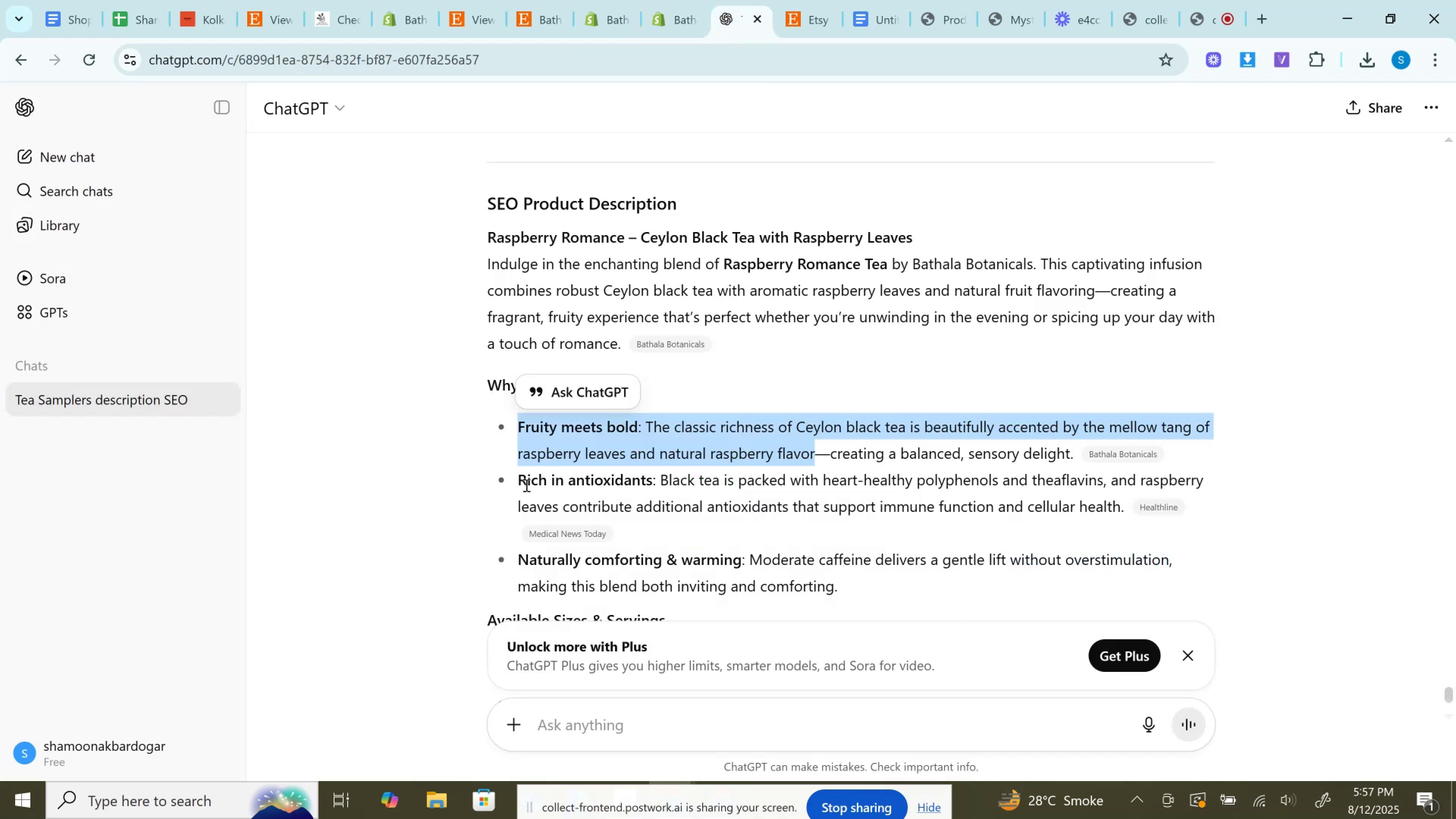 
left_click_drag(start_coordinate=[521, 483], to_coordinate=[1128, 508])
 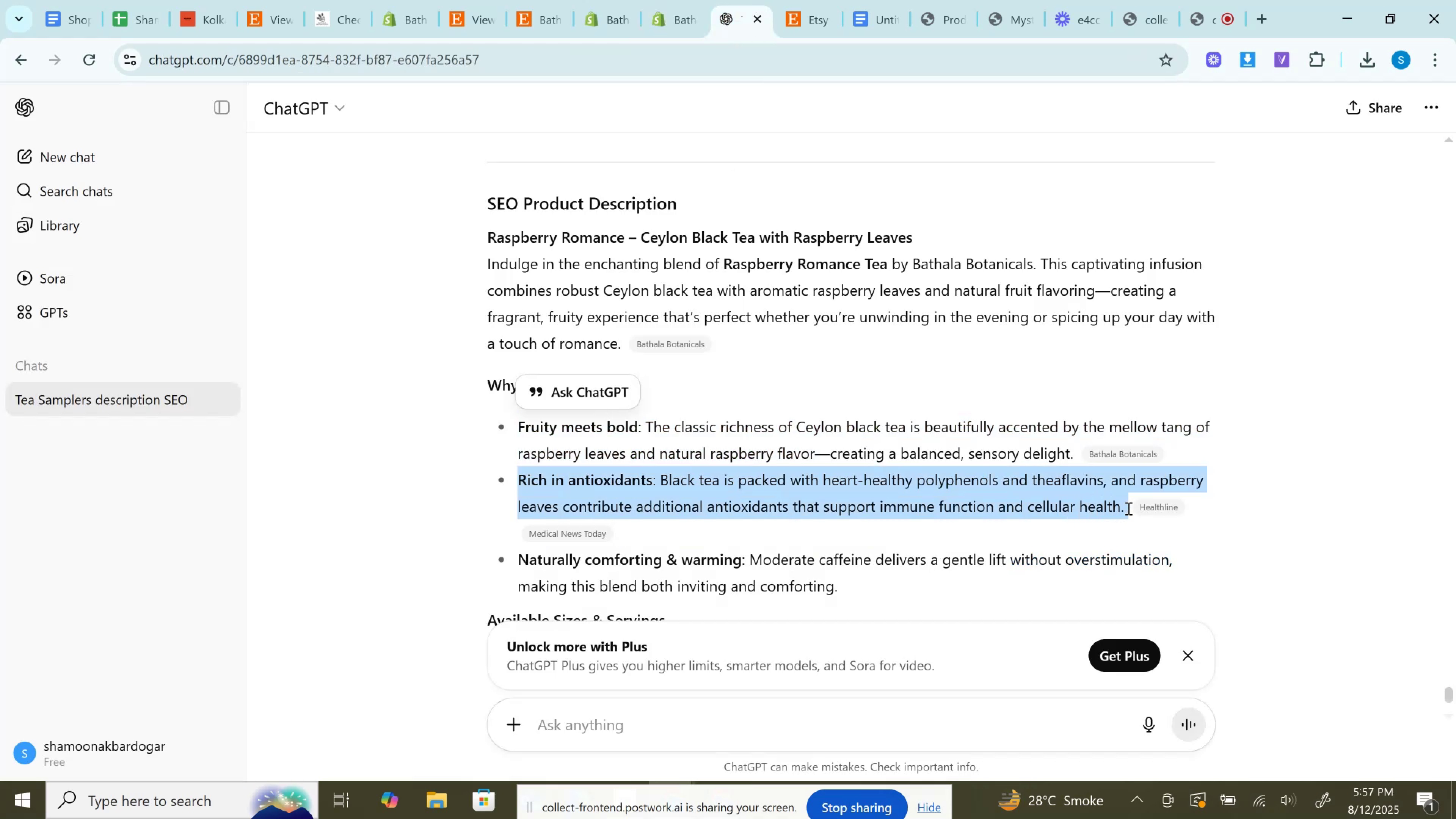 
key(Control+C)
 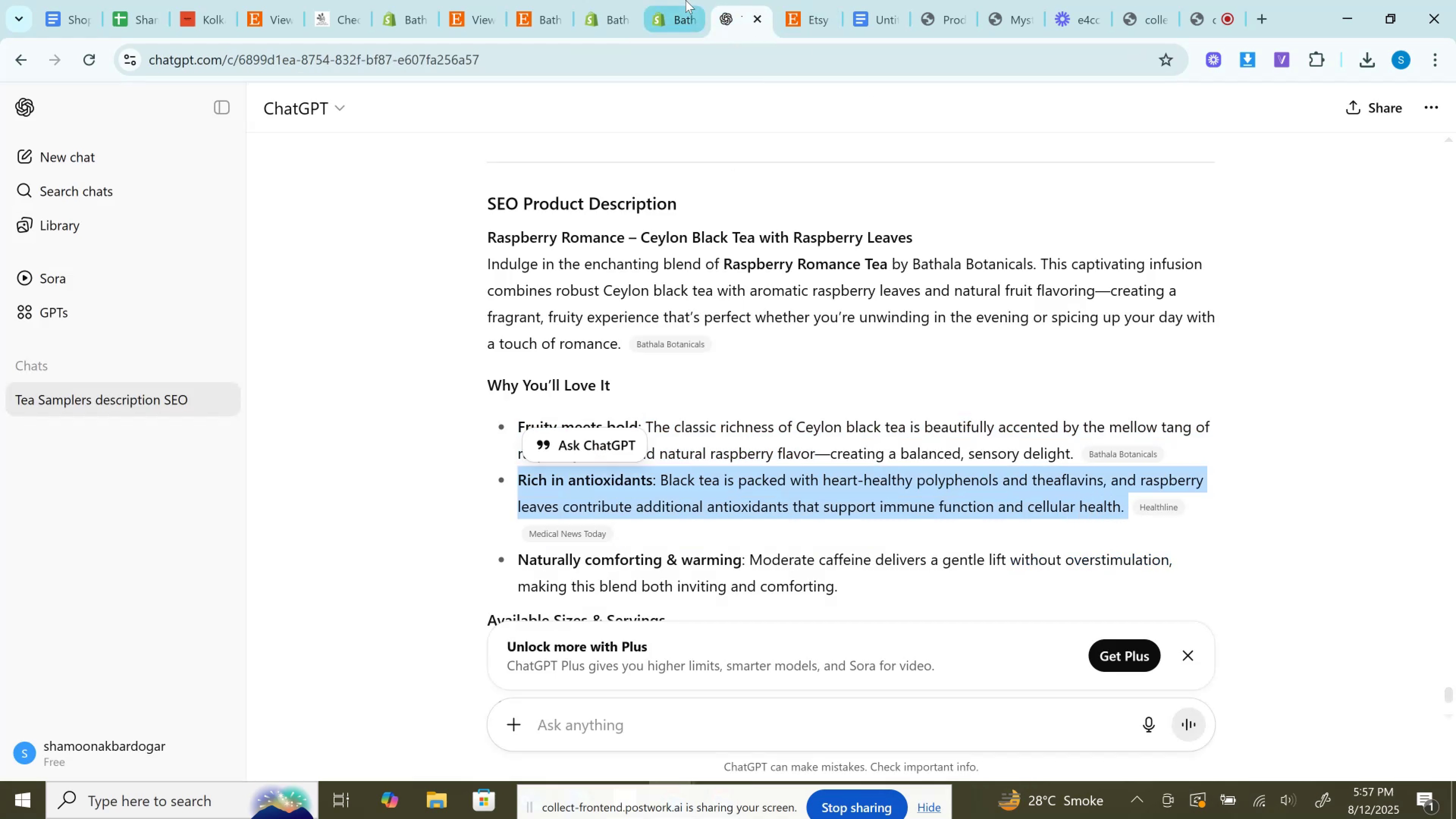 
left_click([681, 0])
 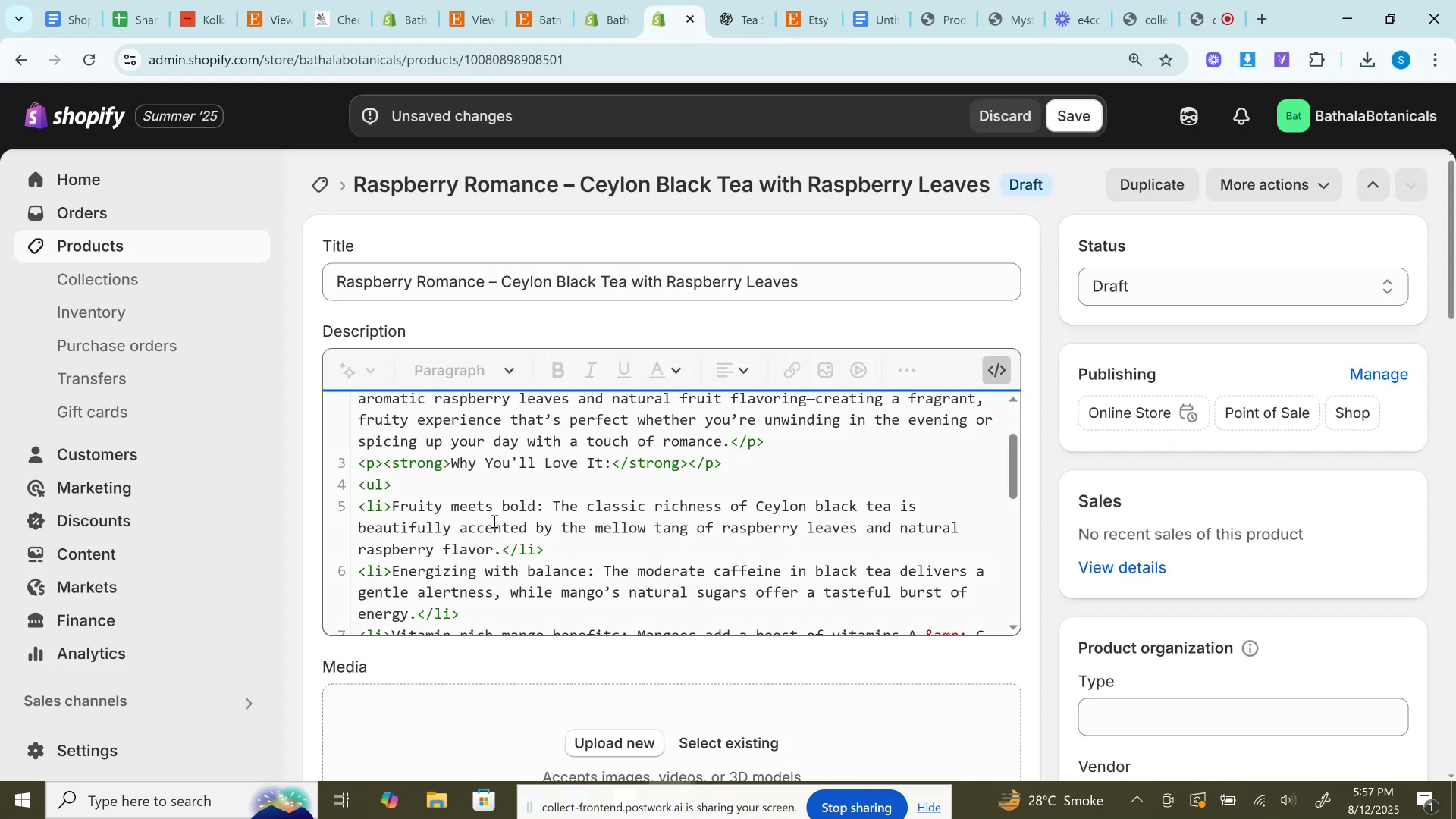 
scroll: coordinate [493, 521], scroll_direction: down, amount: 1.0
 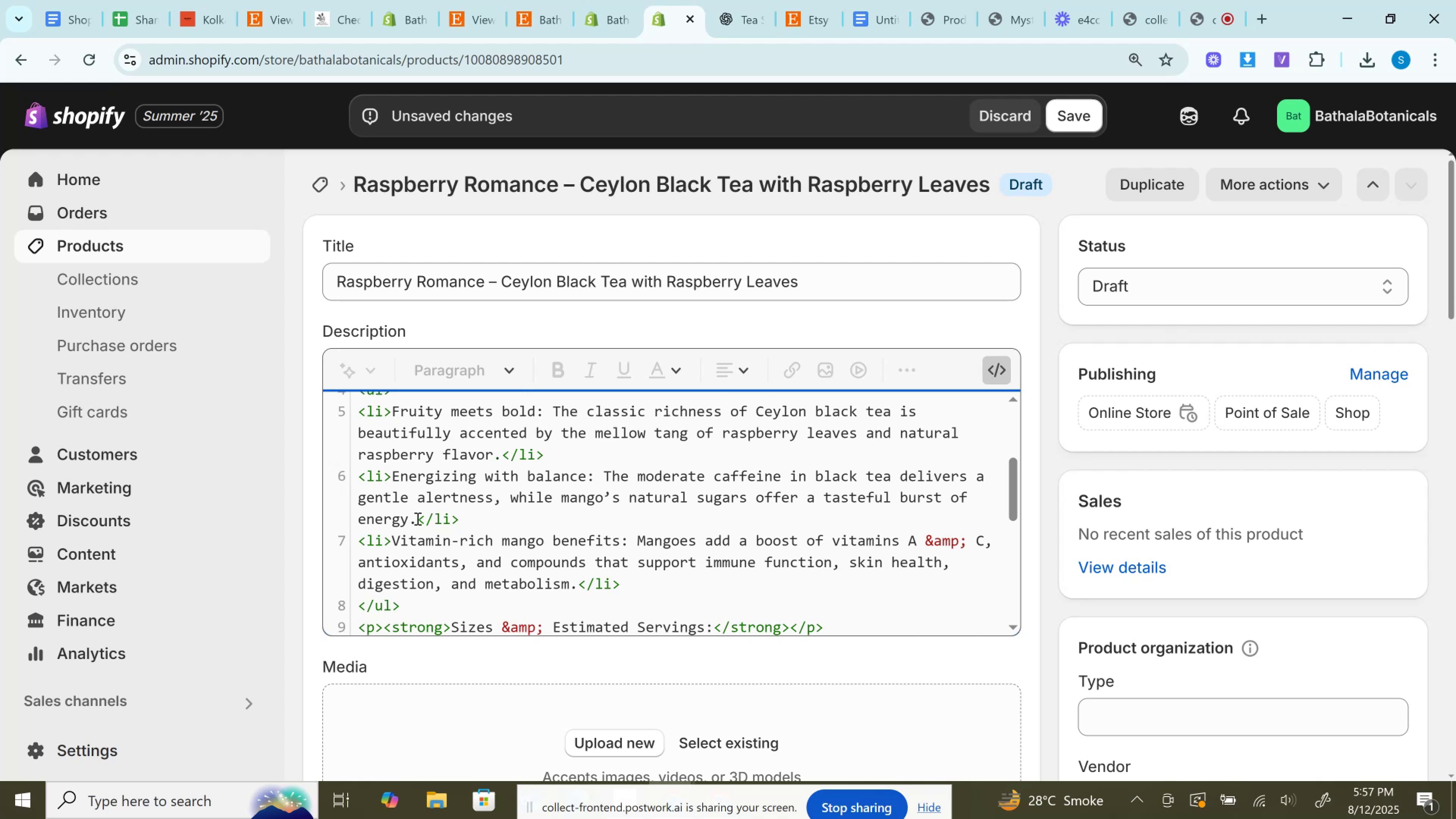 
left_click_drag(start_coordinate=[411, 519], to_coordinate=[397, 471])
 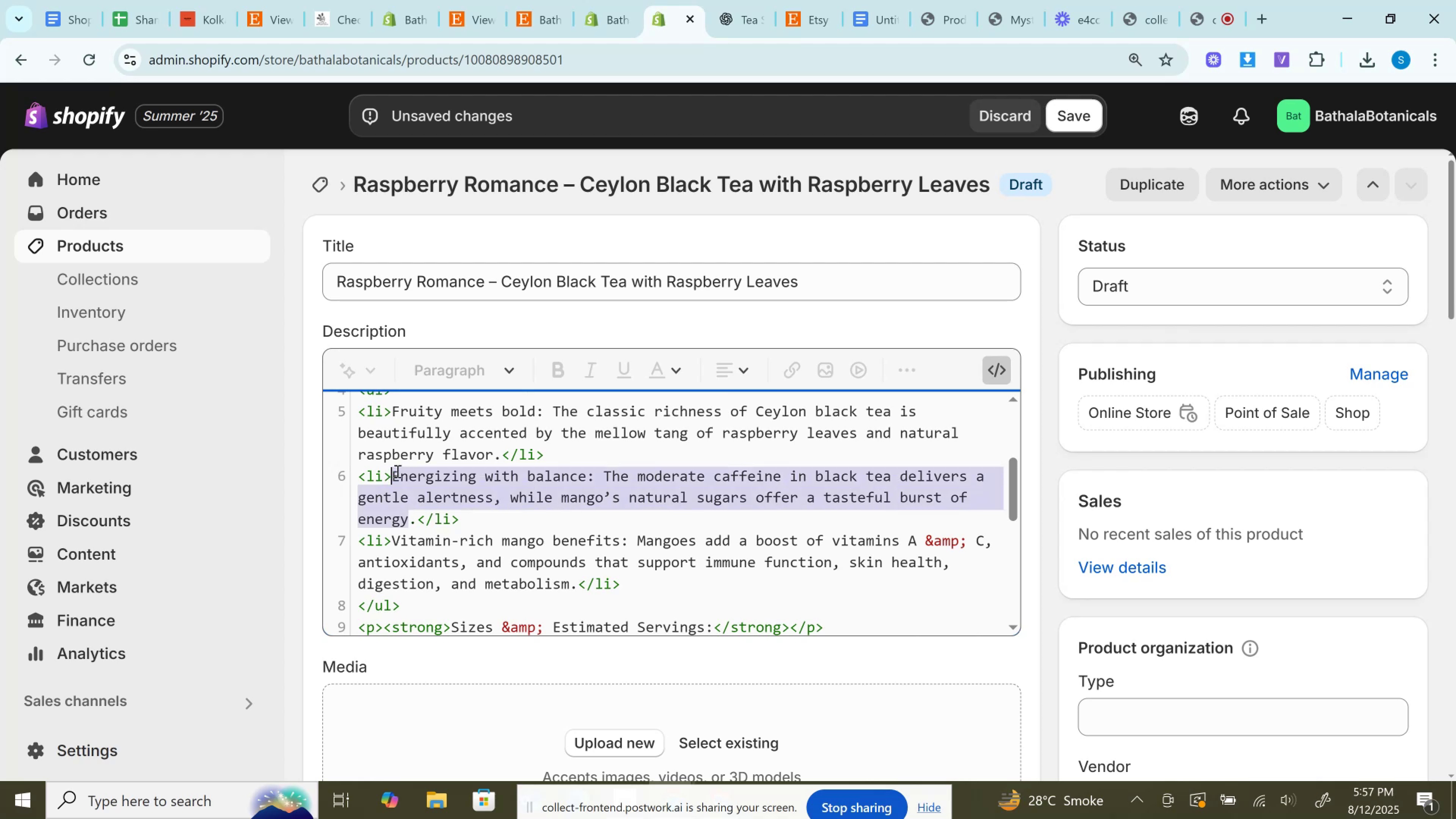 
key(Control+V)
 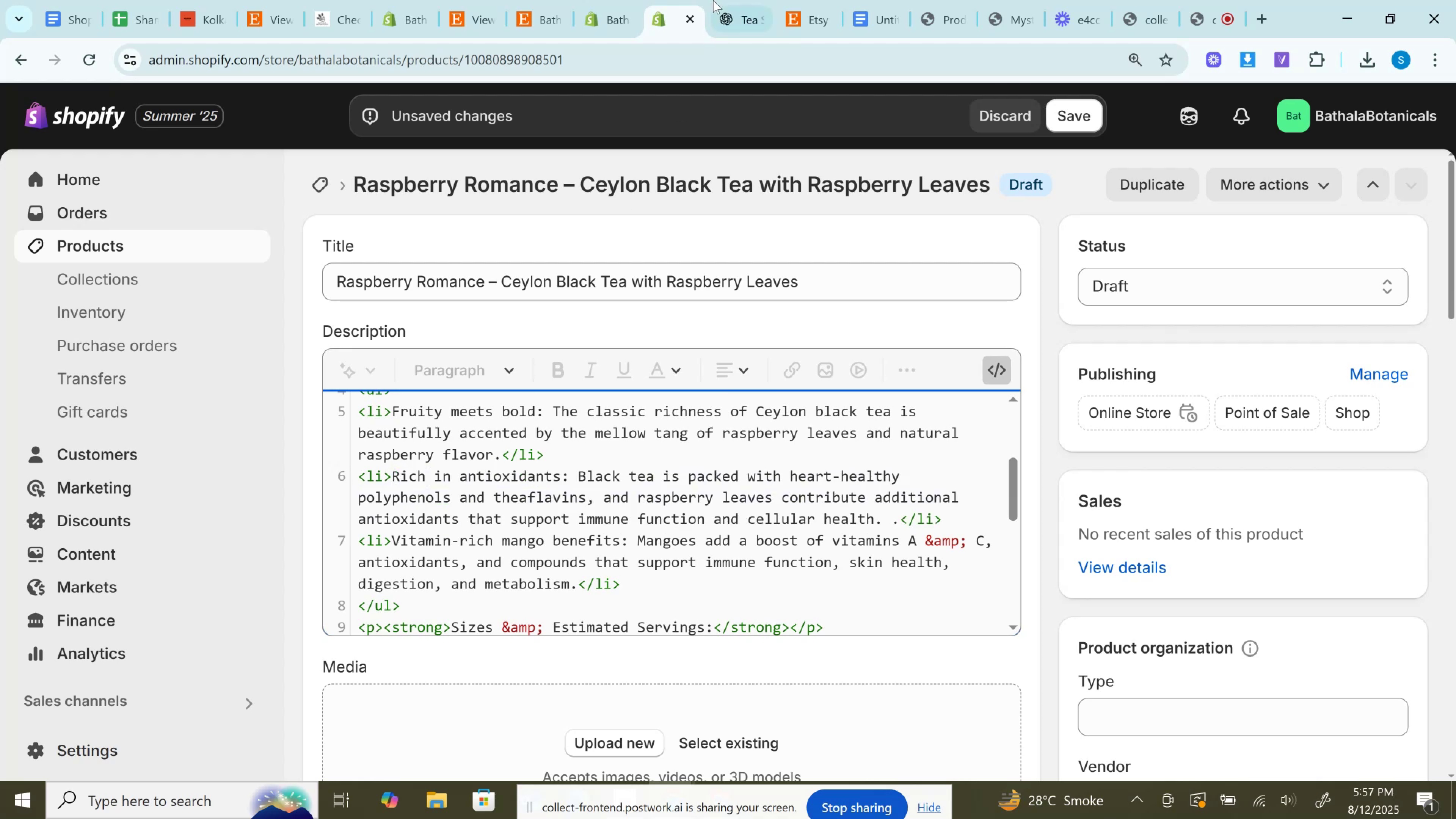 
left_click([745, 0])
 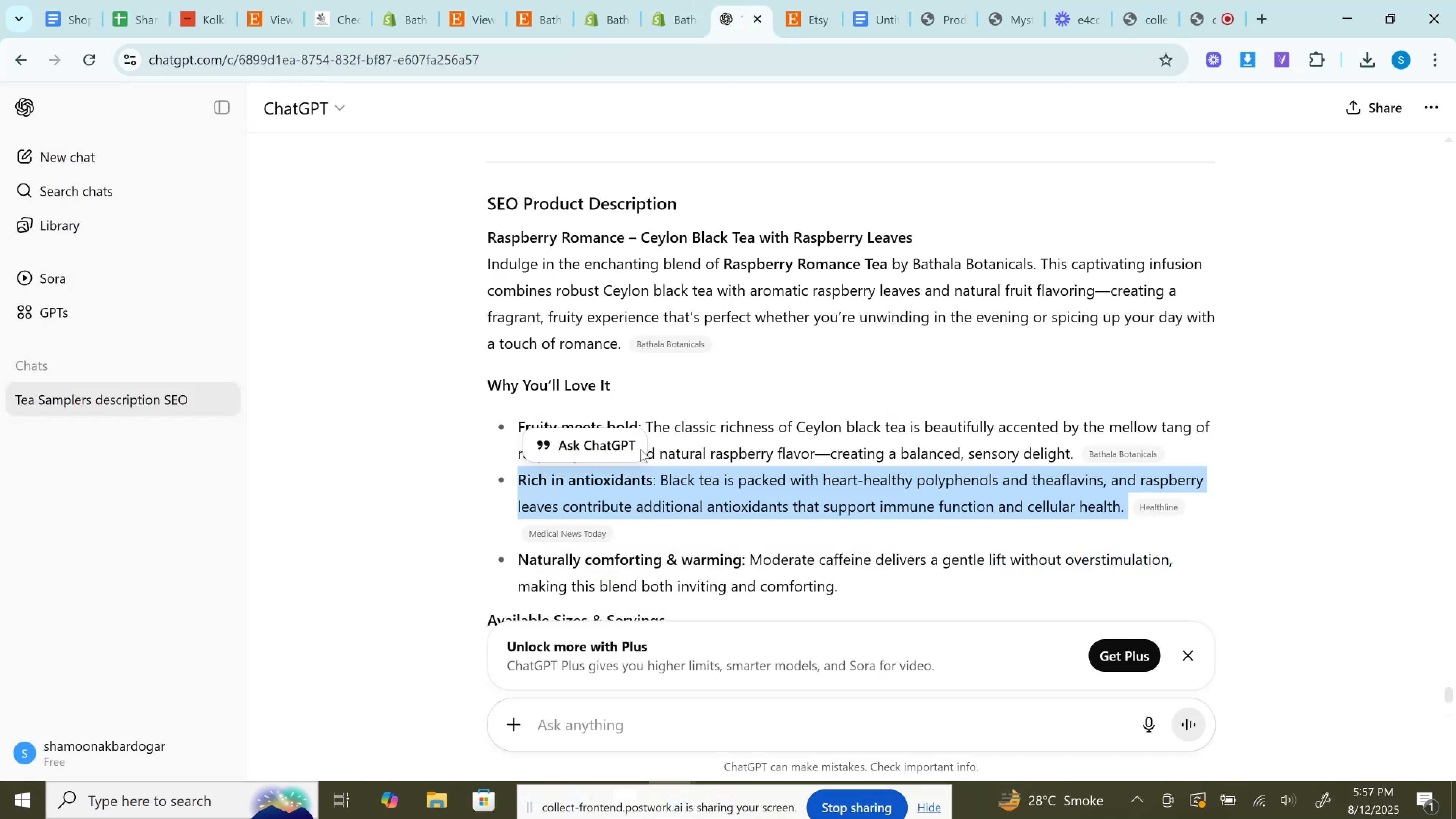 
scroll: coordinate [598, 486], scroll_direction: down, amount: 1.0
 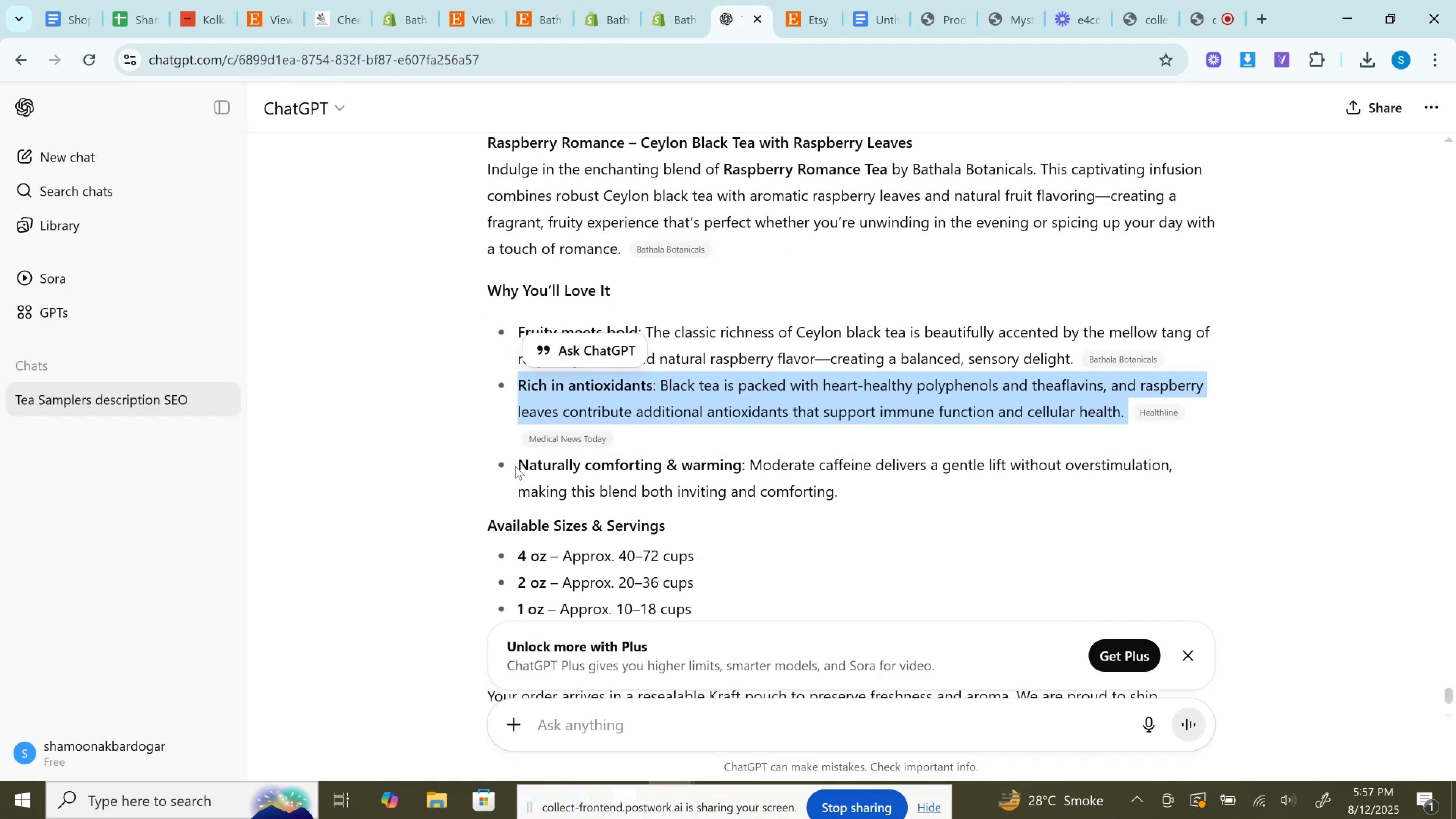 
left_click_drag(start_coordinate=[516, 462], to_coordinate=[879, 498])
 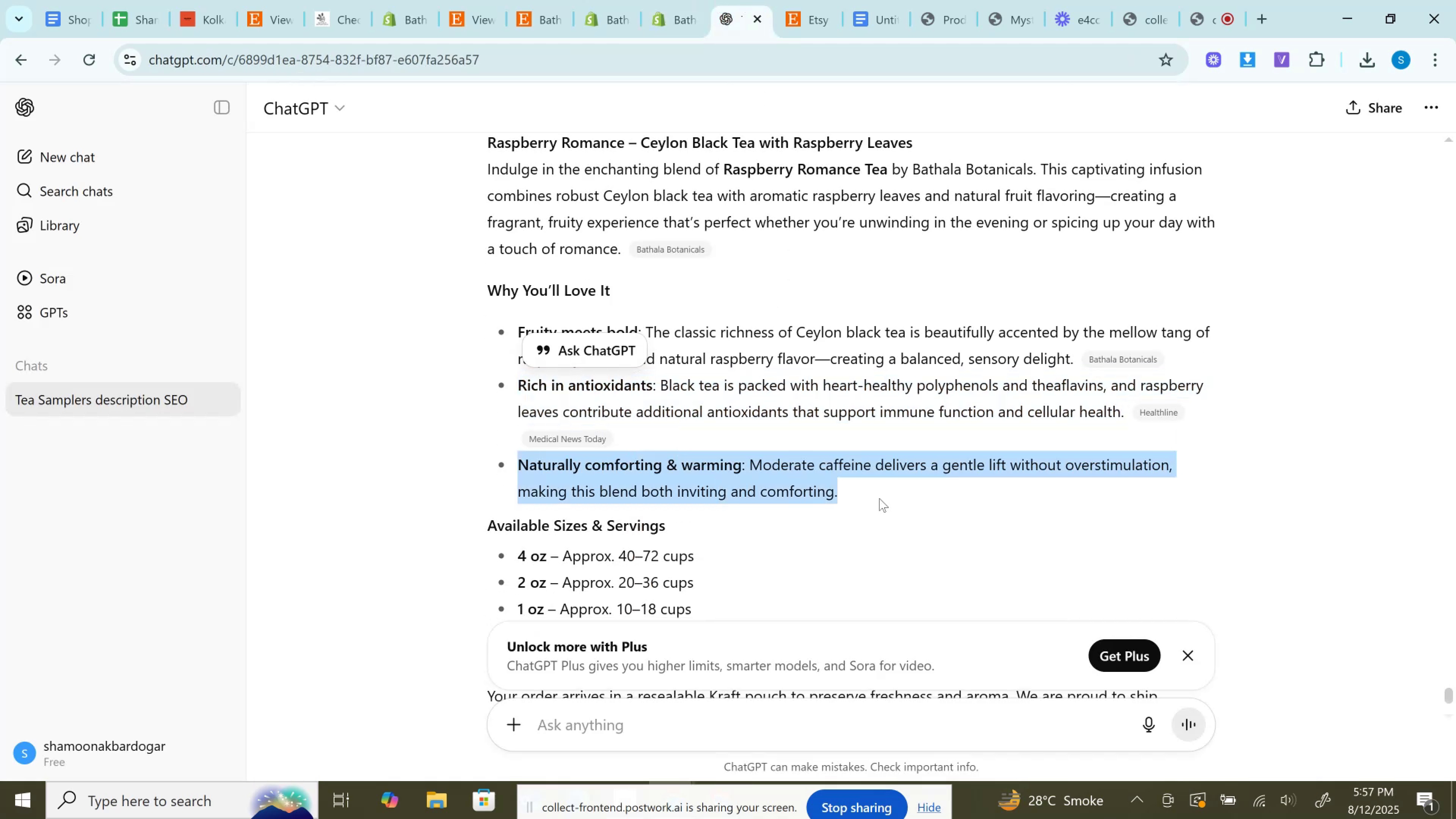 
key(Control+C)
 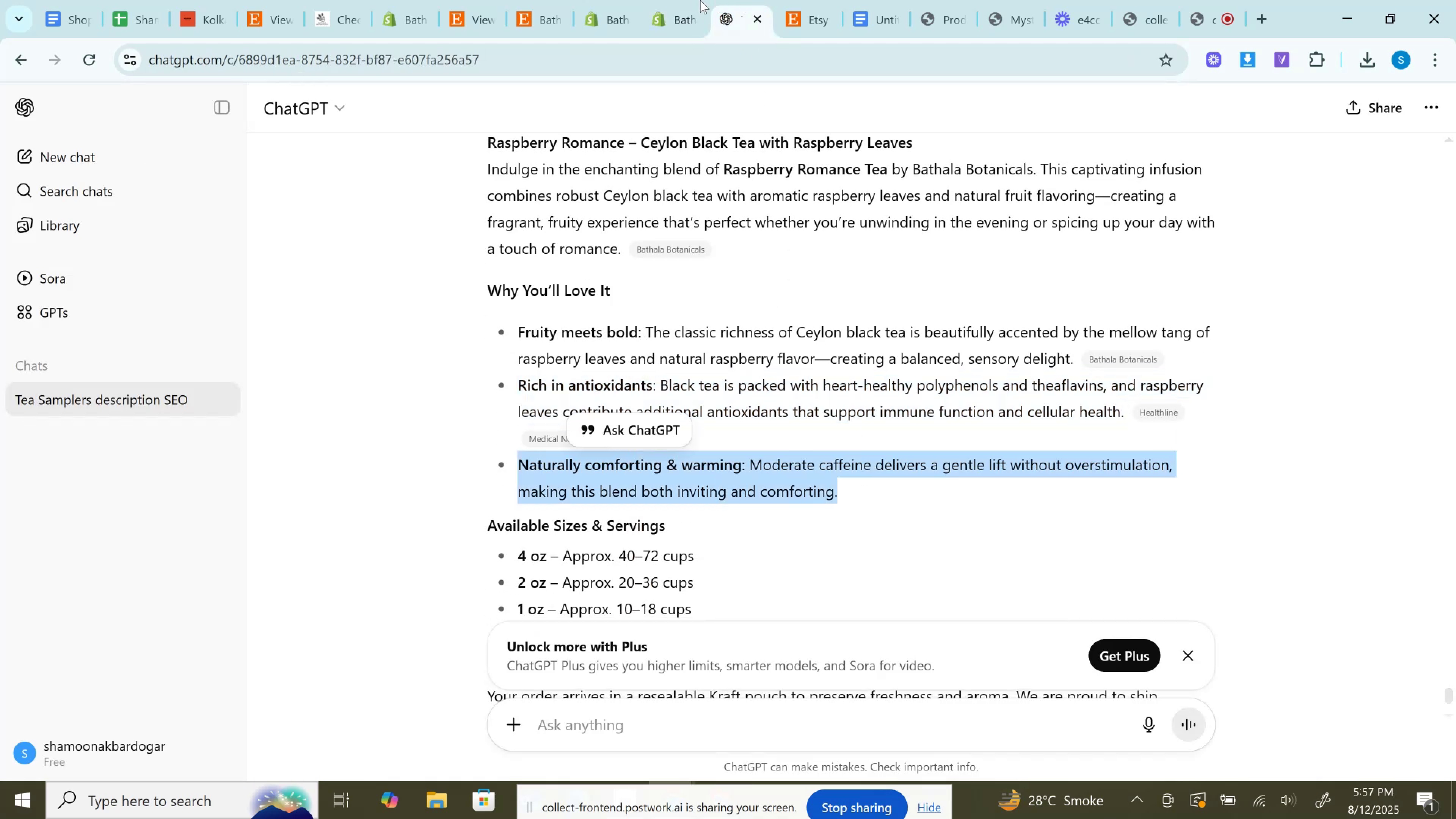 
left_click([687, 0])
 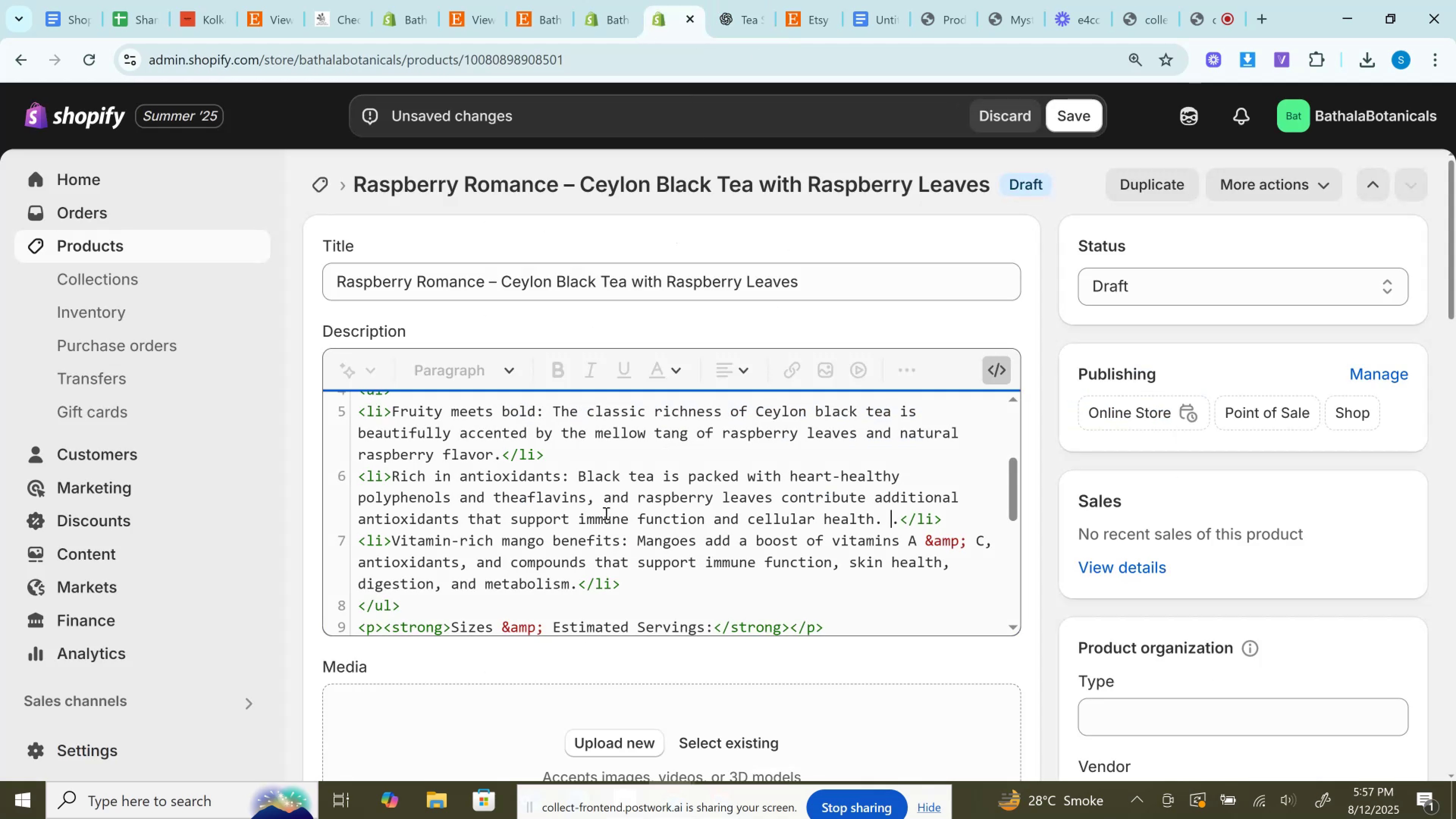 
scroll: coordinate [609, 515], scroll_direction: down, amount: 1.0
 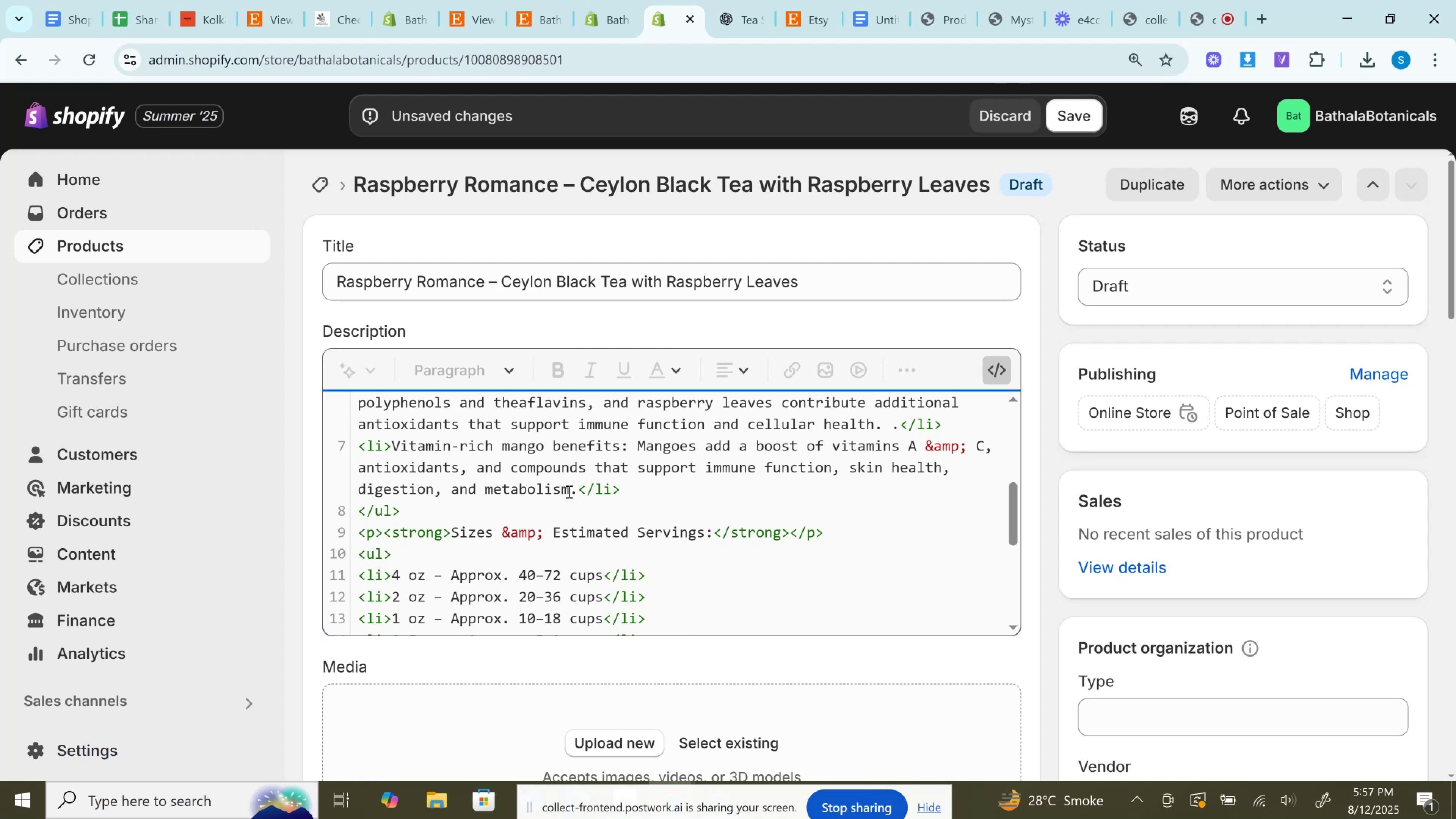 
left_click_drag(start_coordinate=[572, 487], to_coordinate=[394, 445])
 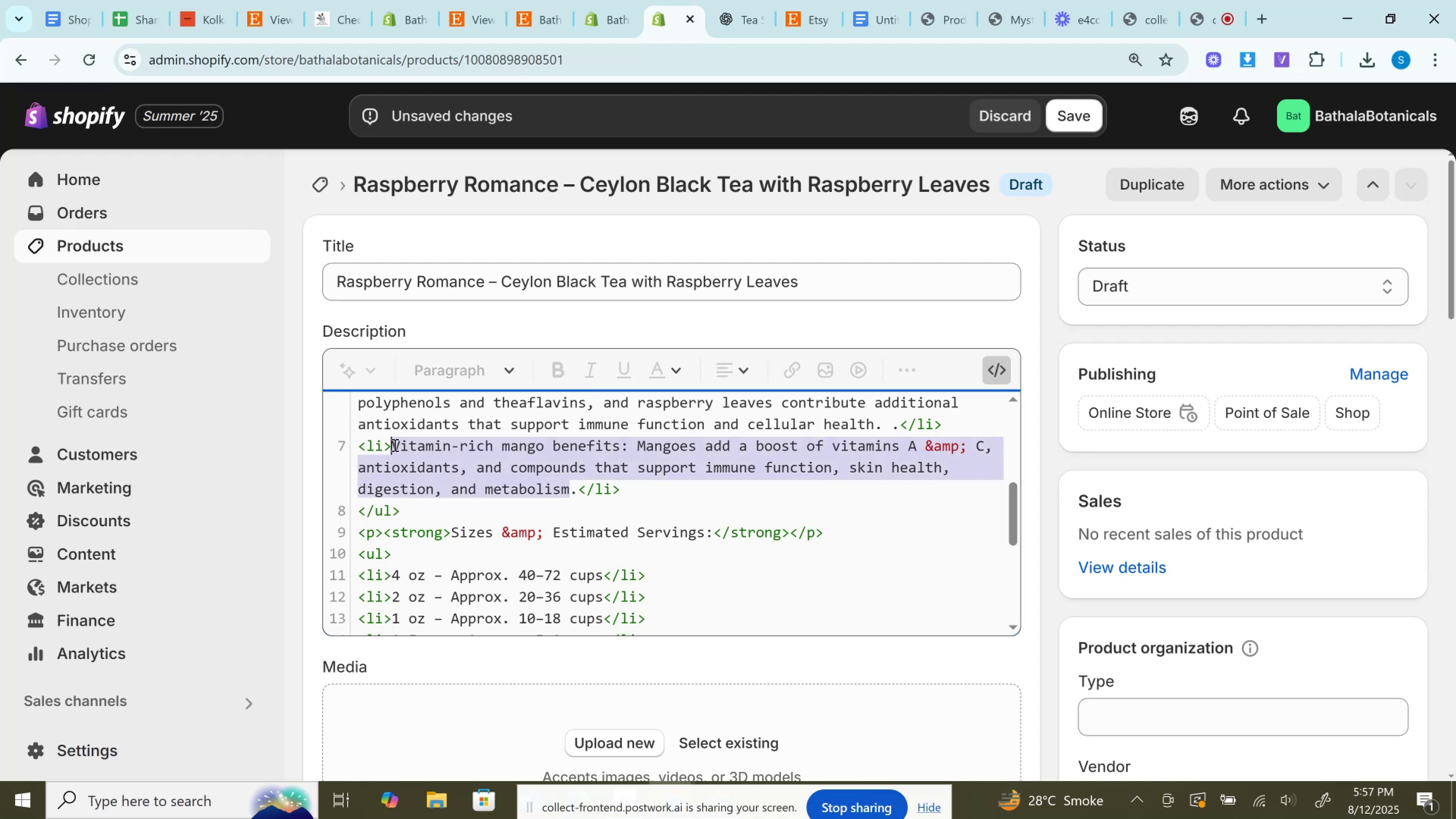 
key(Control+V)
 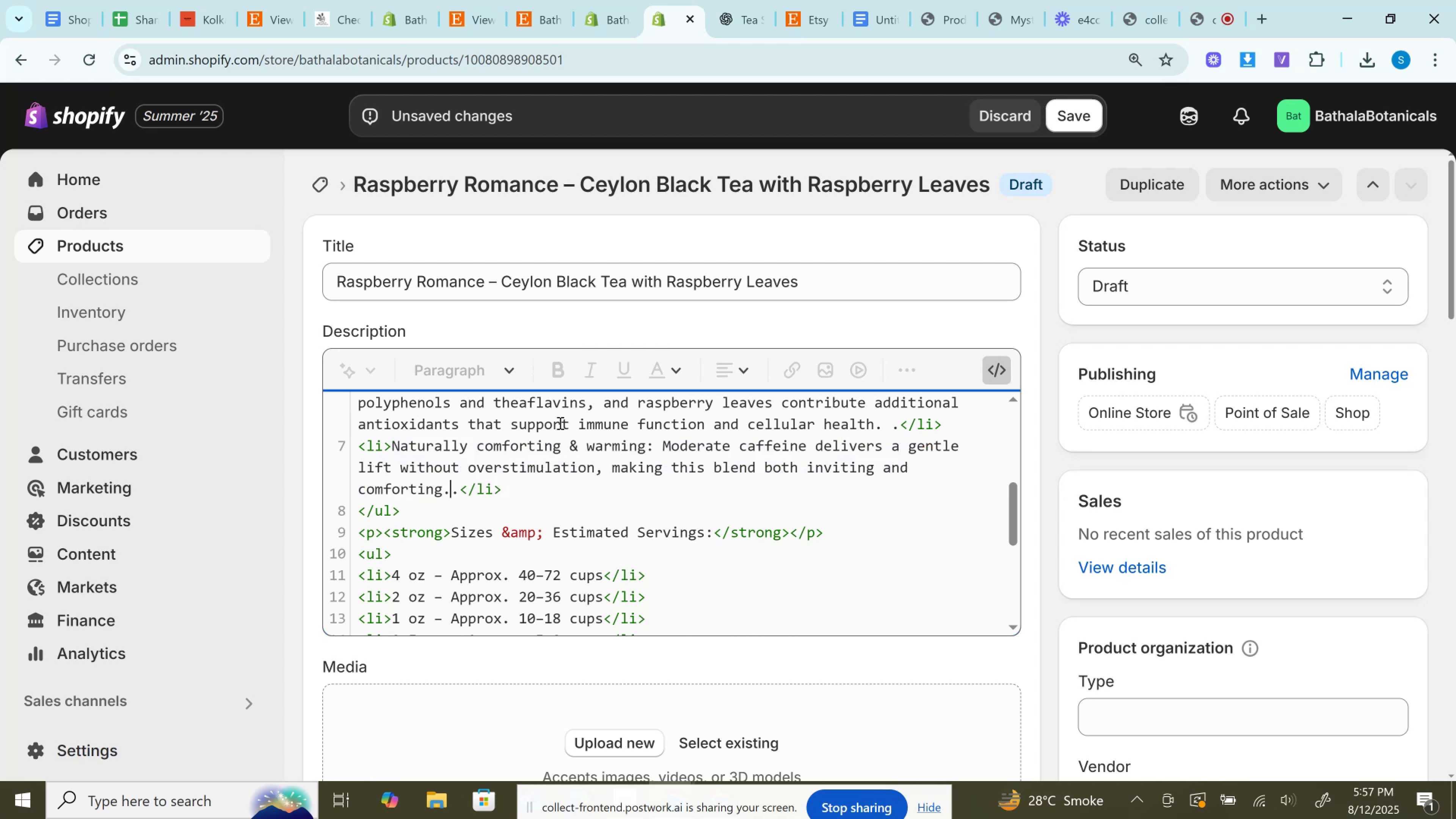 
key(Backspace)
 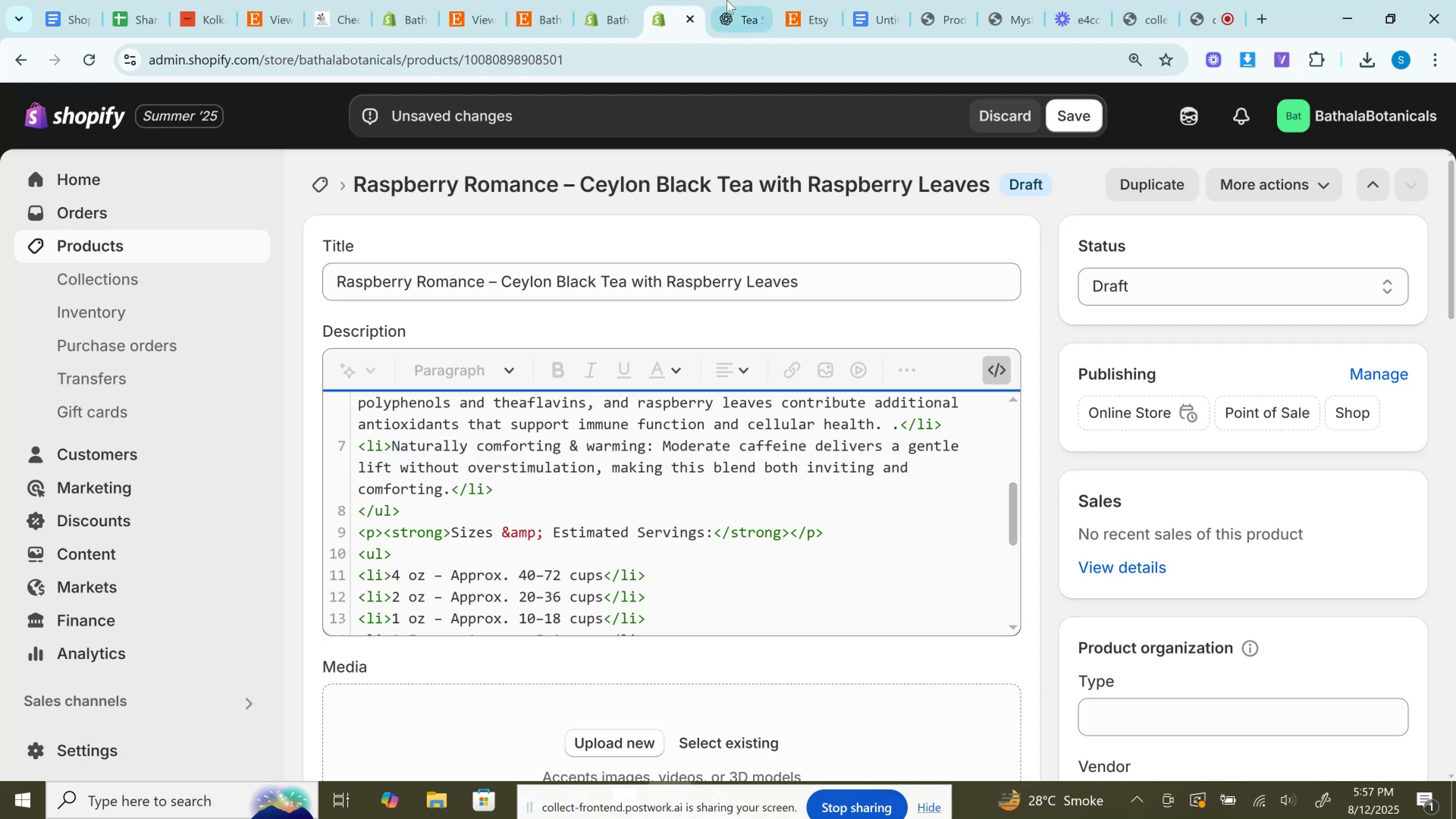 
left_click([731, 0])
 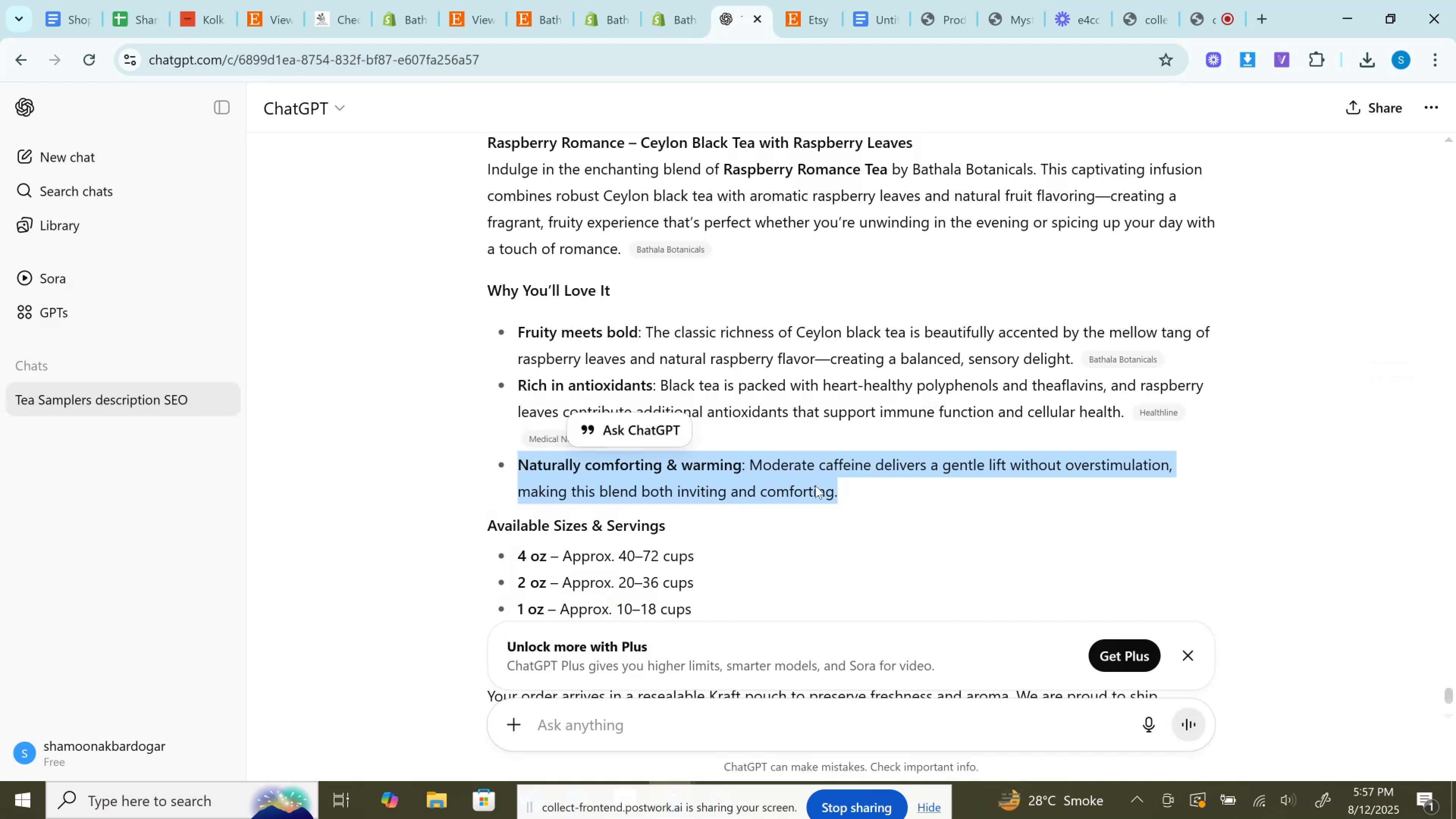 
scroll: coordinate [766, 495], scroll_direction: down, amount: 3.0
 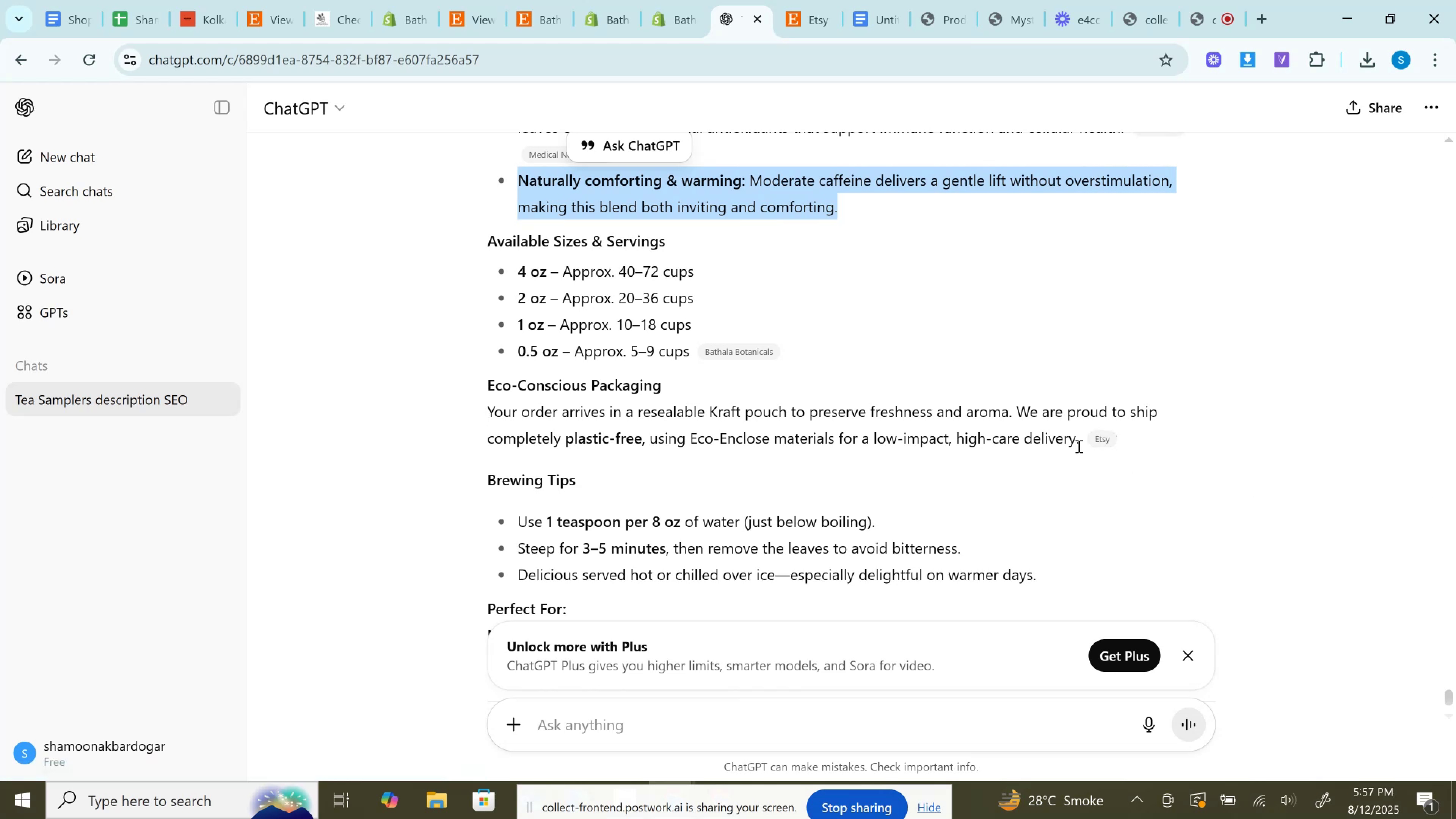 
left_click_drag(start_coordinate=[1080, 440], to_coordinate=[483, 410])
 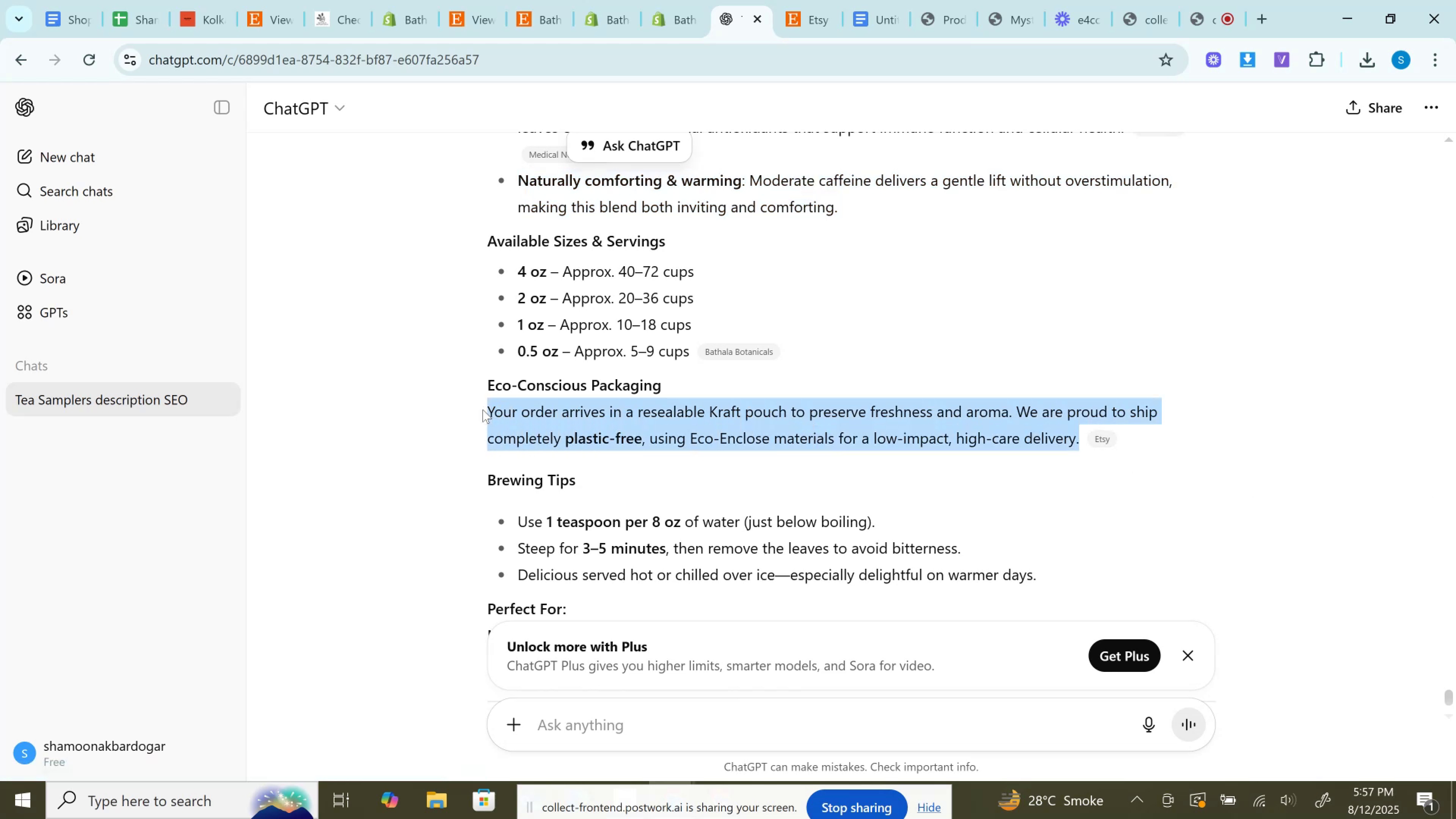 
key(Control+C)
 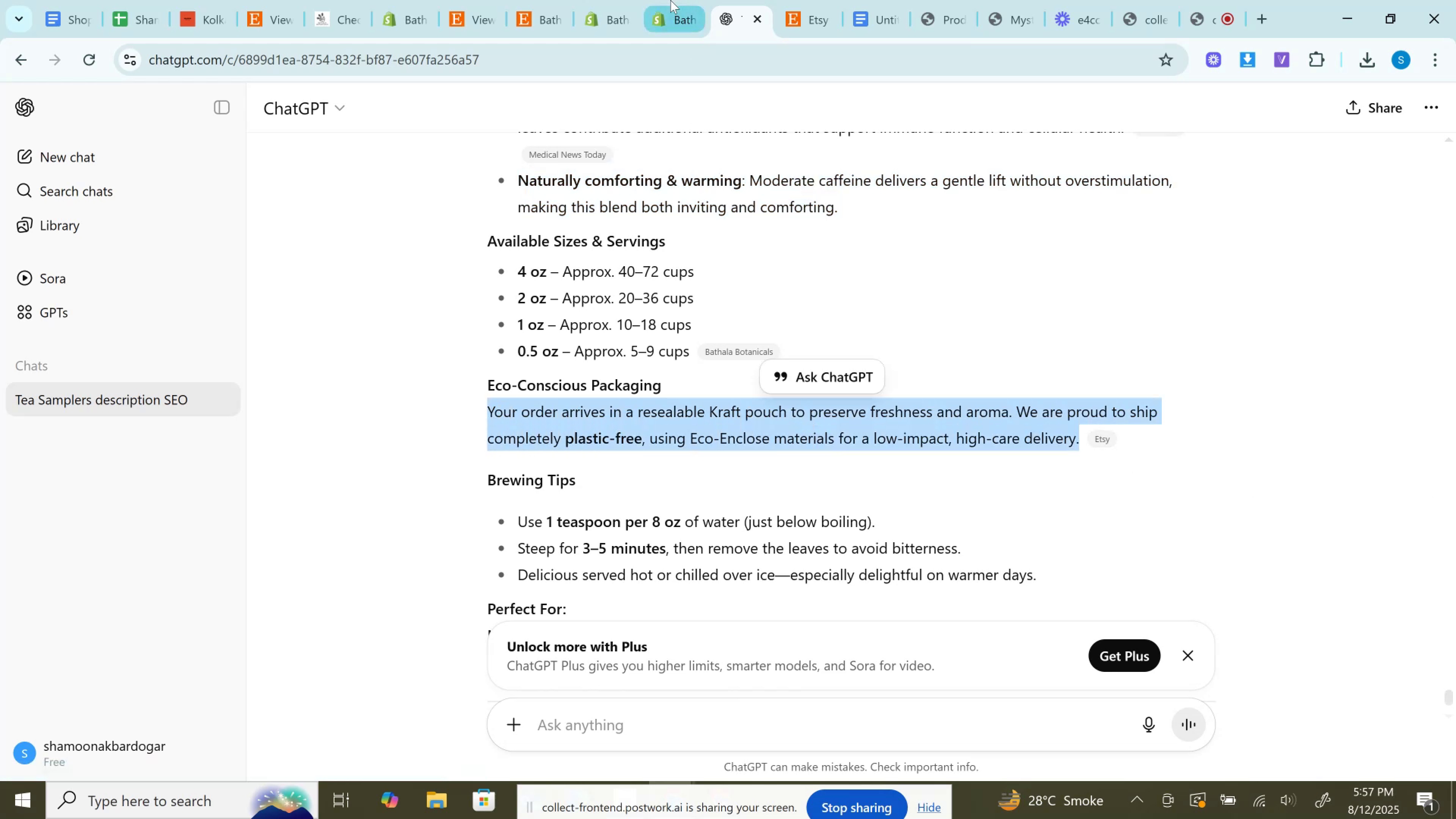 
left_click([670, 0])
 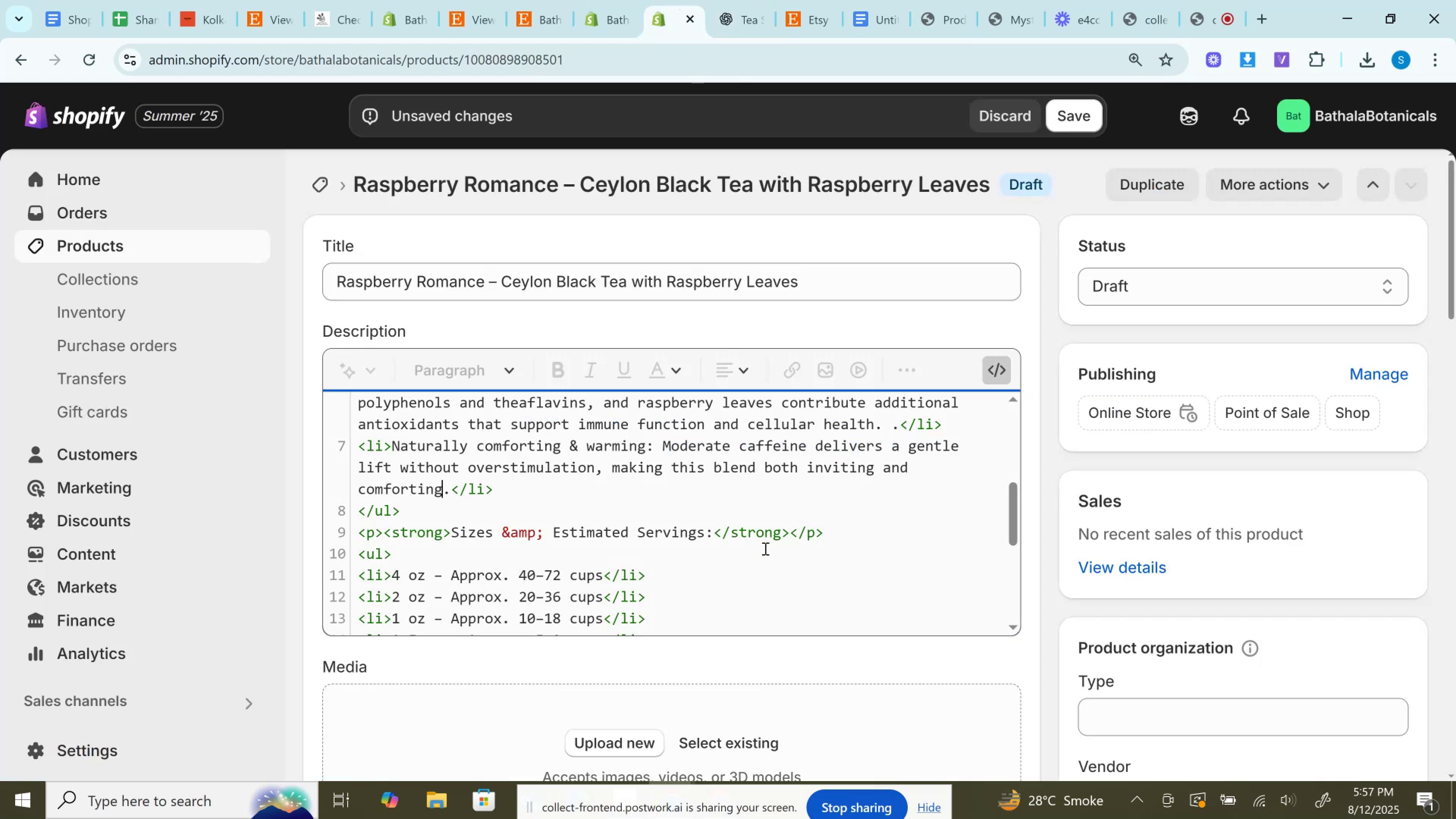 
scroll: coordinate [709, 501], scroll_direction: down, amount: 1.0
 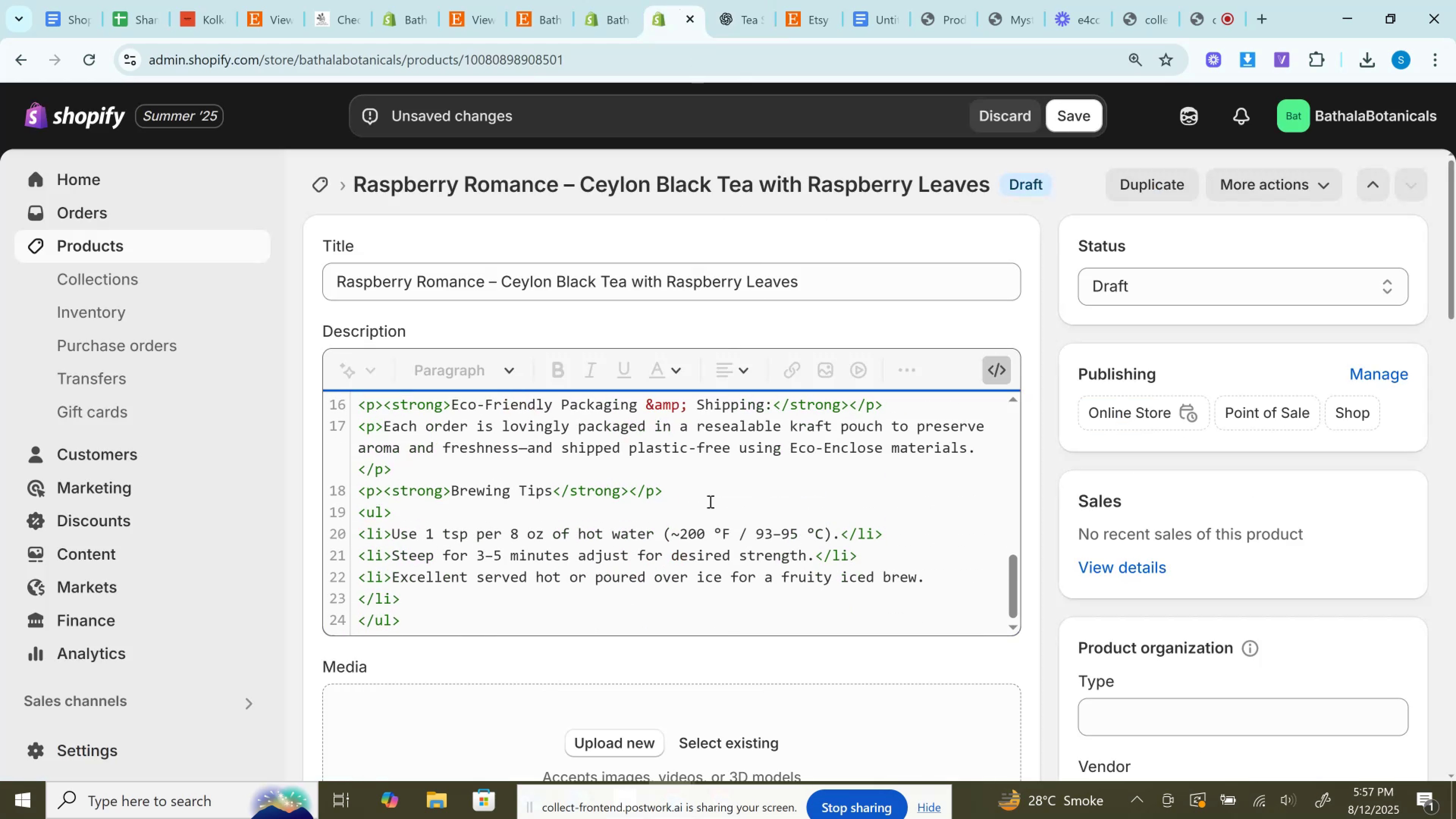 
scroll: coordinate [709, 501], scroll_direction: up, amount: 1.0
 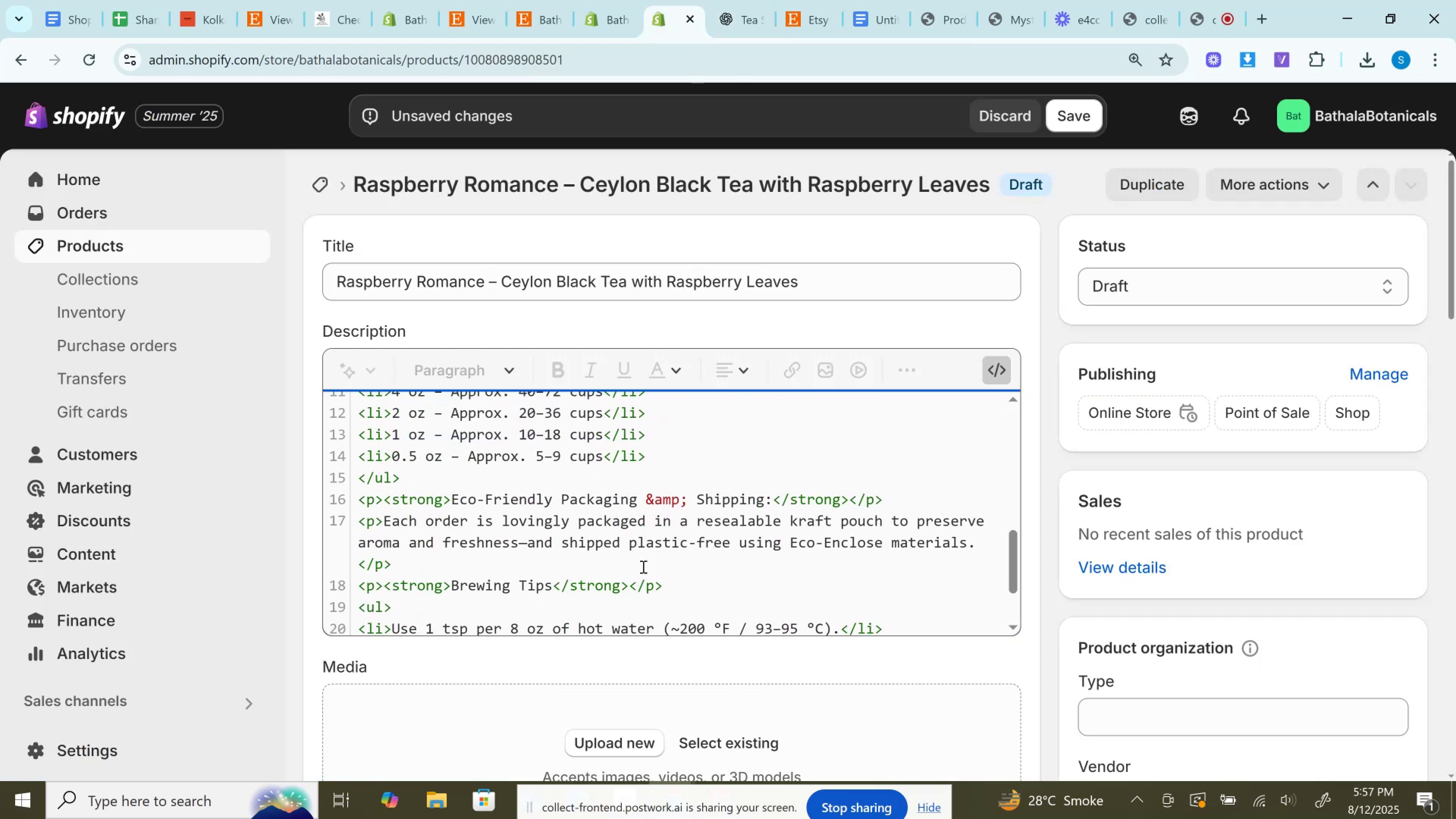 
left_click_drag(start_coordinate=[976, 542], to_coordinate=[381, 523])
 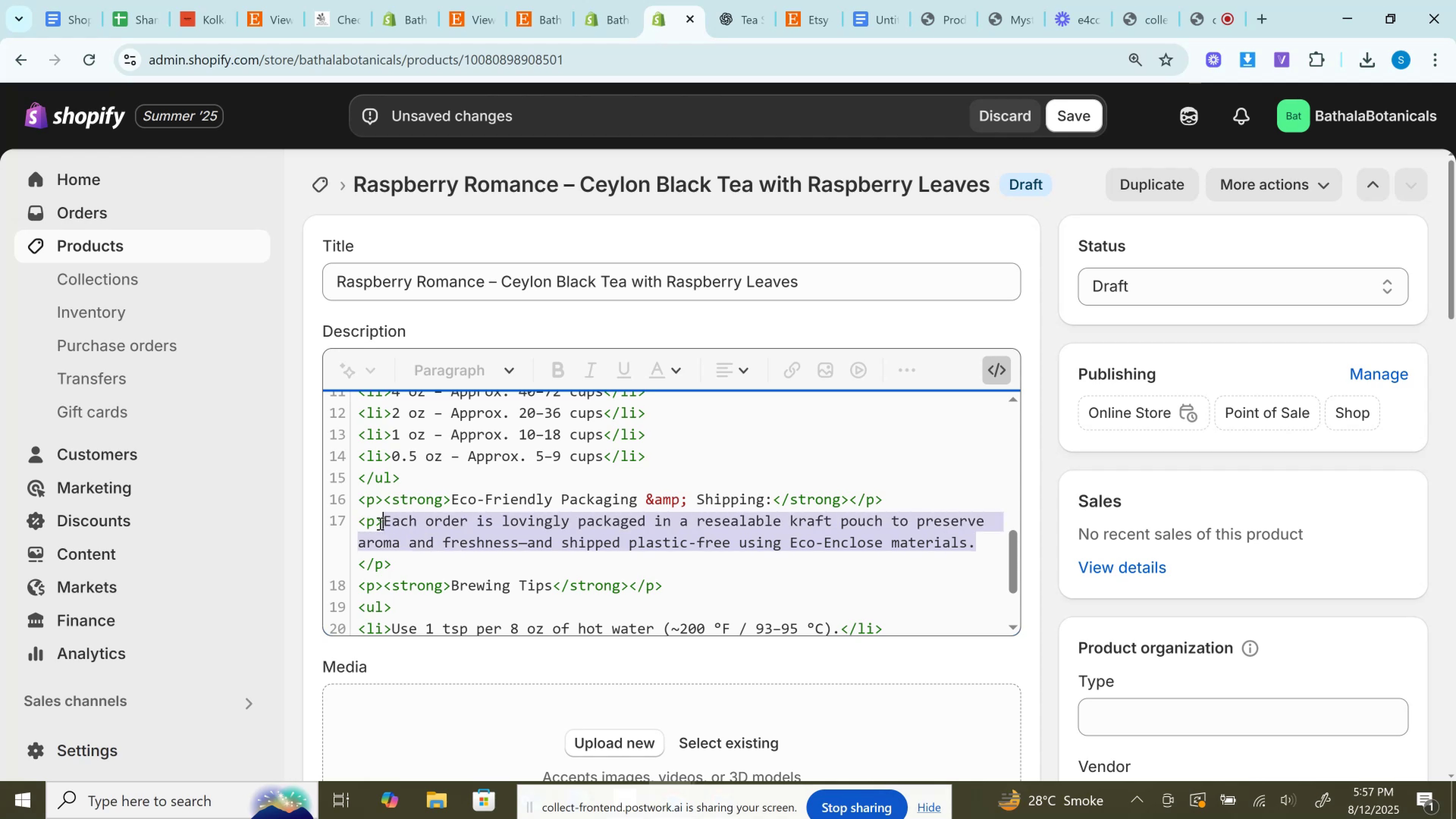 
key(Control+V)
 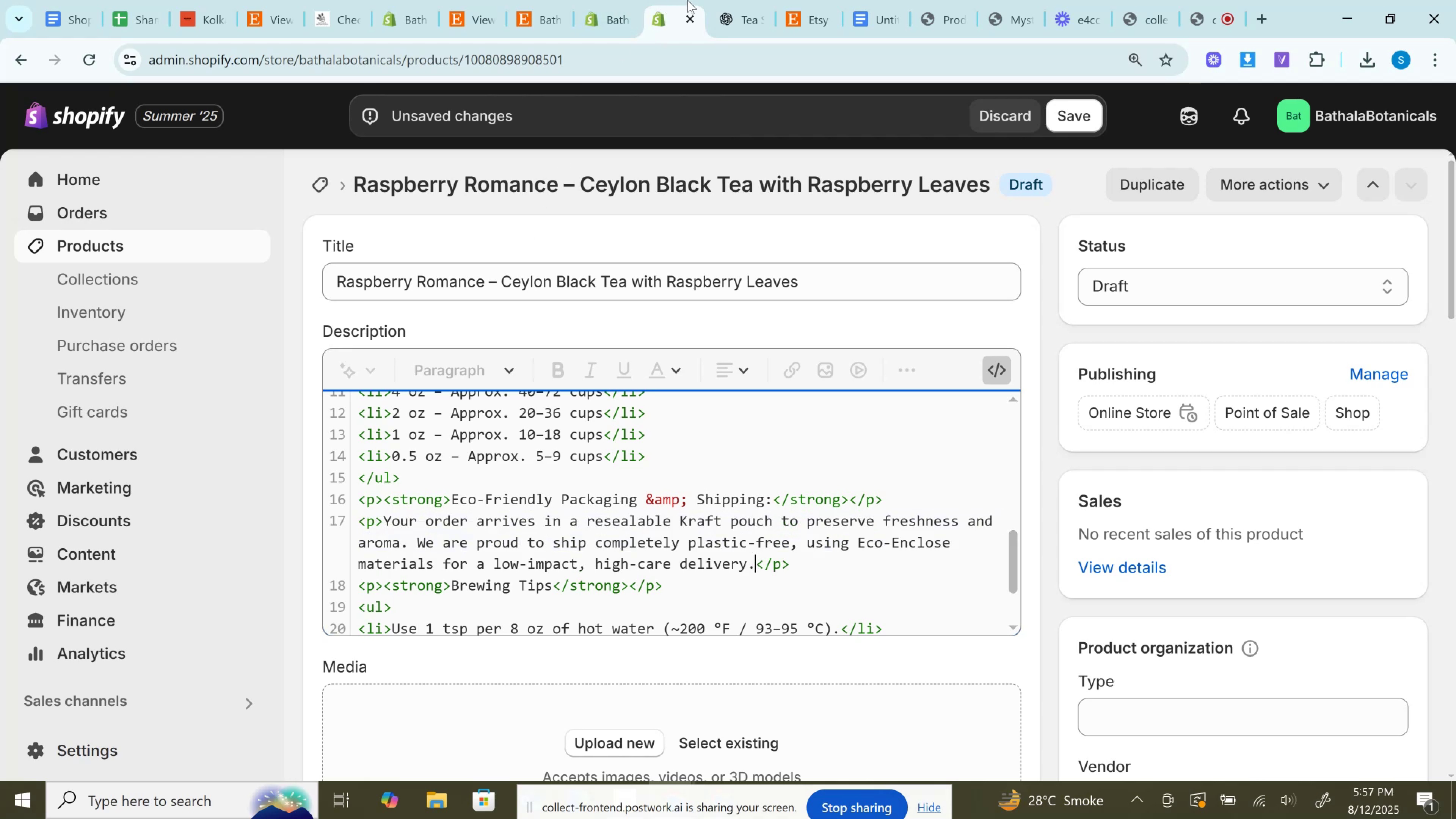 
left_click([751, 0])
 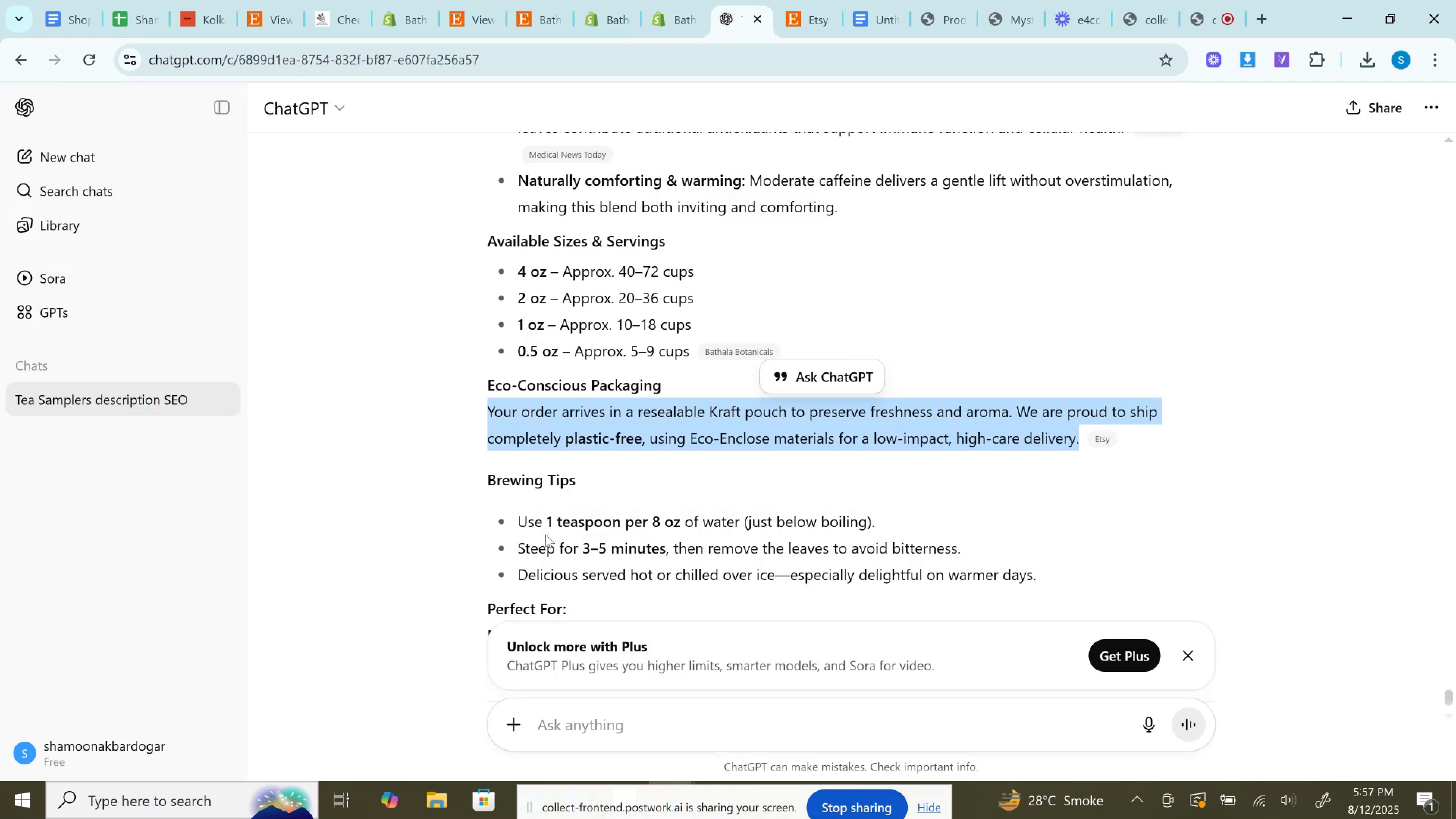 
left_click_drag(start_coordinate=[512, 524], to_coordinate=[887, 521])
 